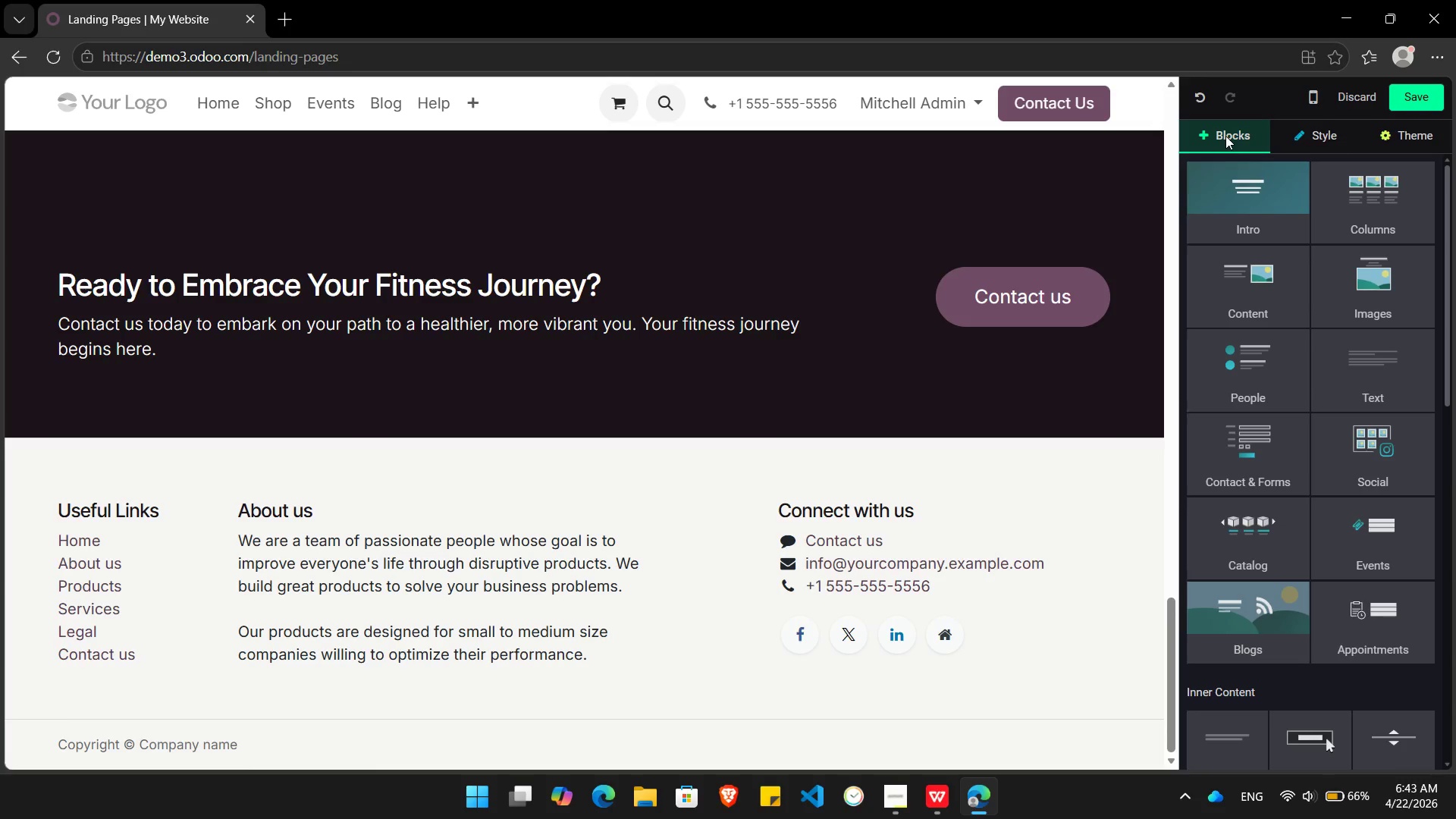 
wait(9.5)
 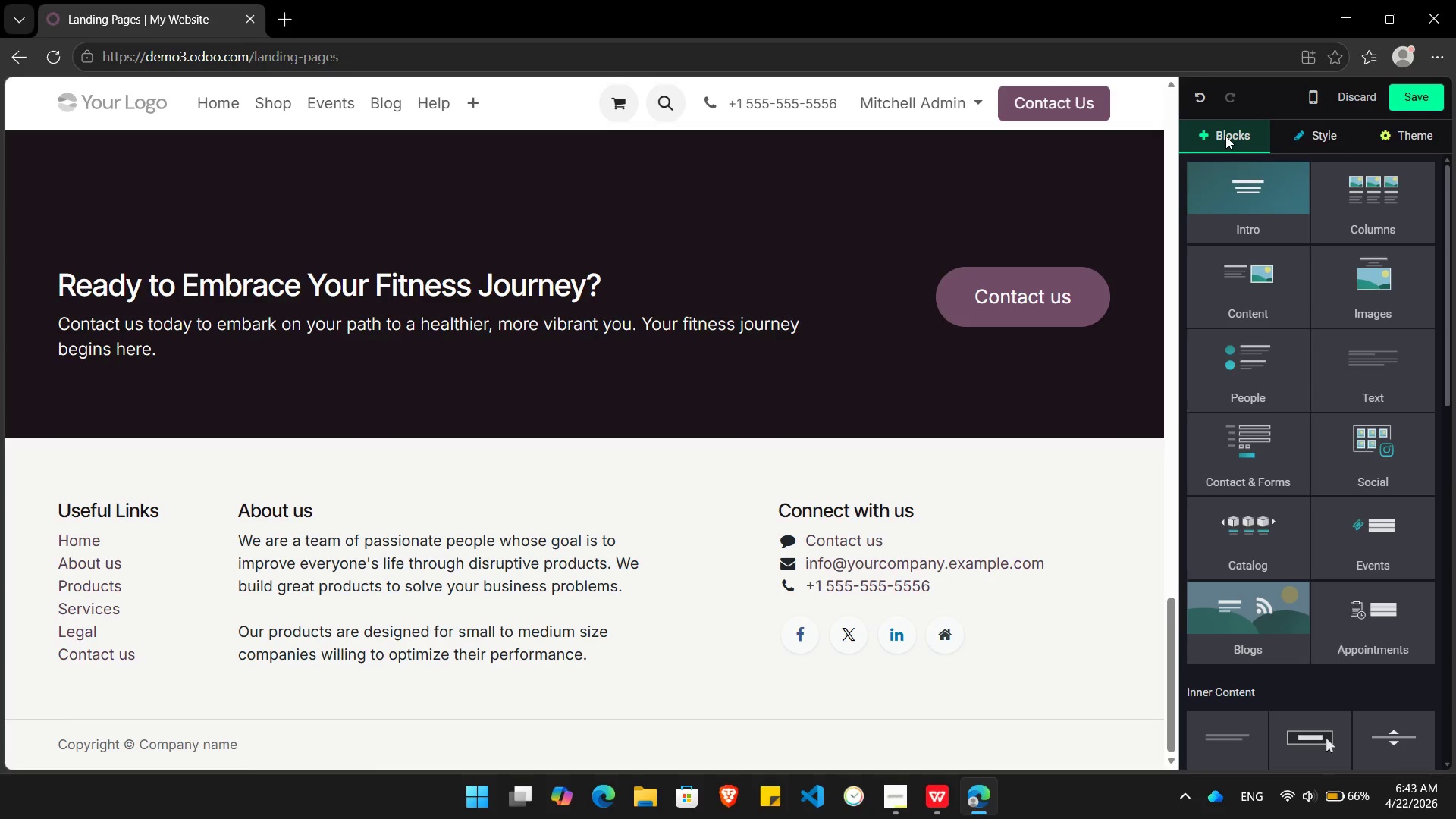 
left_click([1268, 299])
 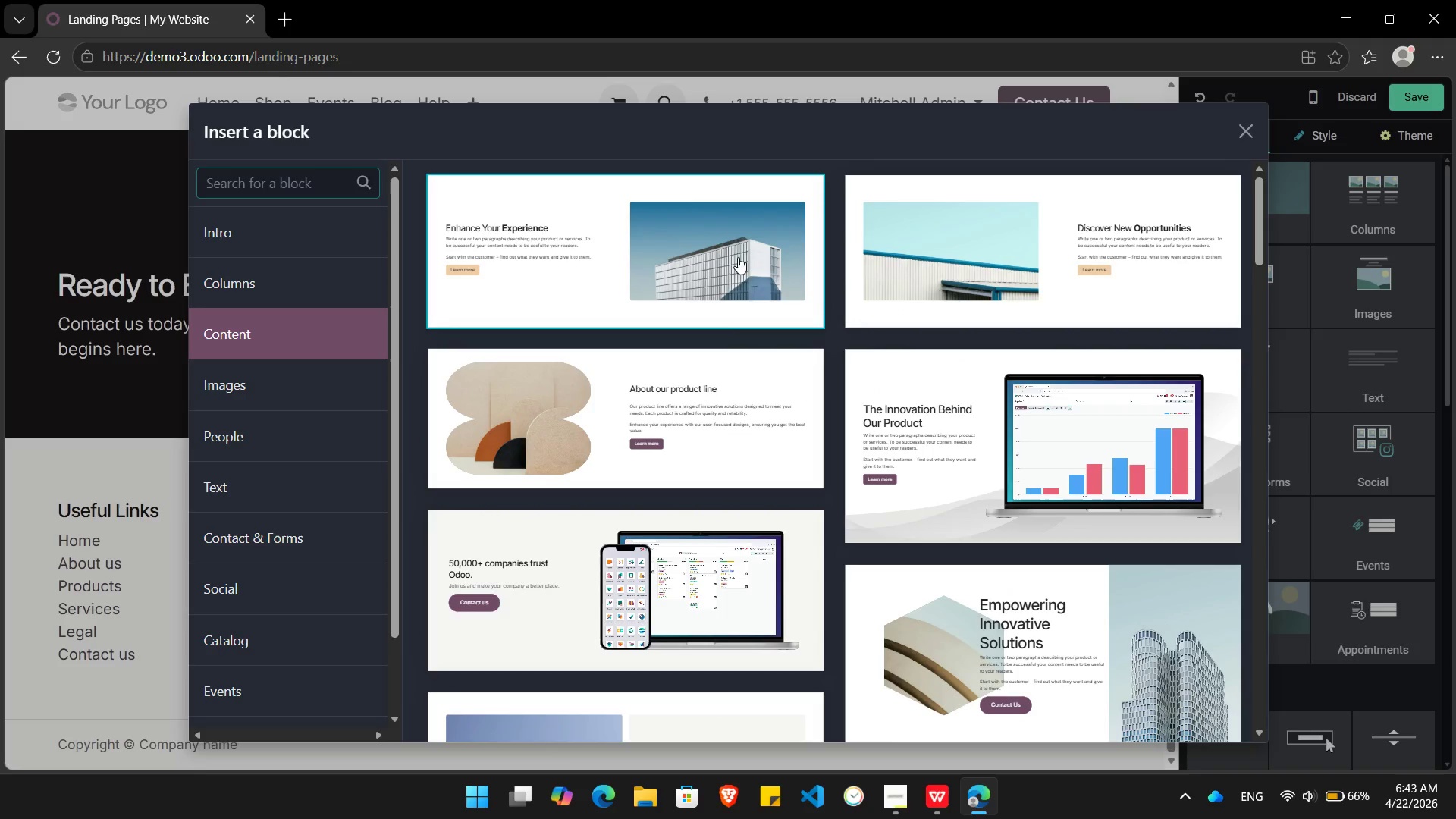 
left_click([999, 262])
 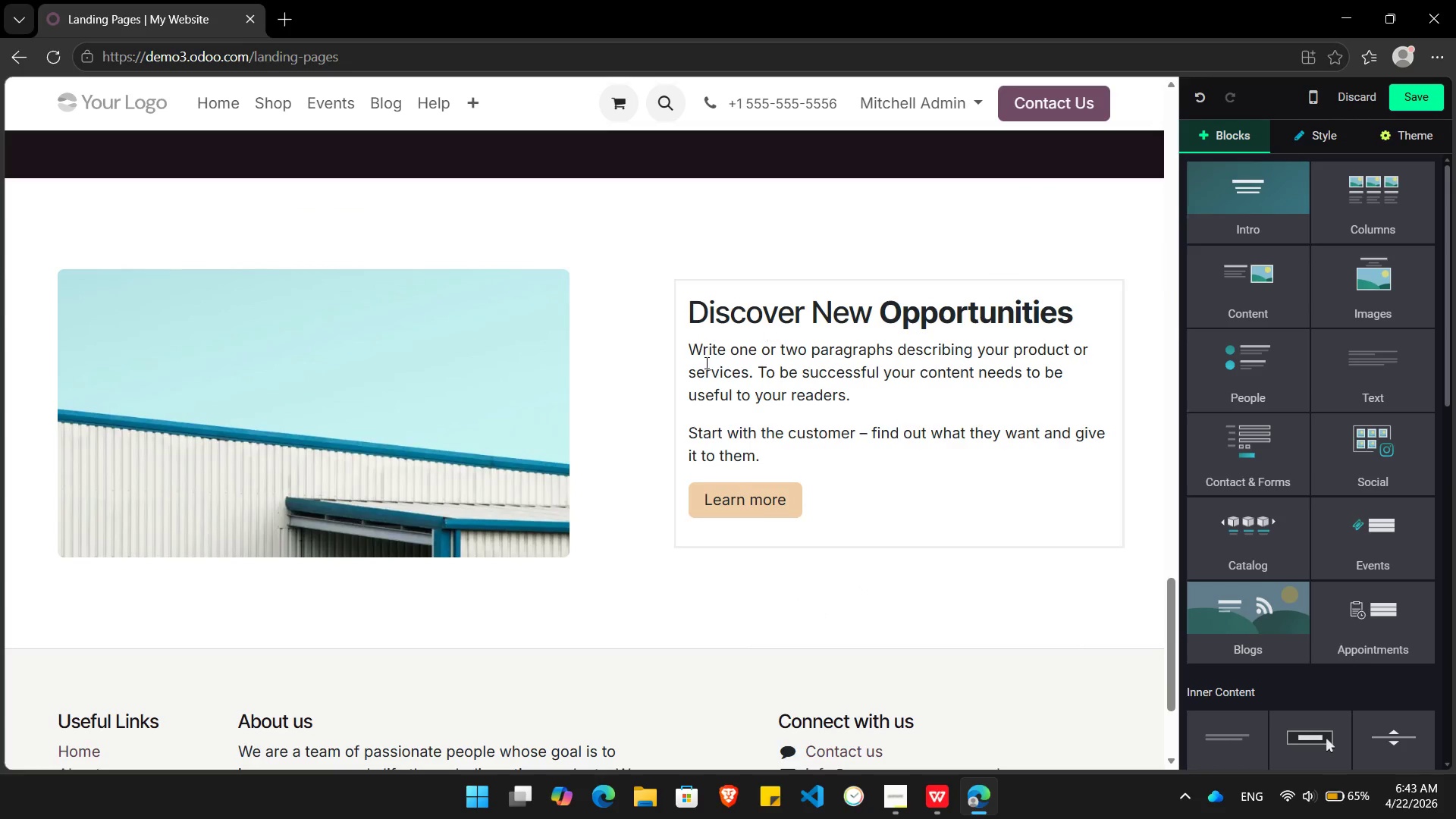 
left_click([698, 366])
 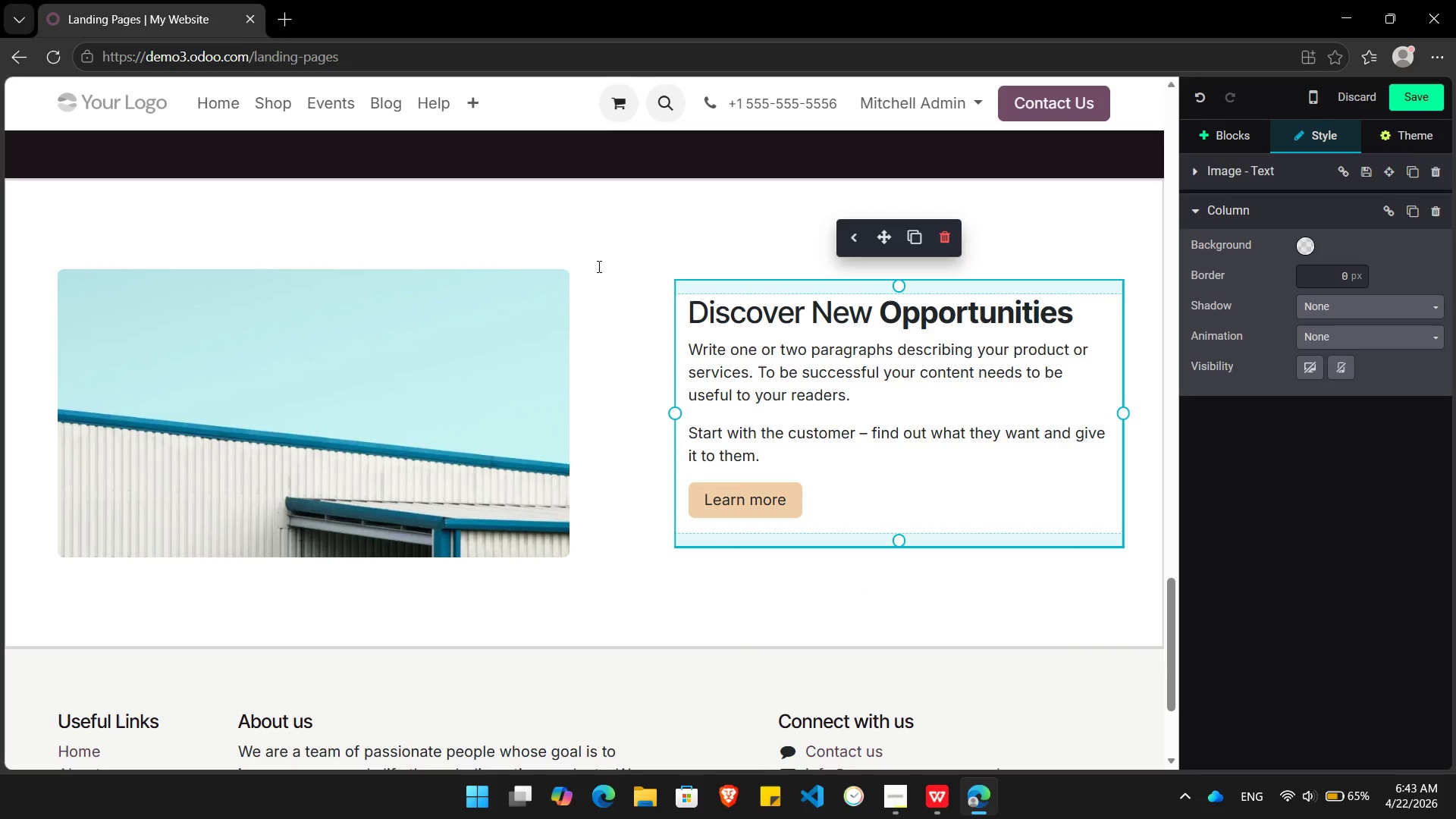 
left_click([589, 233])
 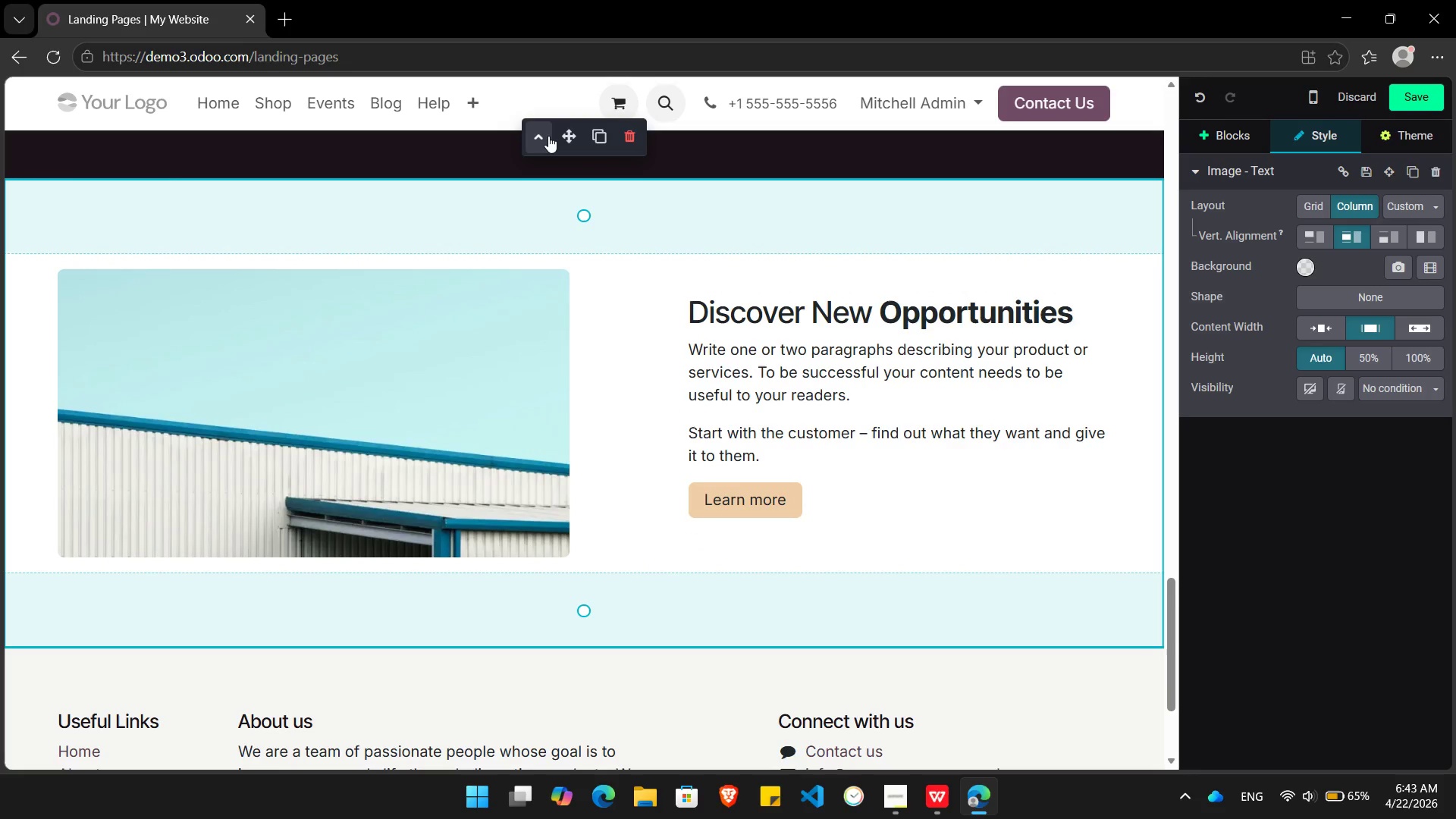 
left_click([548, 136])
 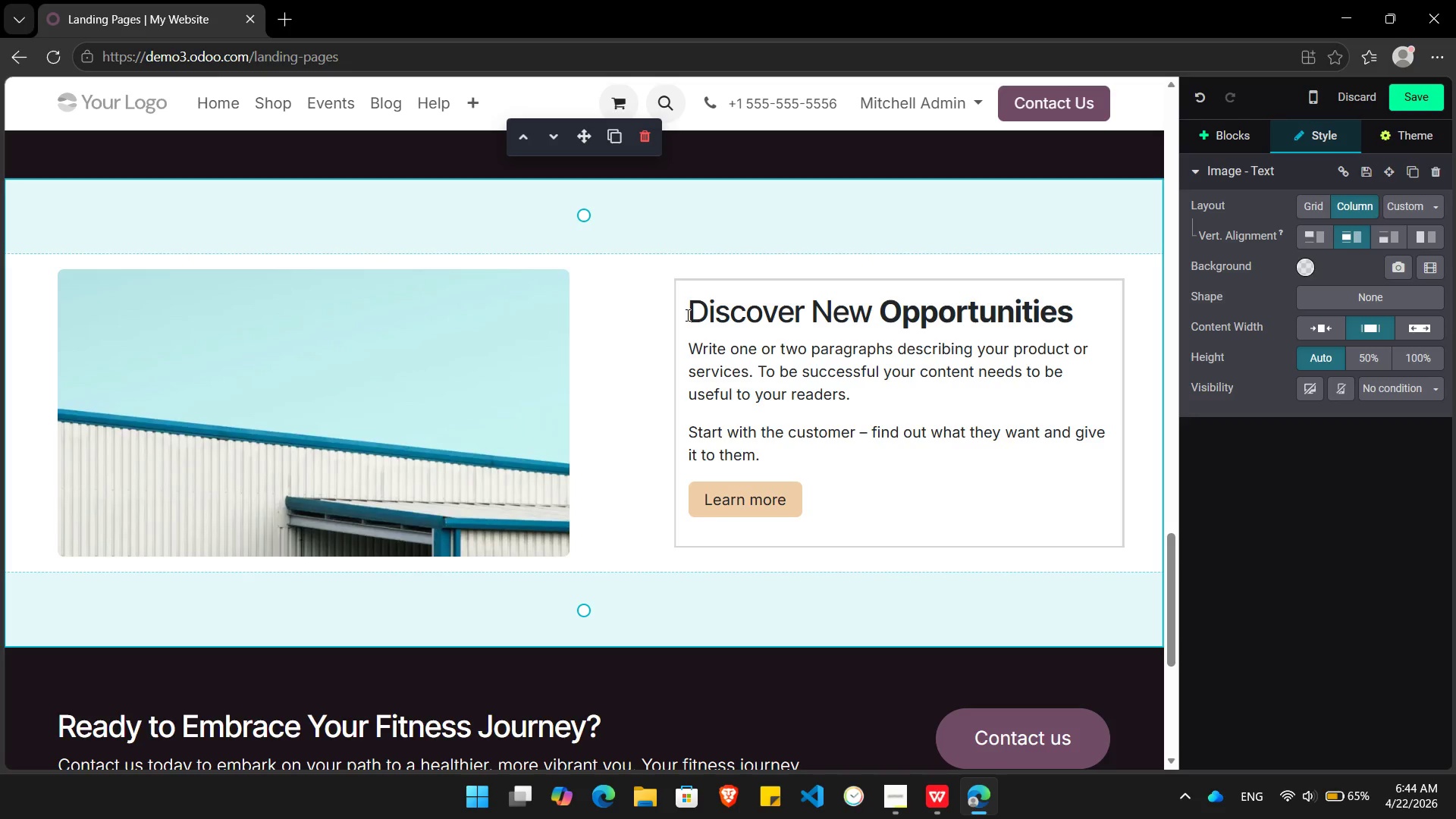 
wait(5.53)
 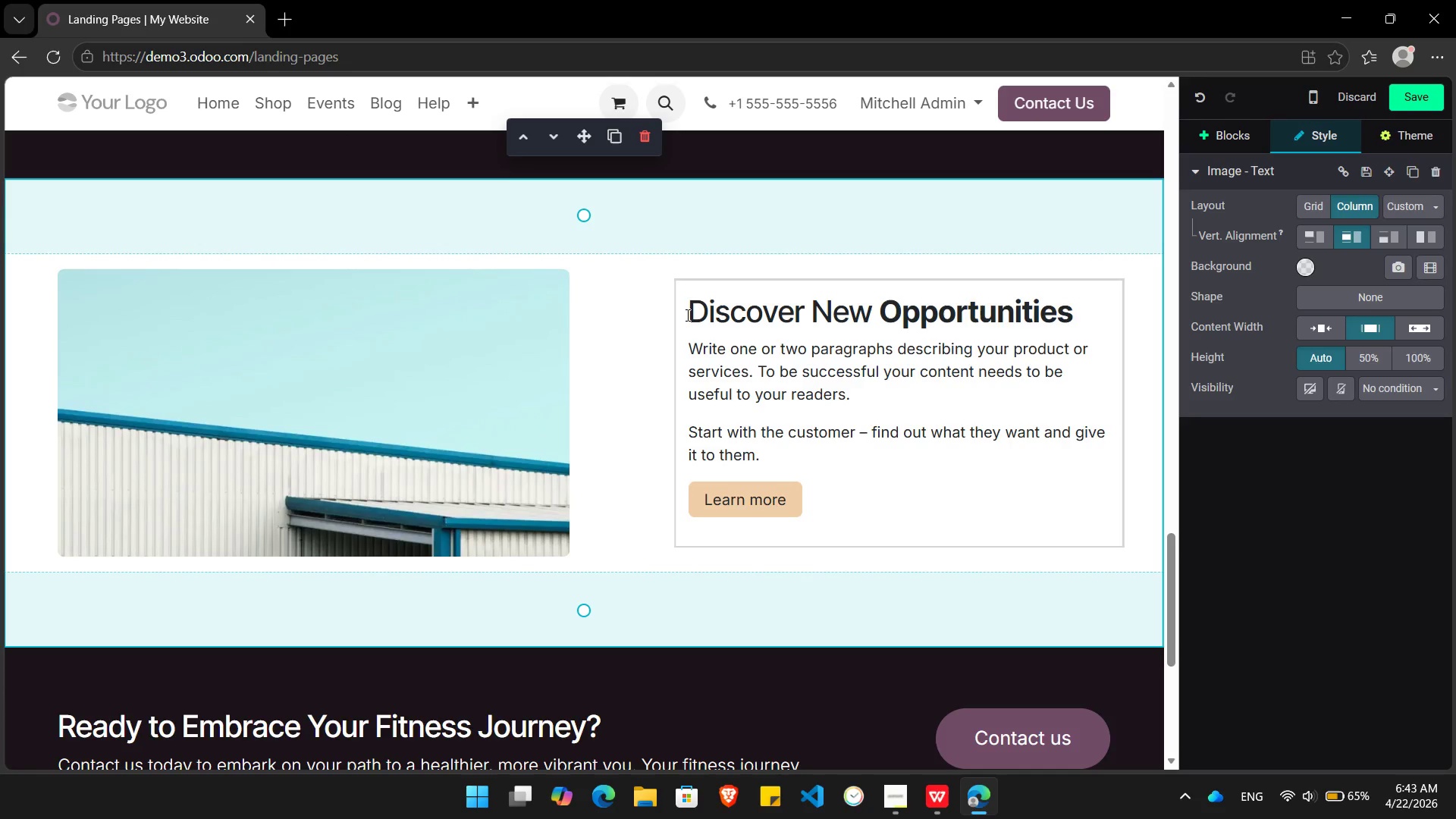 
left_click_drag(start_coordinate=[1090, 315], to_coordinate=[673, 304])
 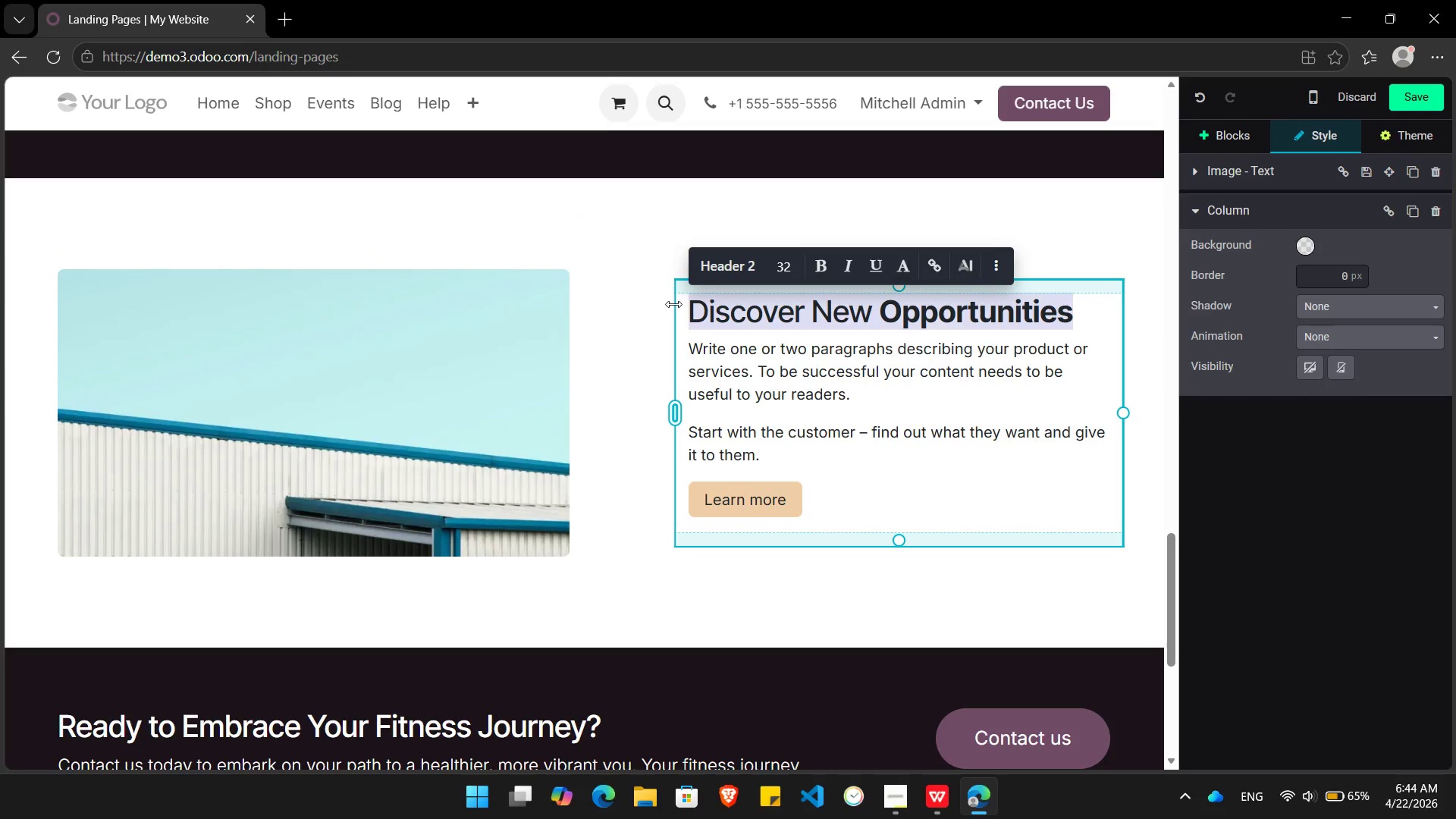 
key(Backspace)
type(Provenance Restored)
 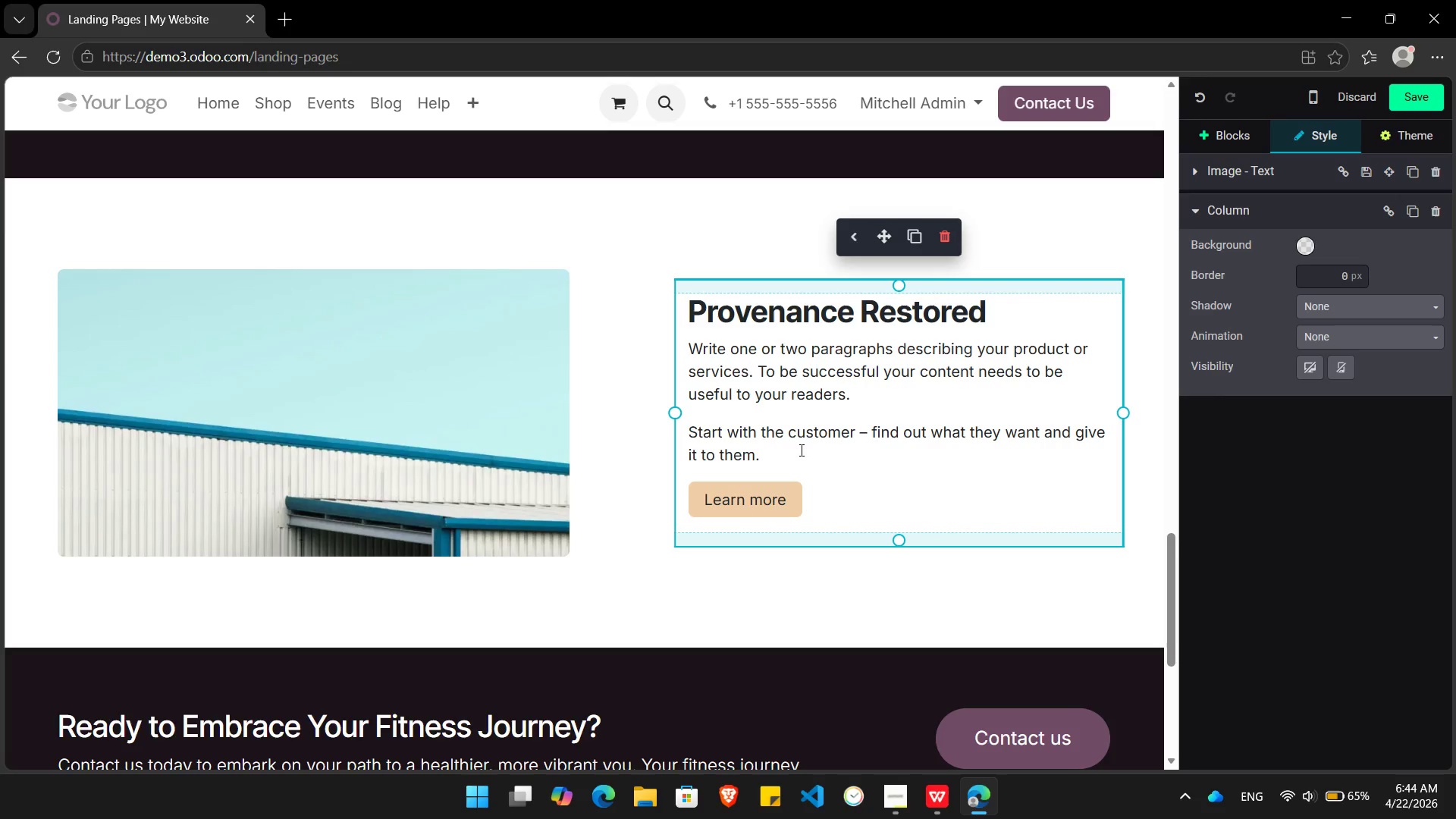 
left_click_drag(start_coordinate=[777, 450], to_coordinate=[688, 350])
 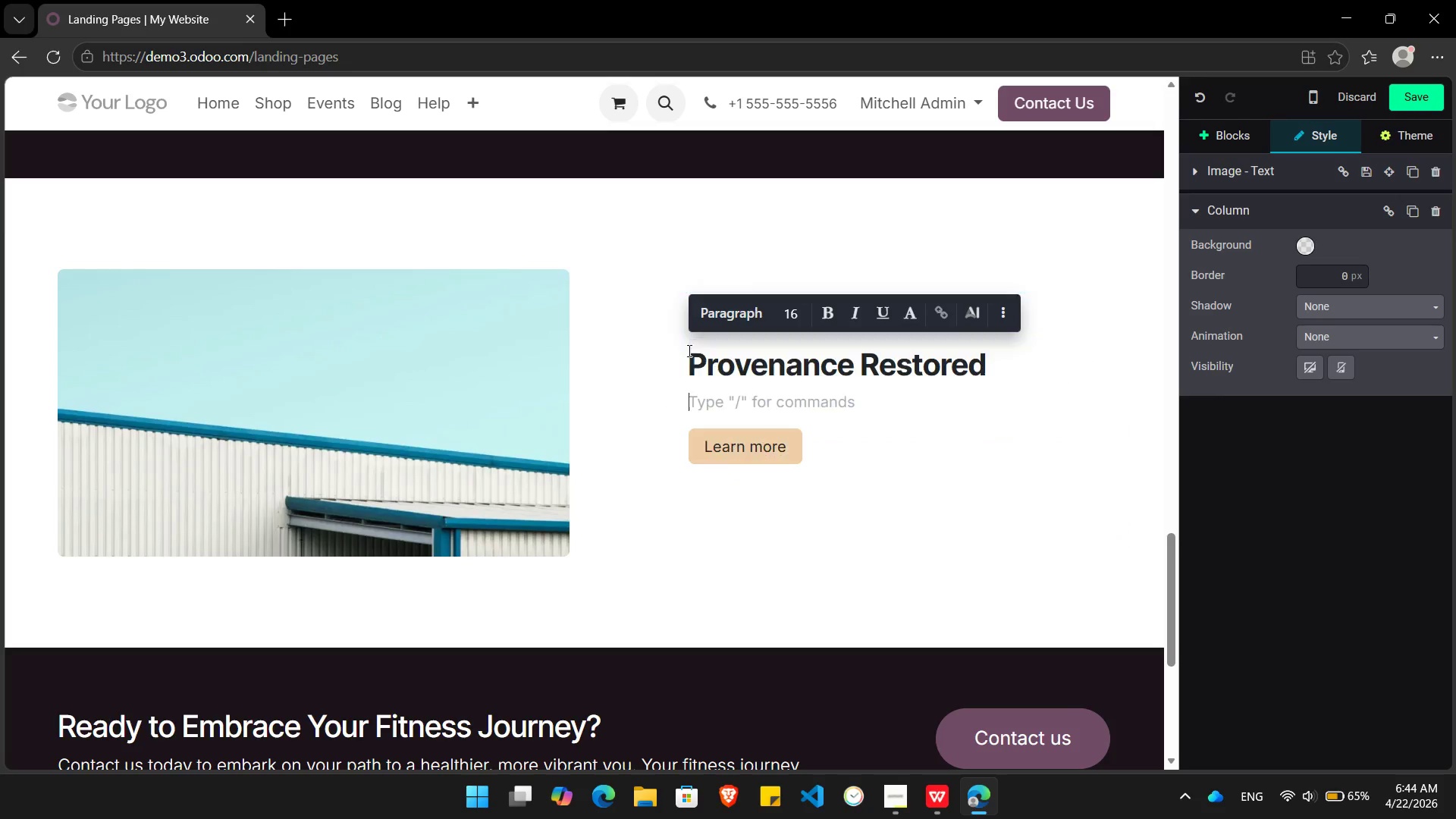 
key(Backspace)
 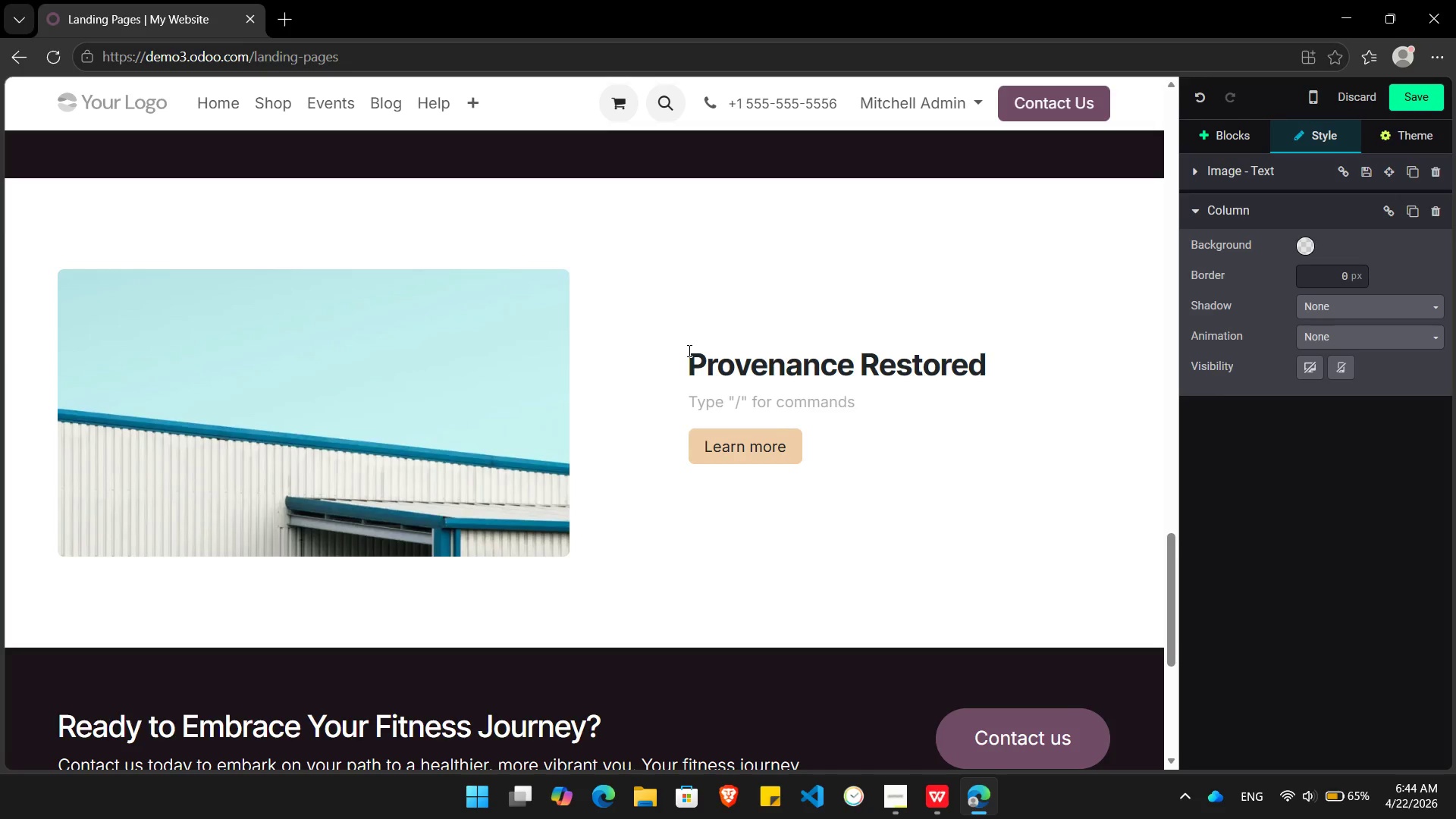 
key(Shift+A)
 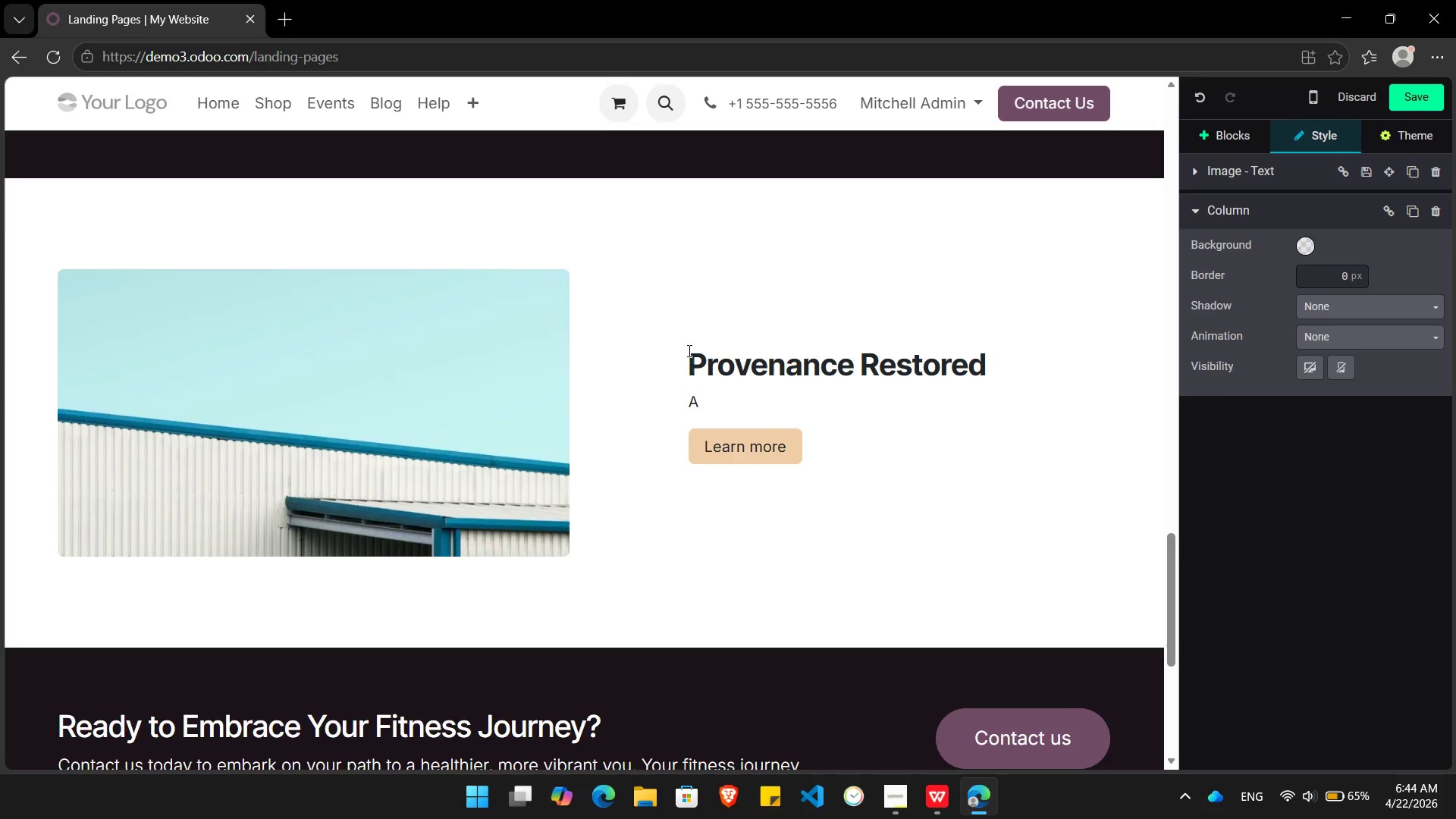 
key(Backspace)
 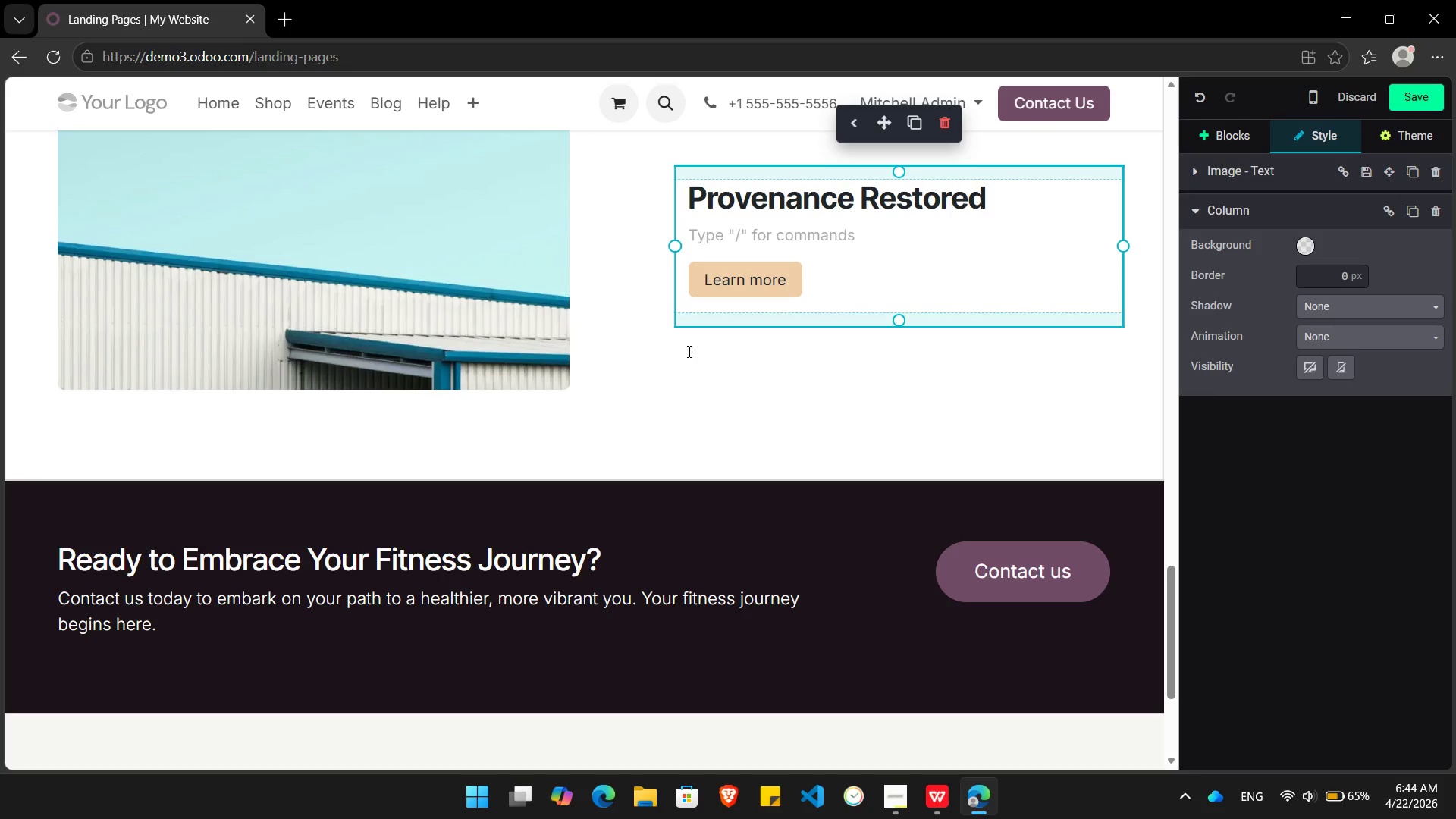 
wait(24.94)
 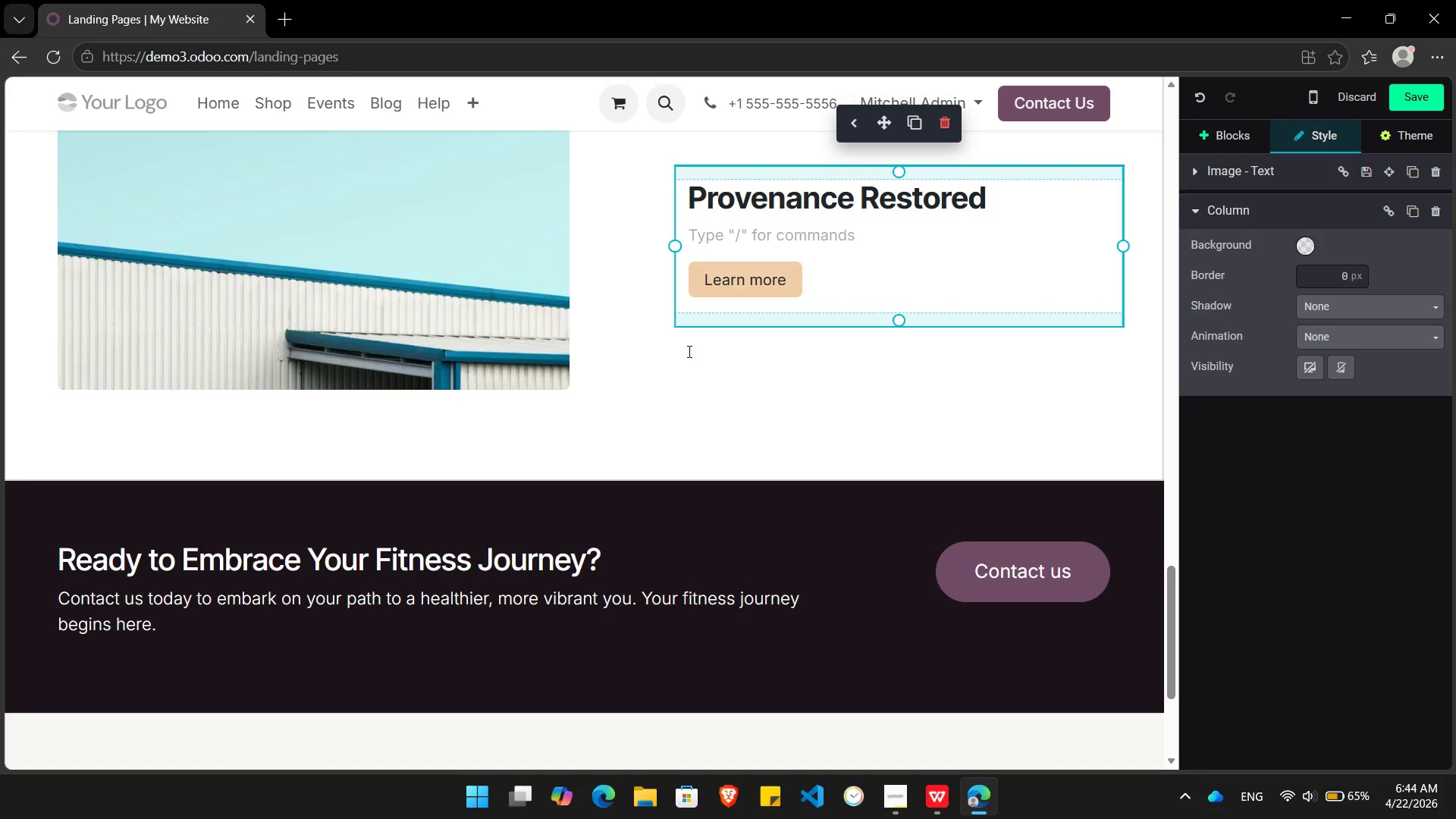 
left_click([692, 485])
 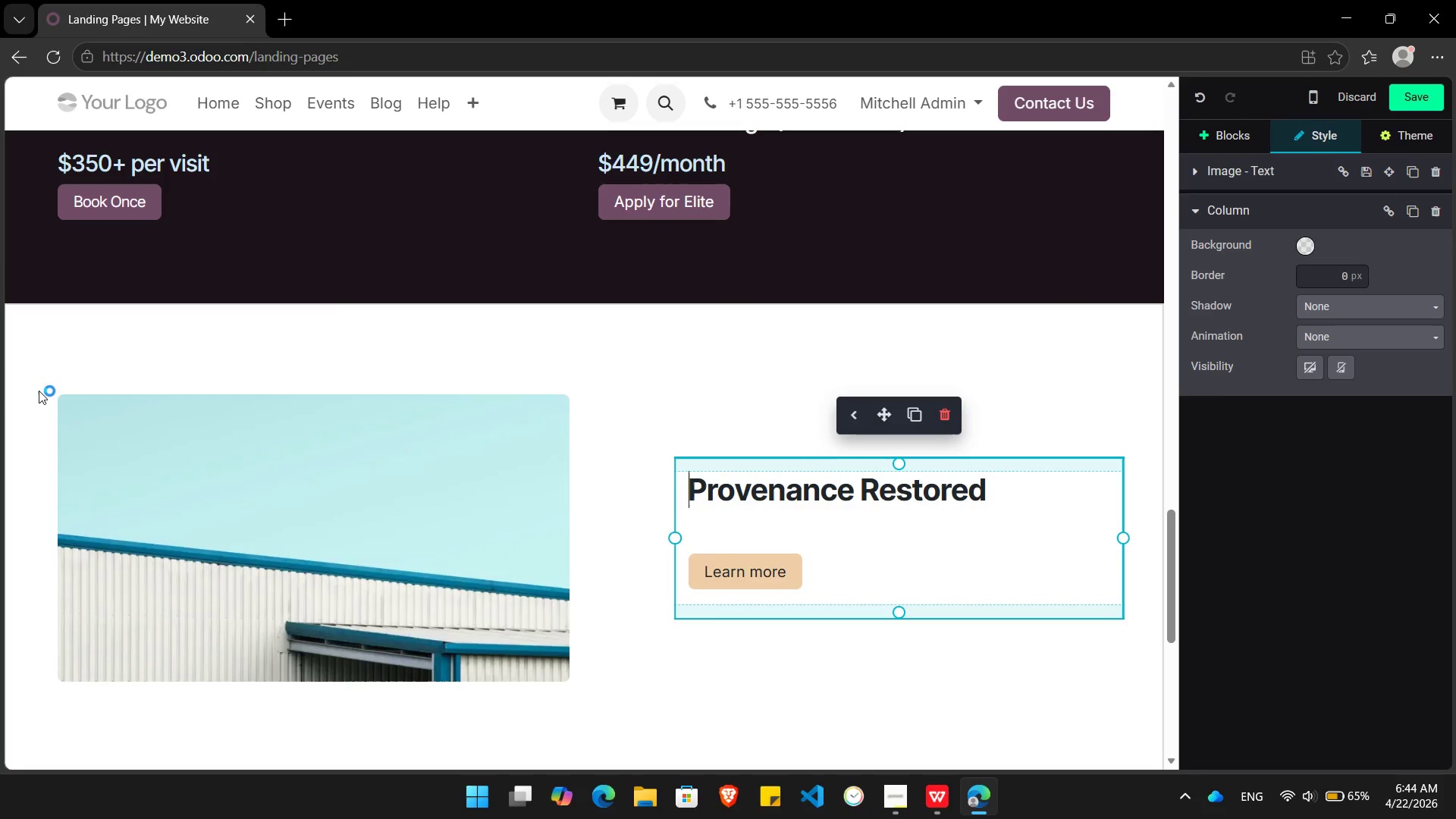 
wait(6.06)
 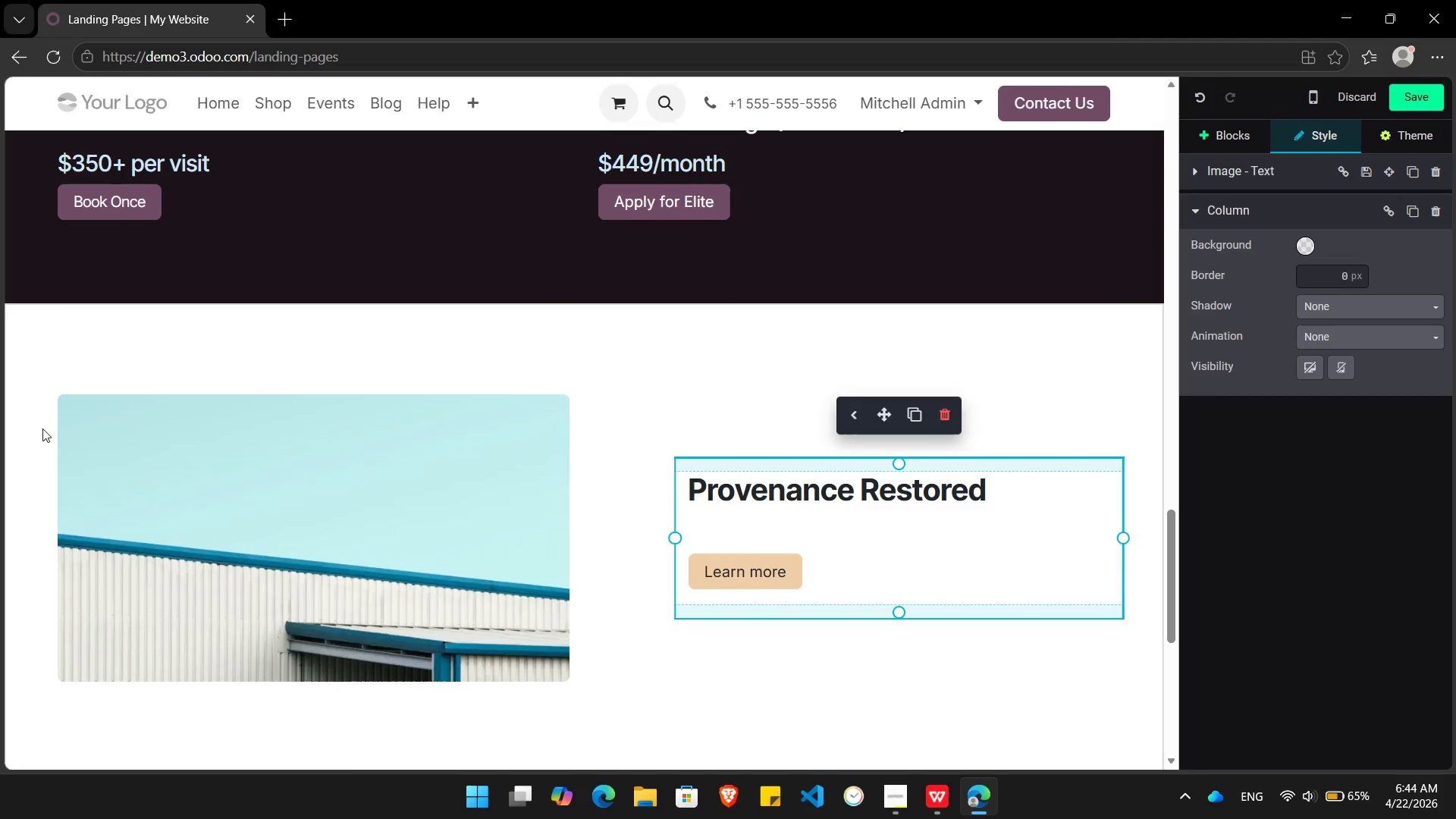 
left_click([46, 391])
 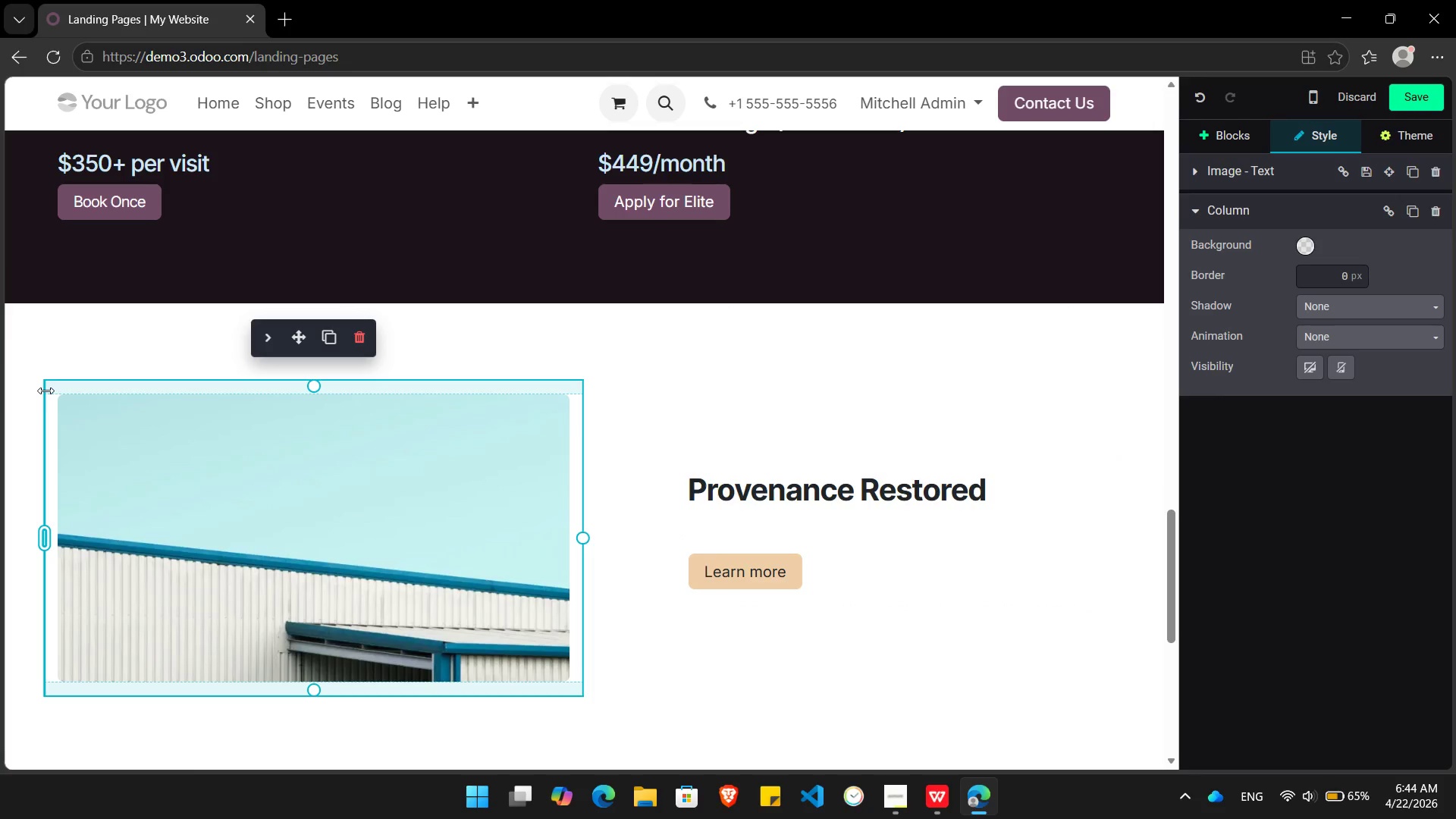 
key(Enter)
 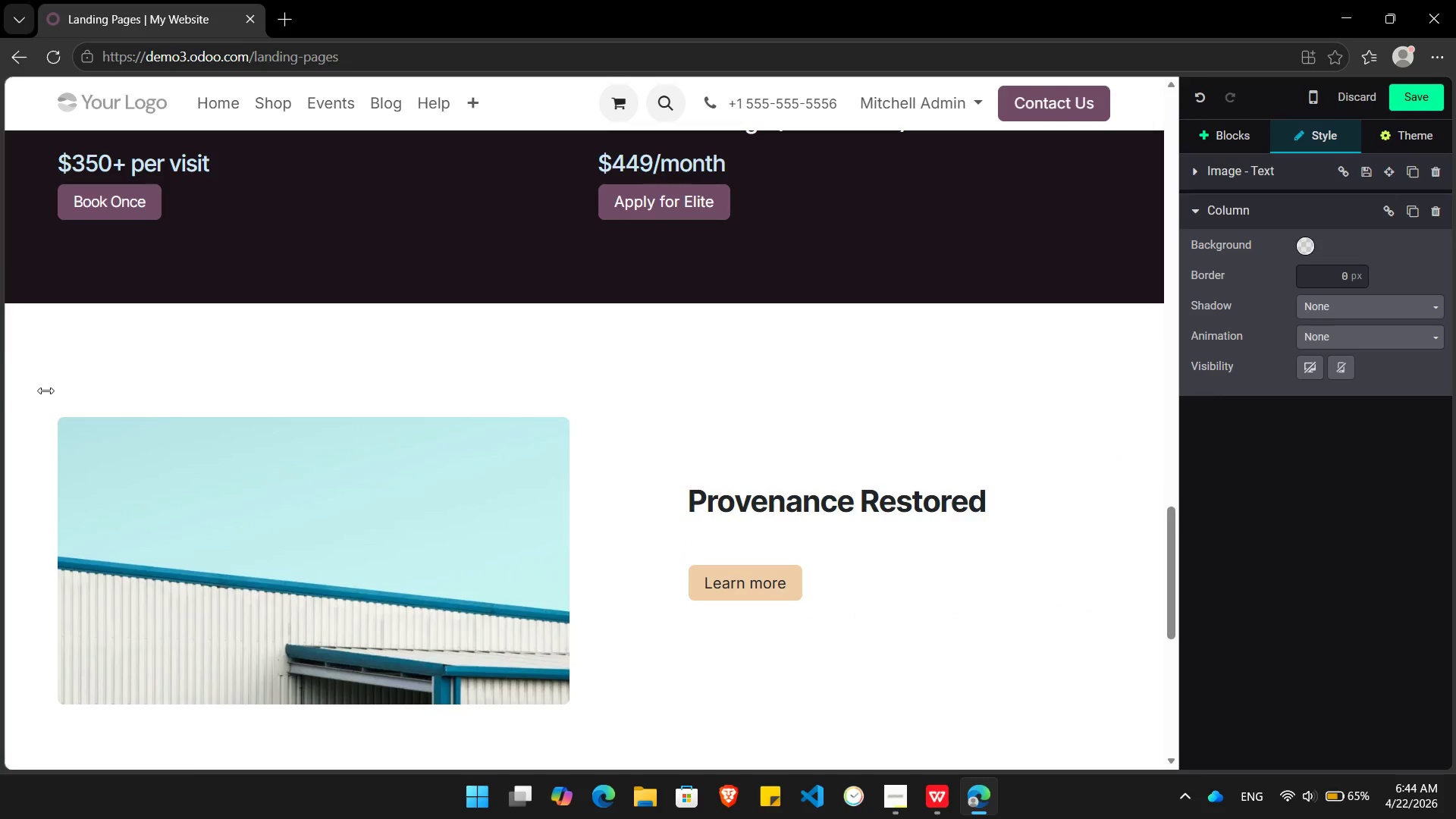 
key(ArrowUp)
 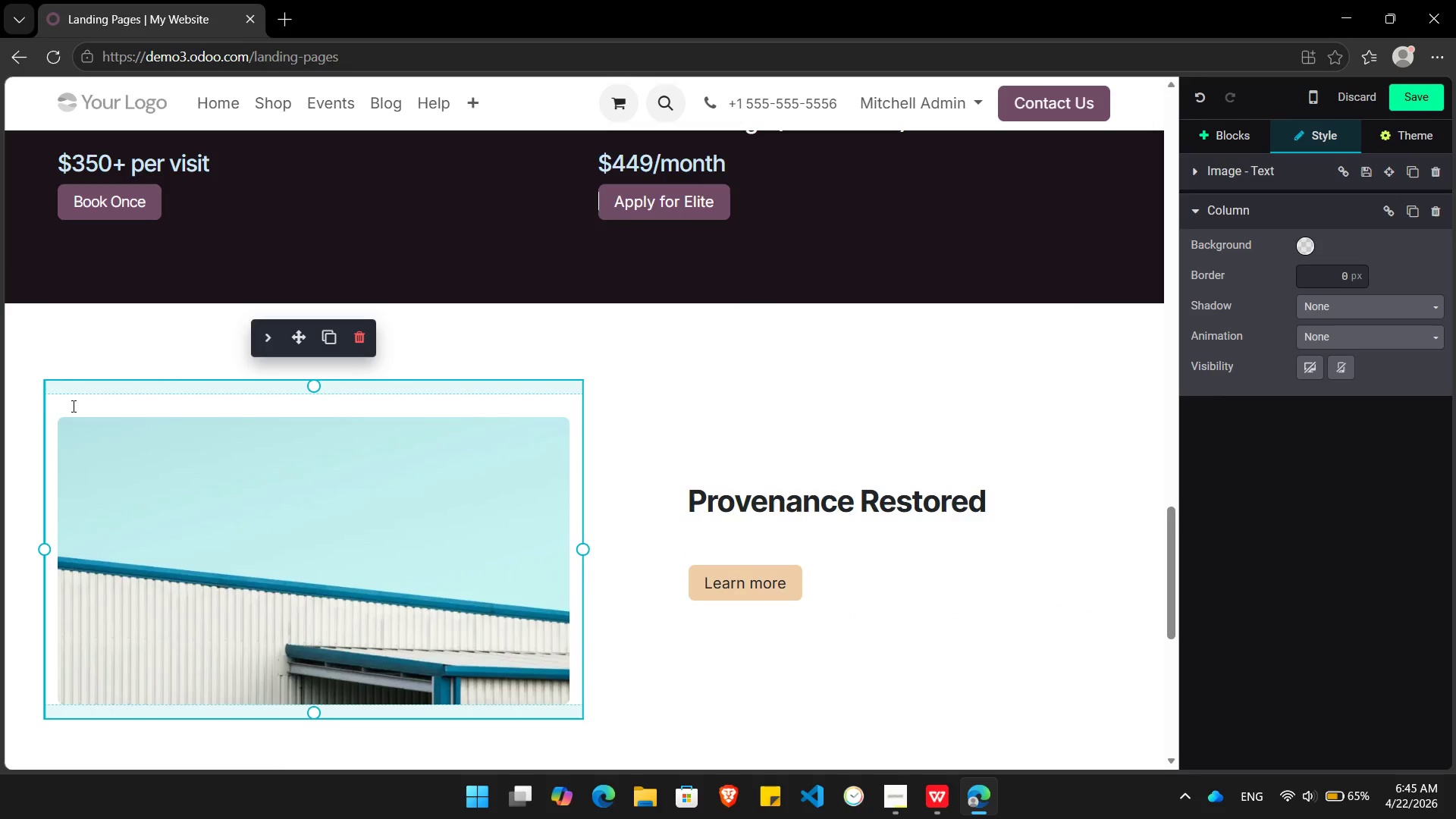 
left_click([69, 405])
 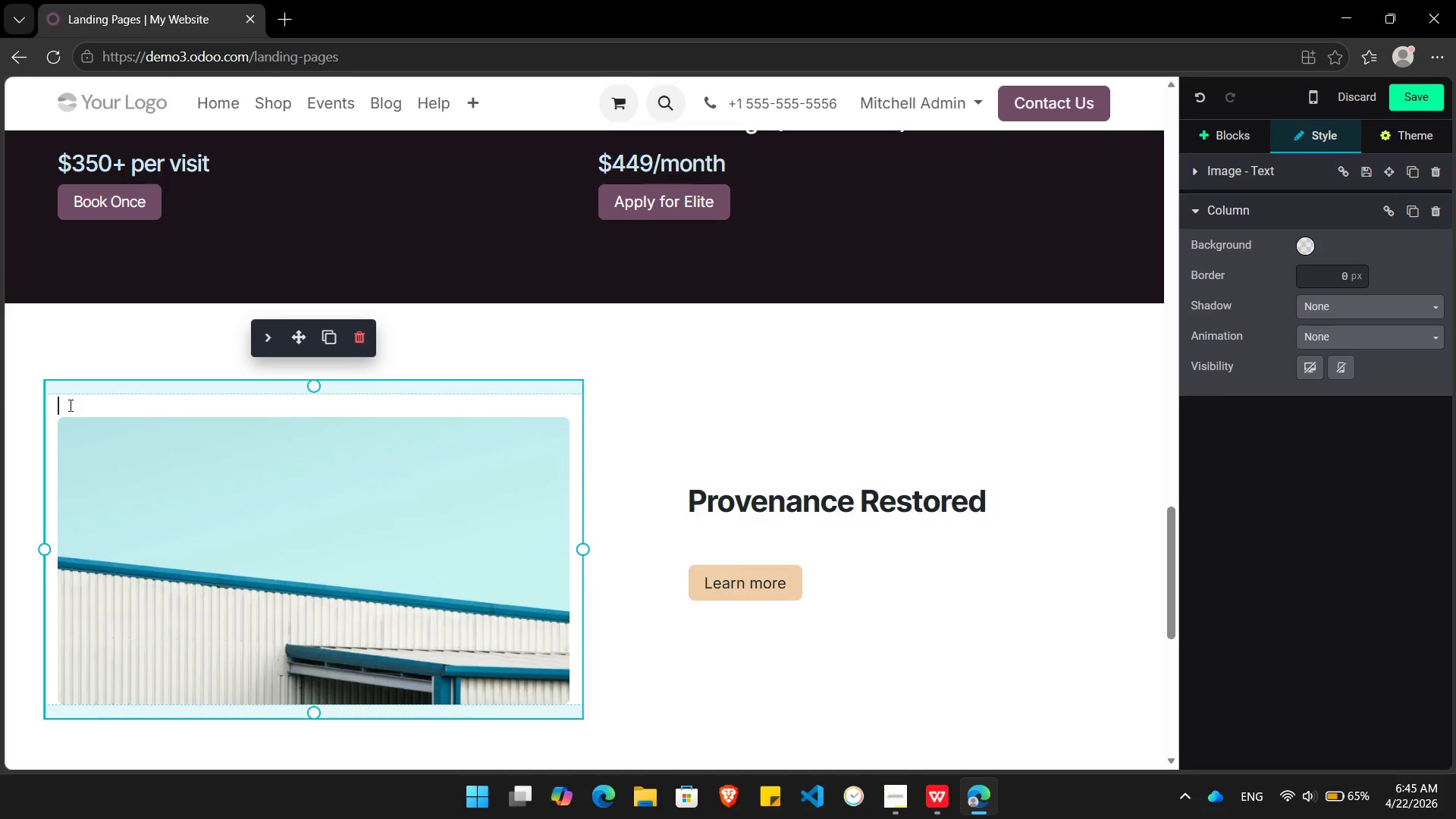 
key(ArrowDown)
 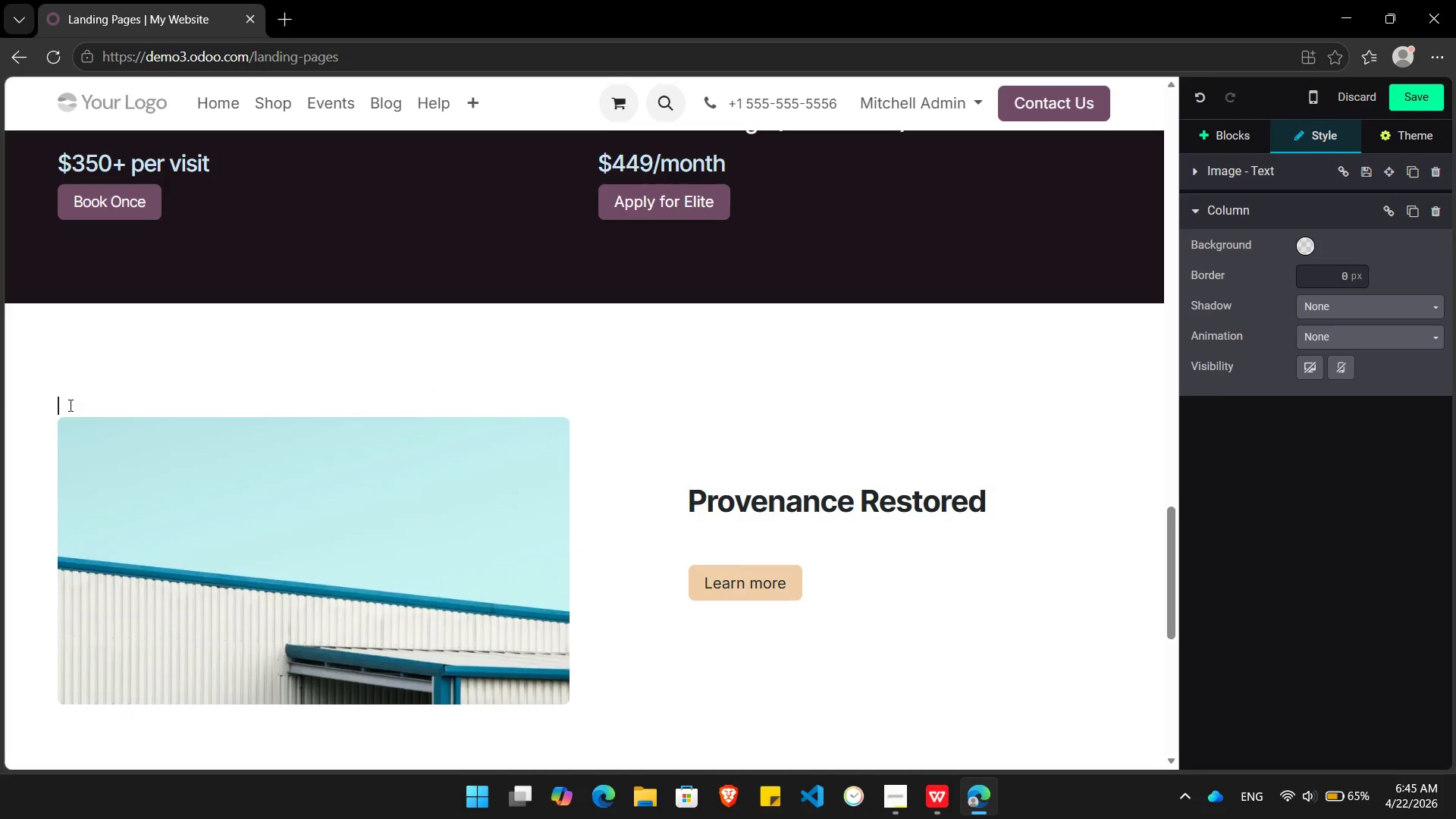 
key(Backspace)
 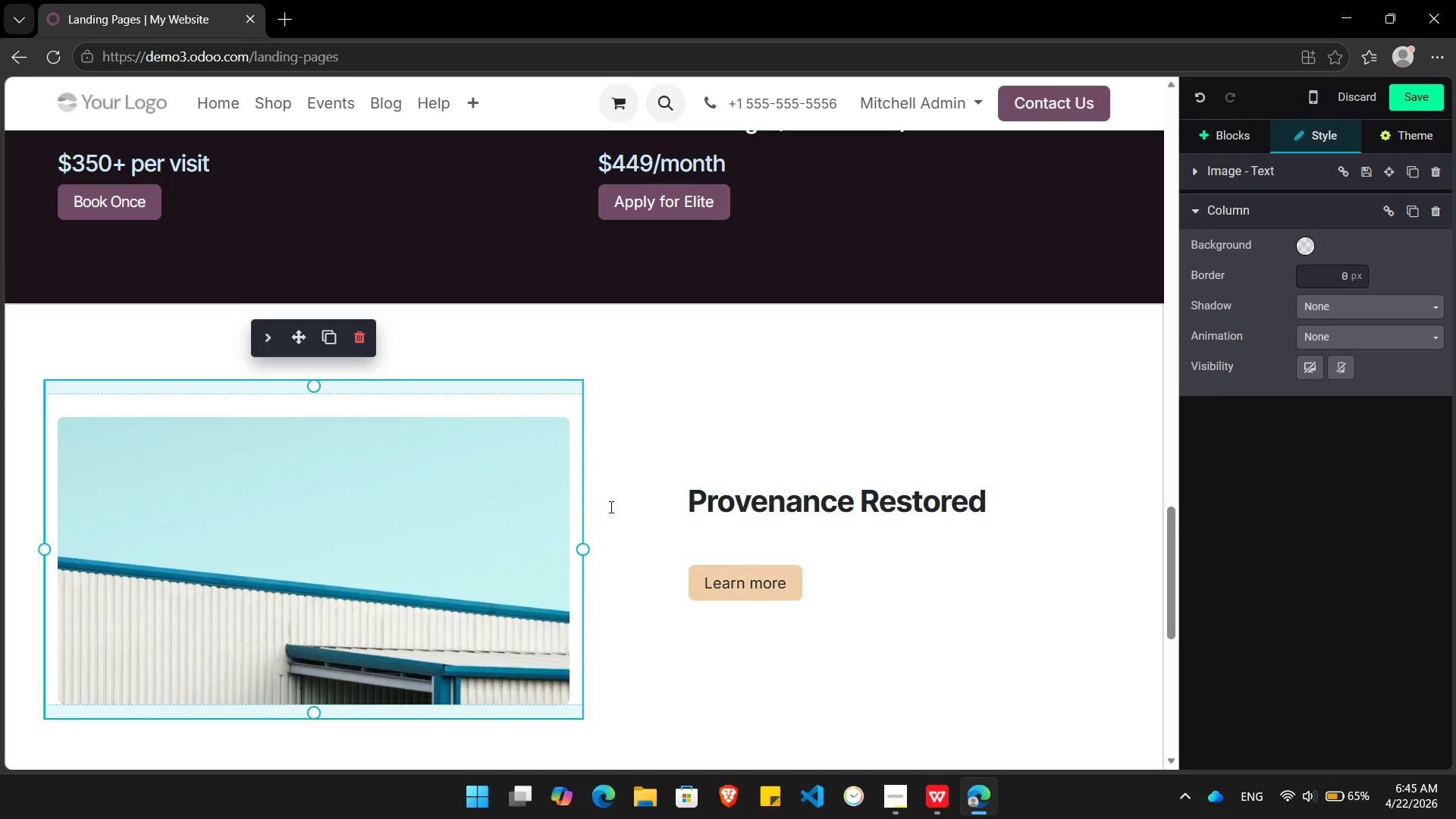 
key(Backspace)
 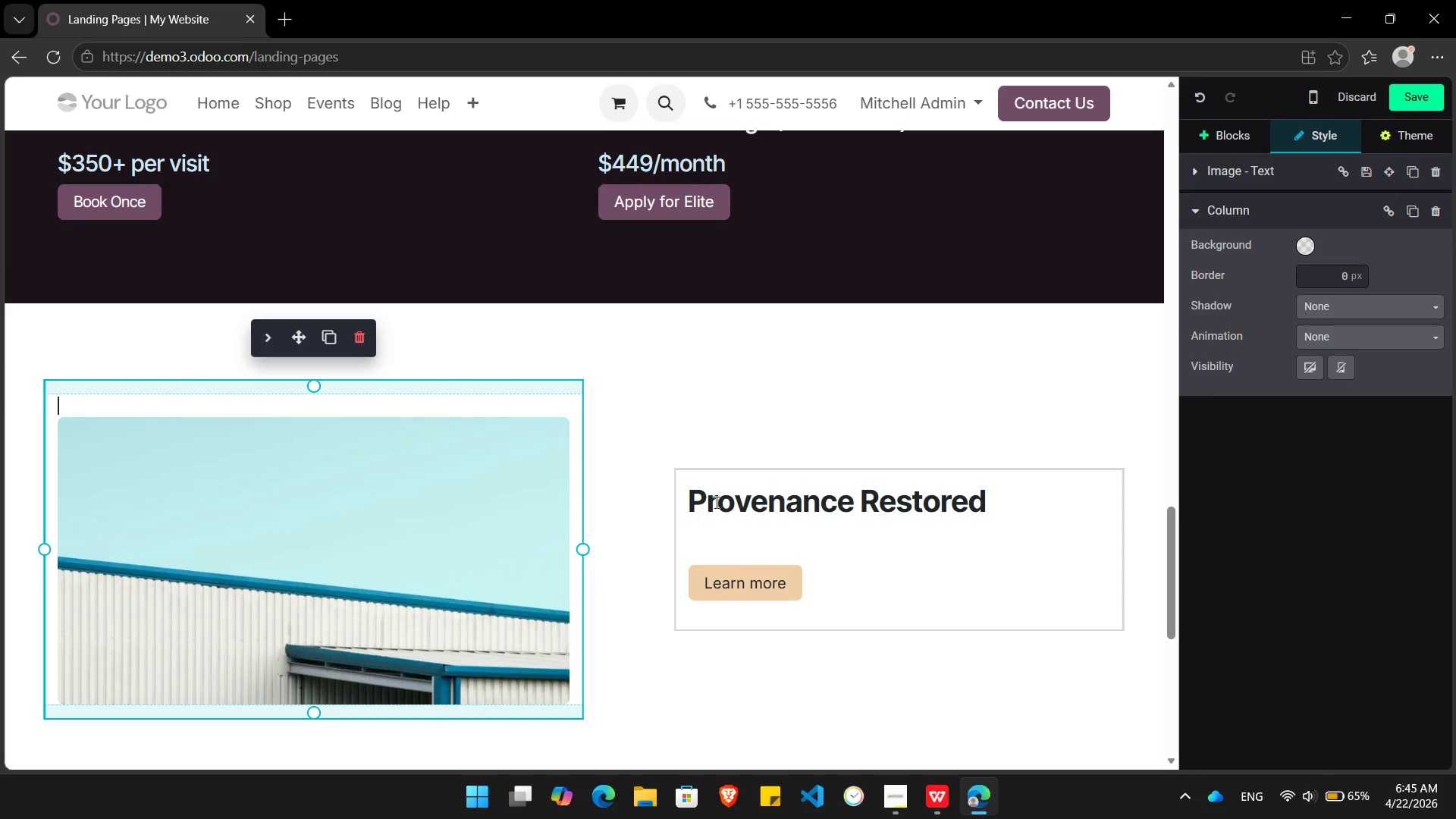 
left_click([709, 497])
 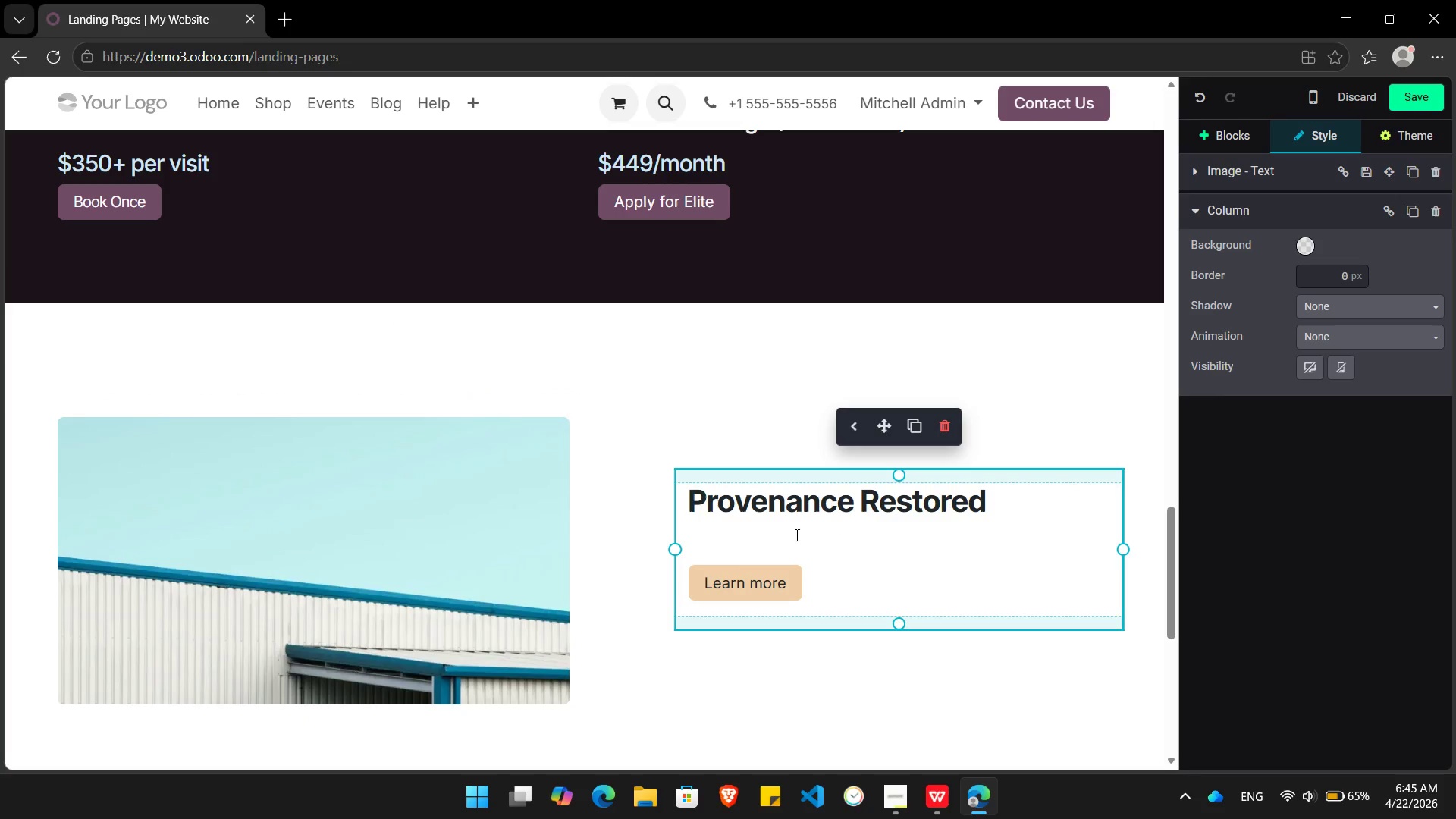 
left_click([786, 540])
 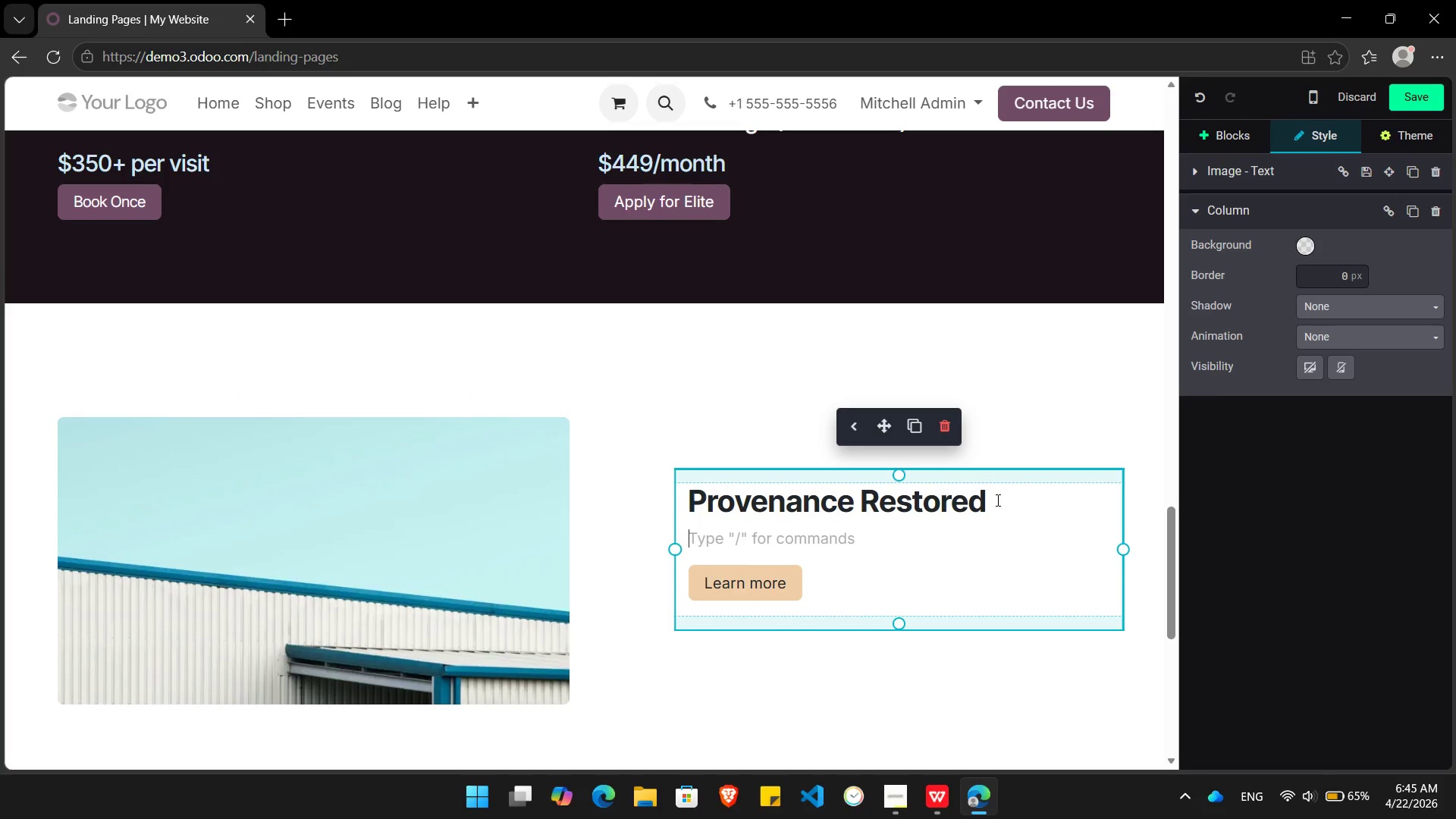 
left_click_drag(start_coordinate=[996, 501], to_coordinate=[706, 497])
 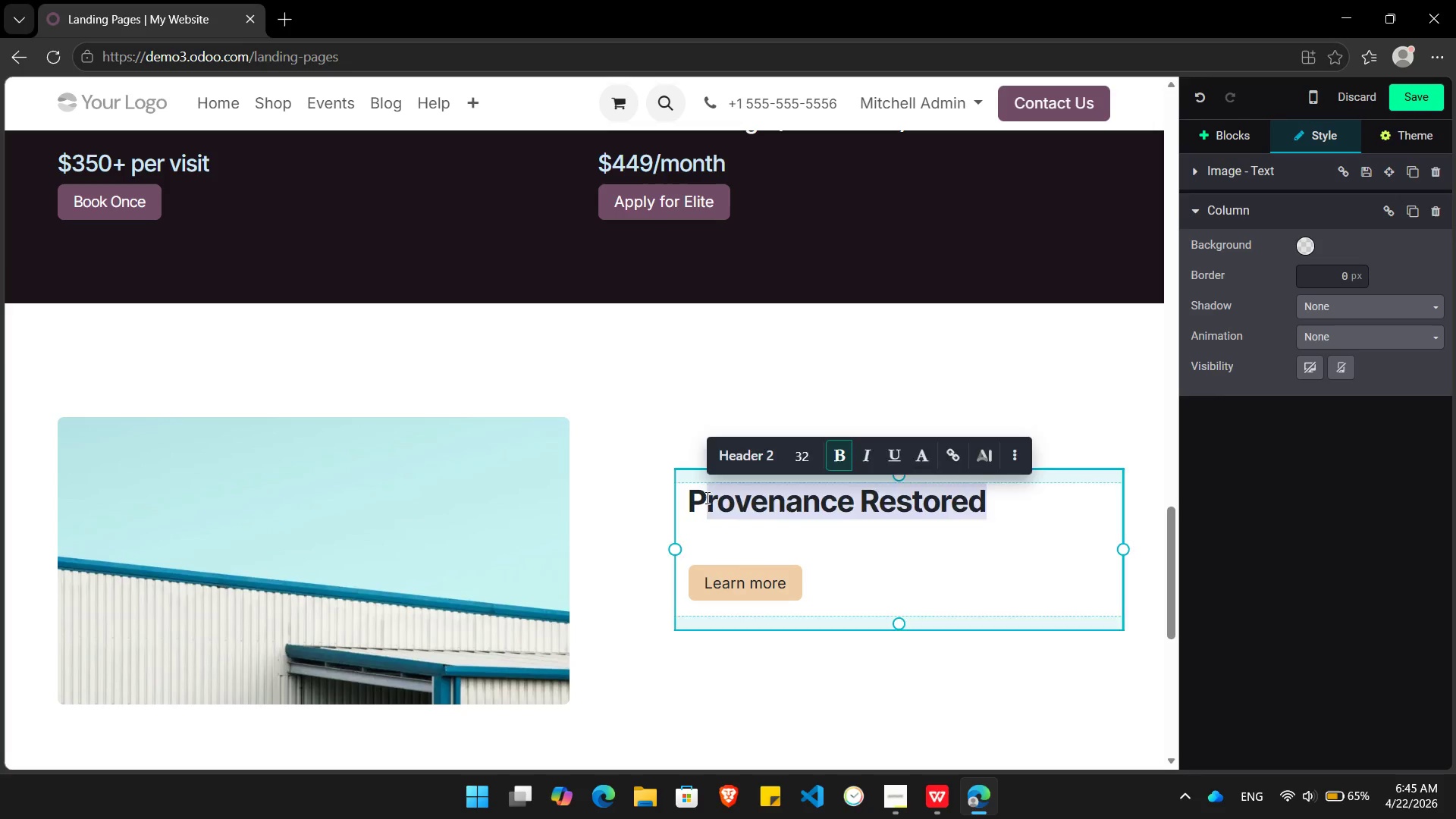 
key(Backspace)
 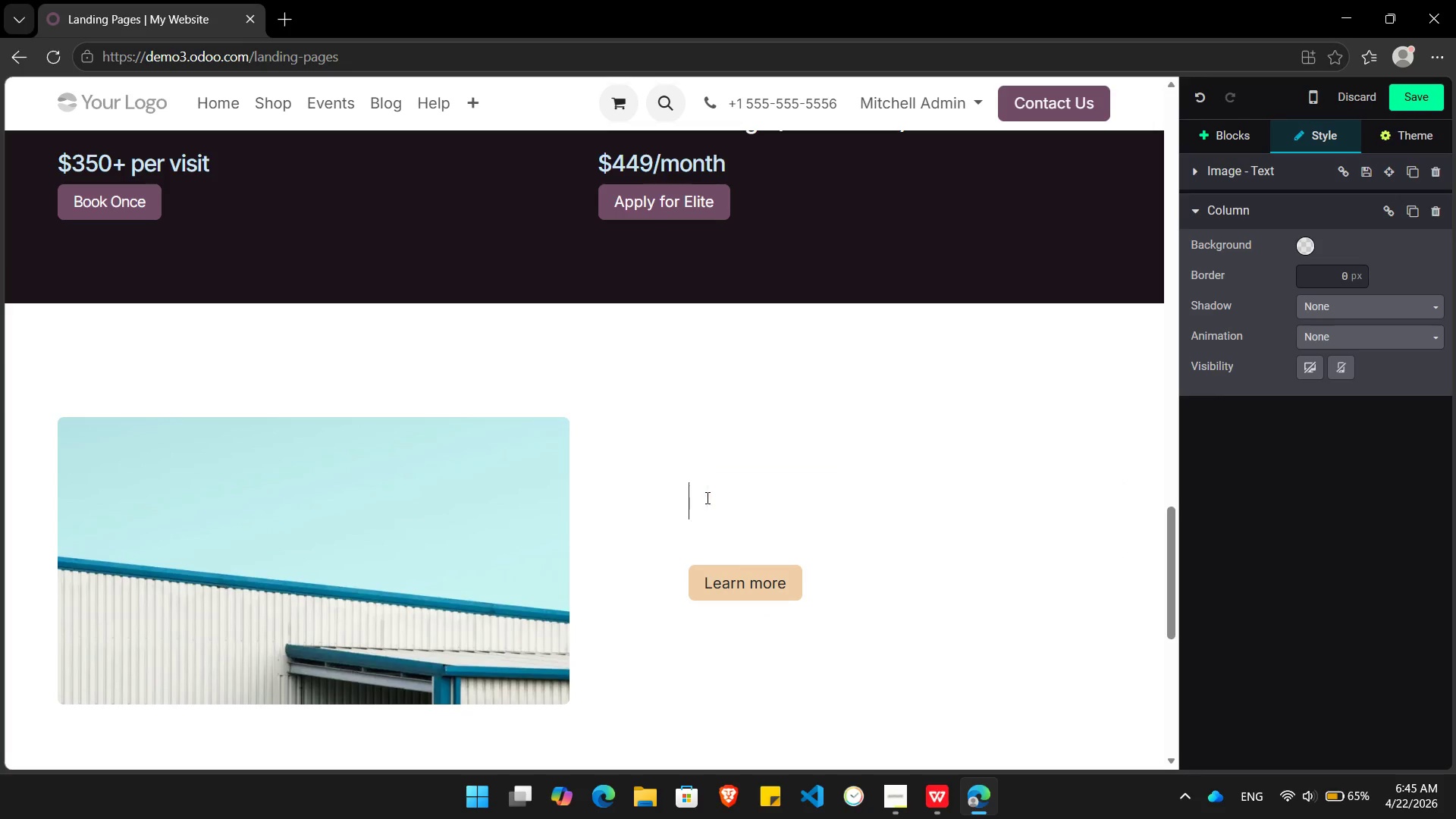 
key(Backspace)
 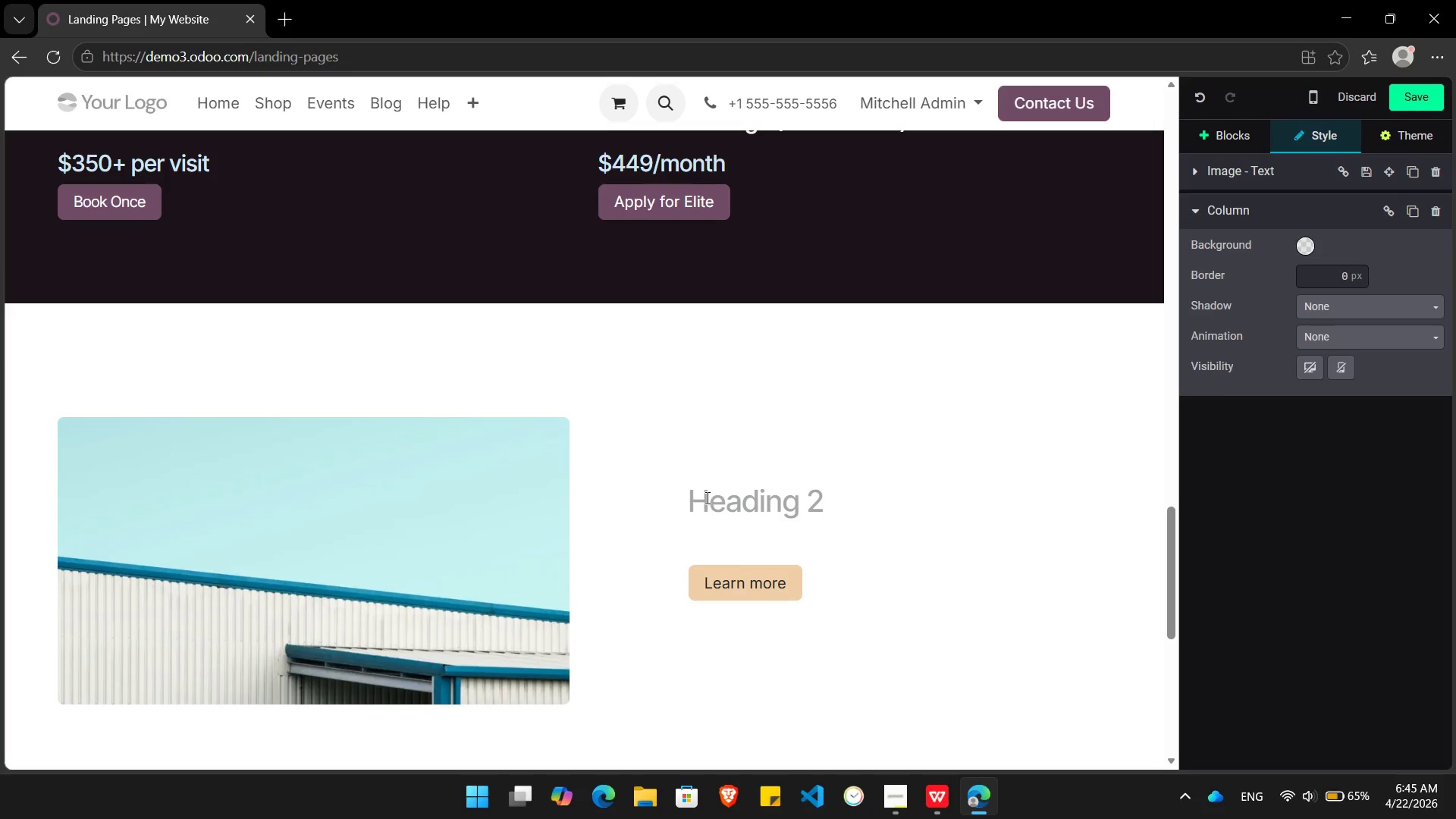 
wait(14.36)
 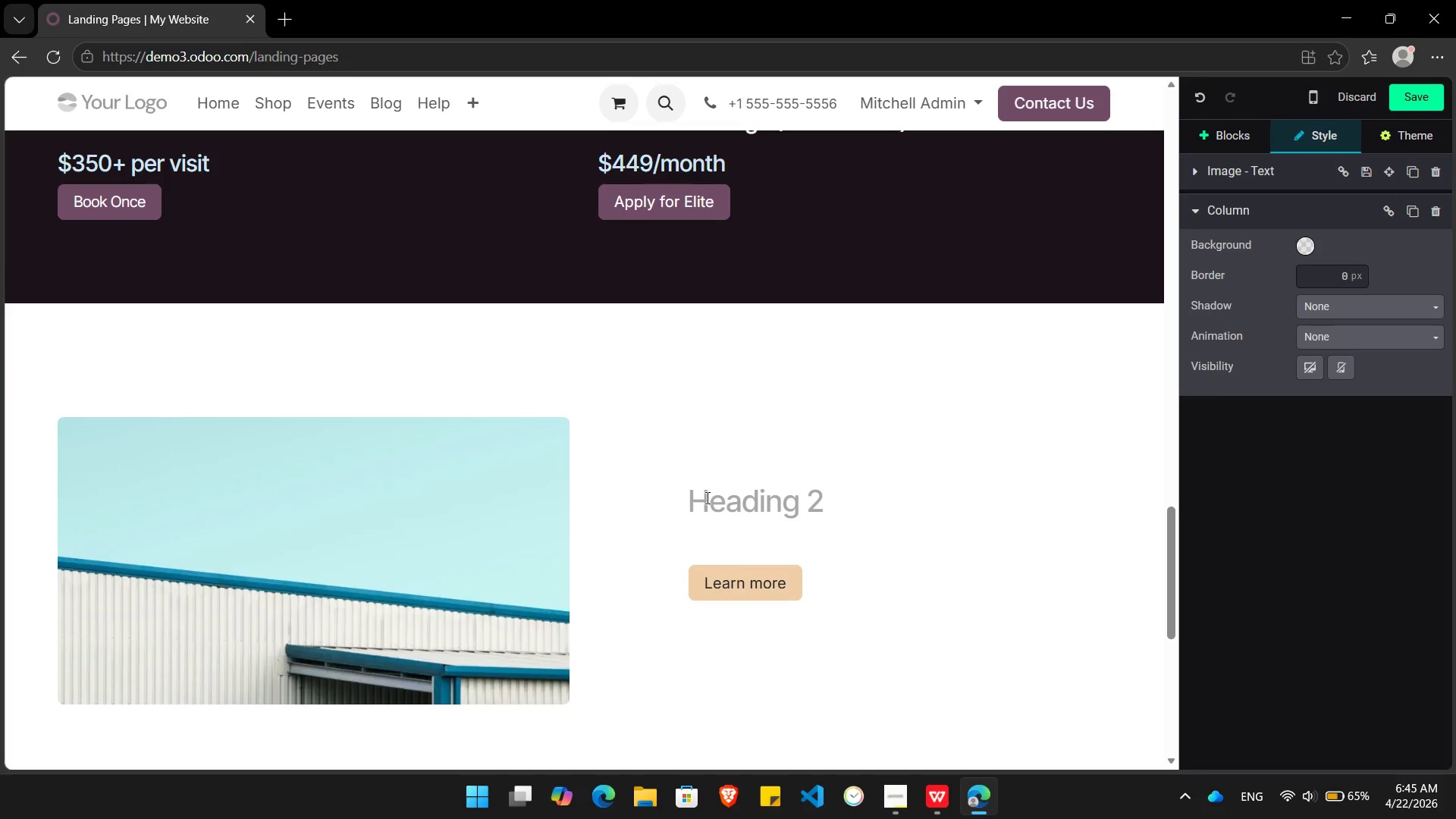 
type(Case Study: The 1974 Porsche 911 Targate)
 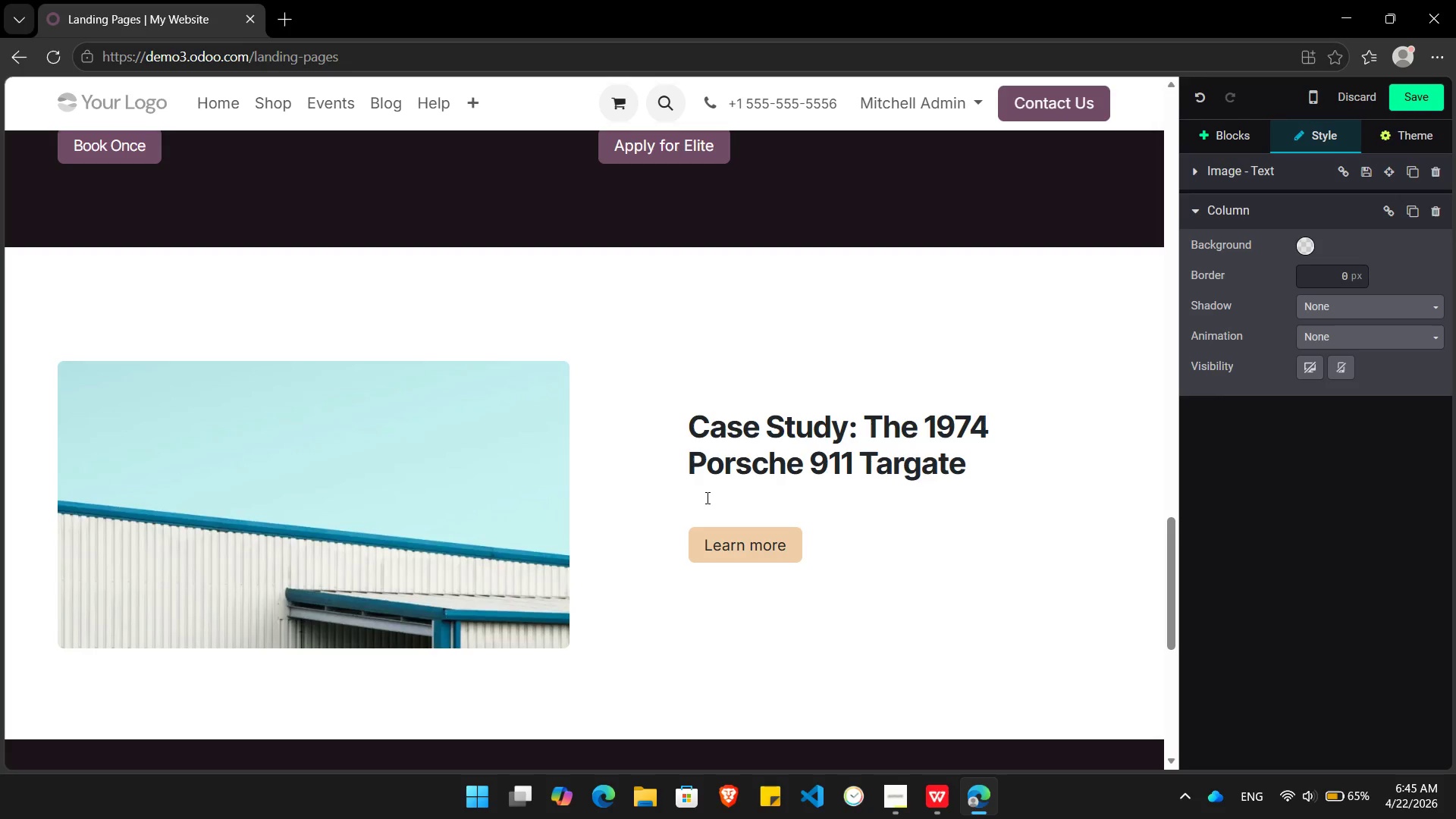 
key(Backspace)
key(Backspace)
type( Restoration)
 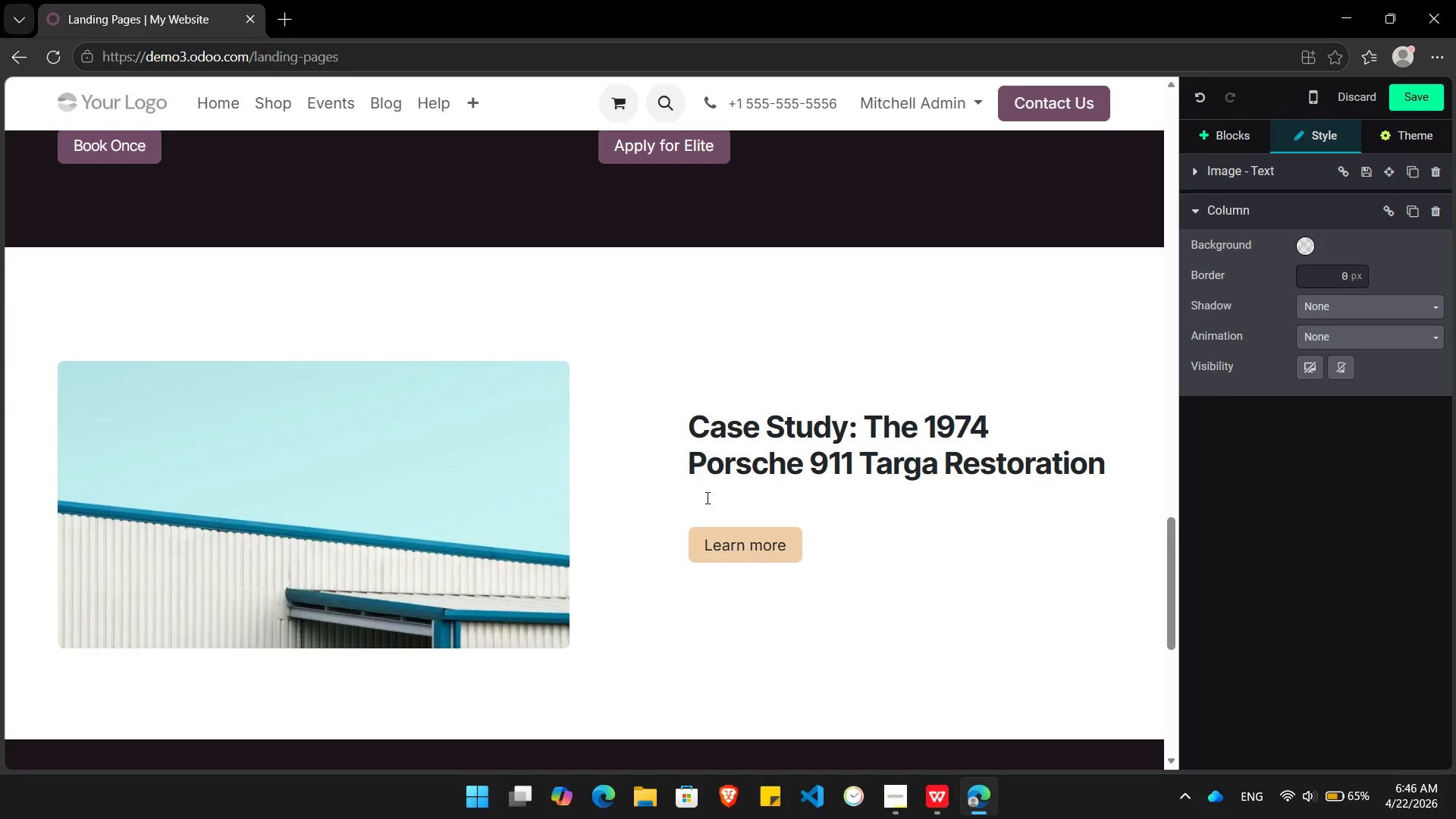 
key(Enter)
 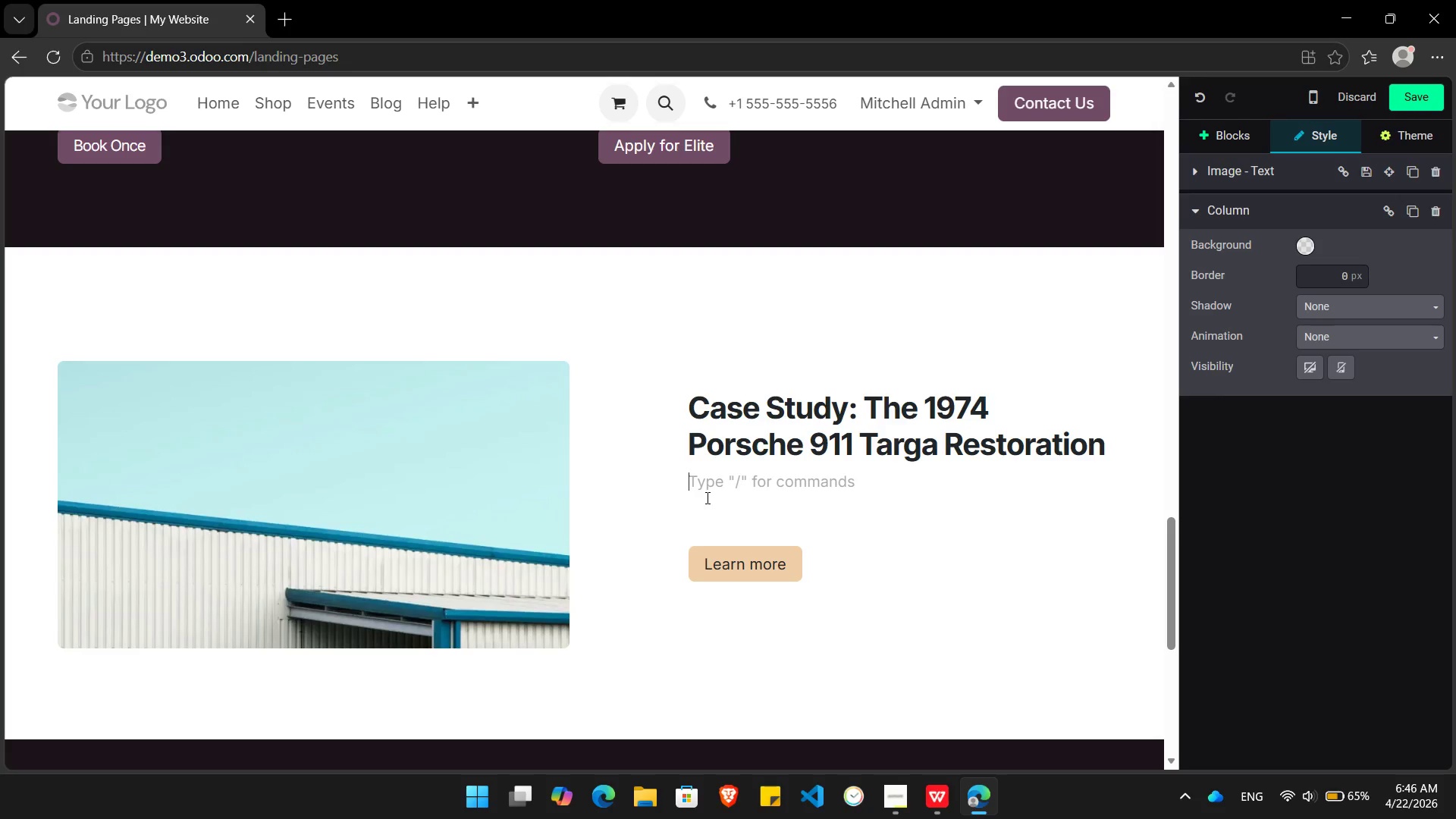 
wait(15.86)
 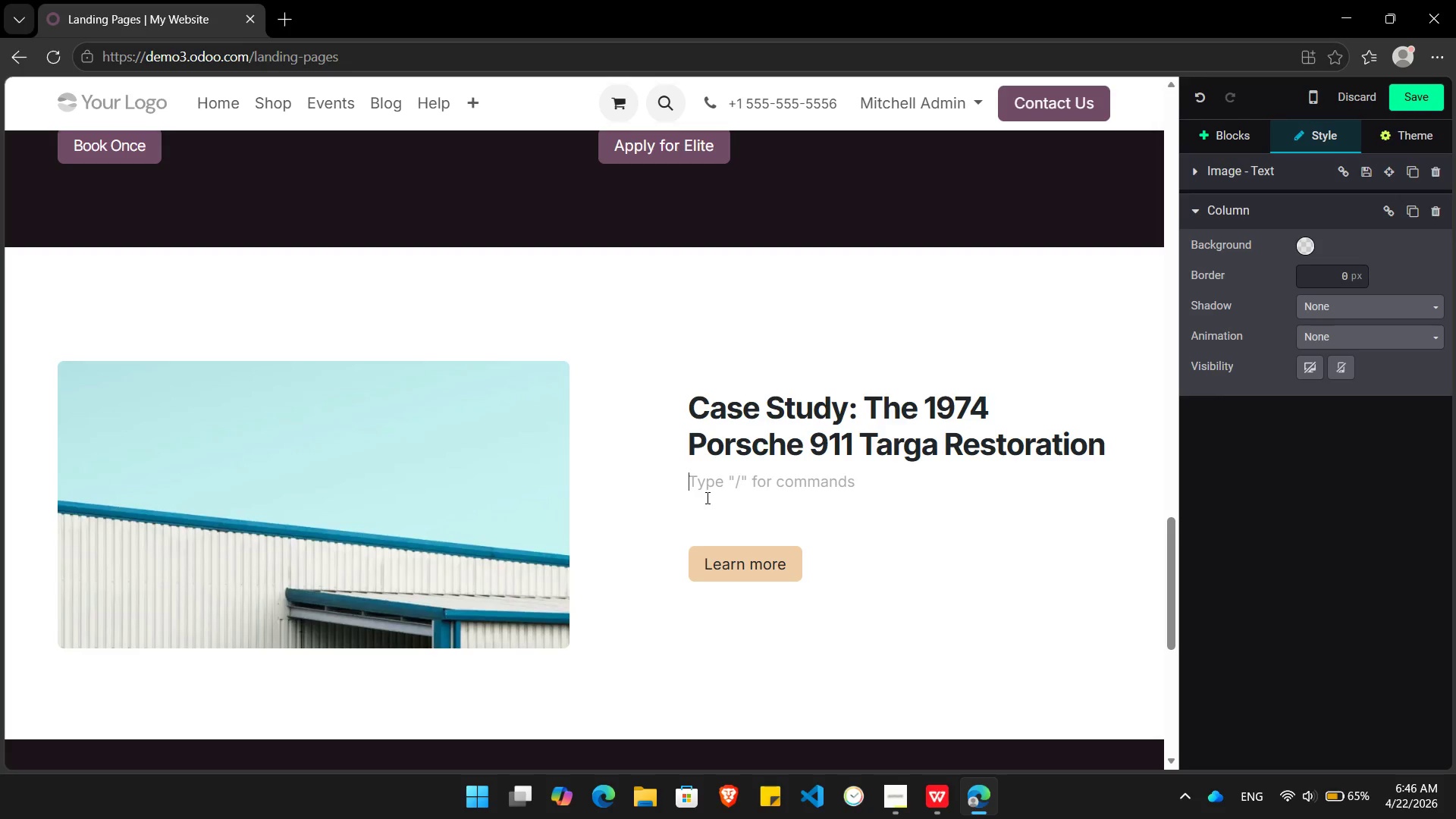 
left_click([1231, 131])
 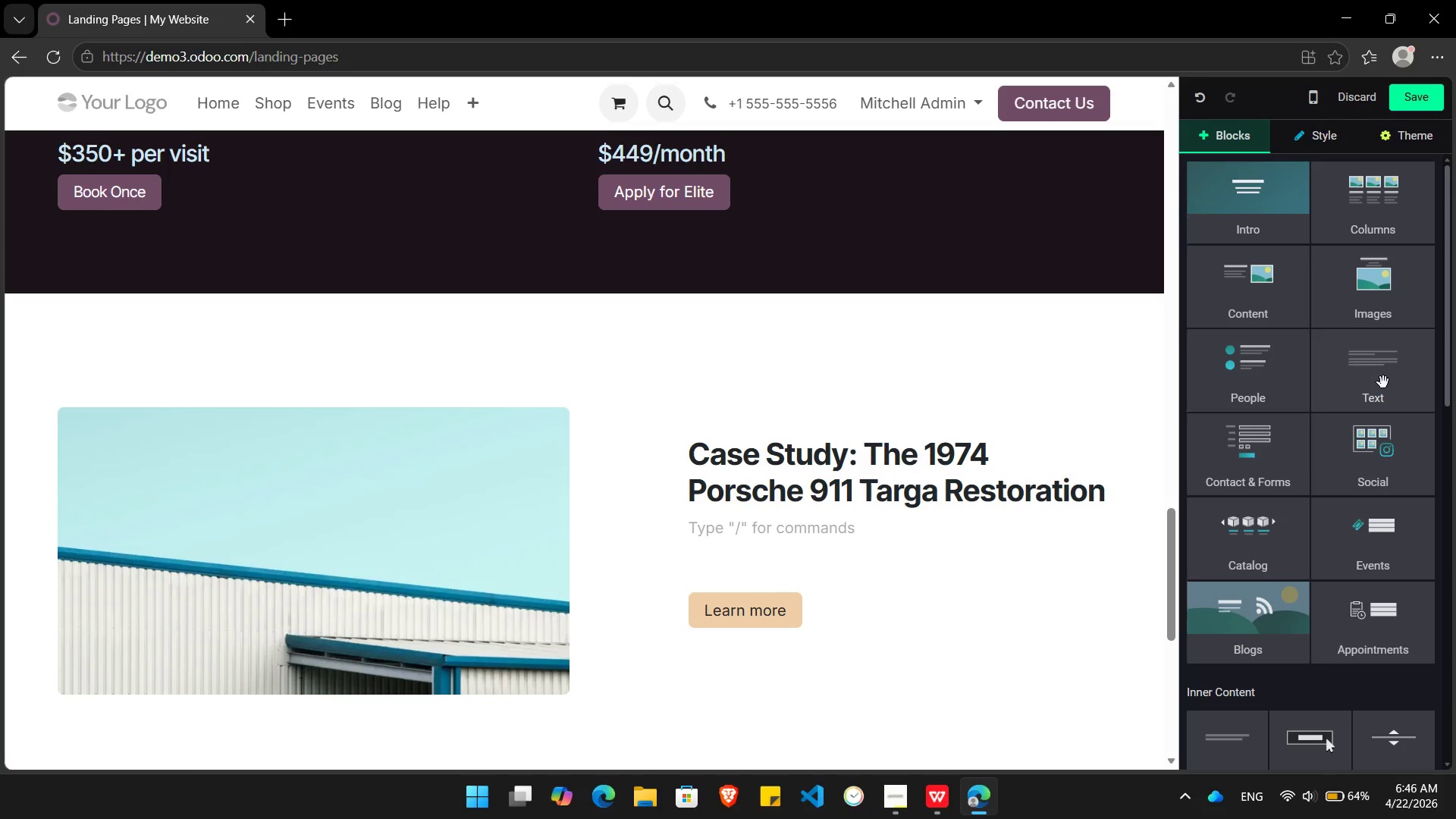 
wait(5.44)
 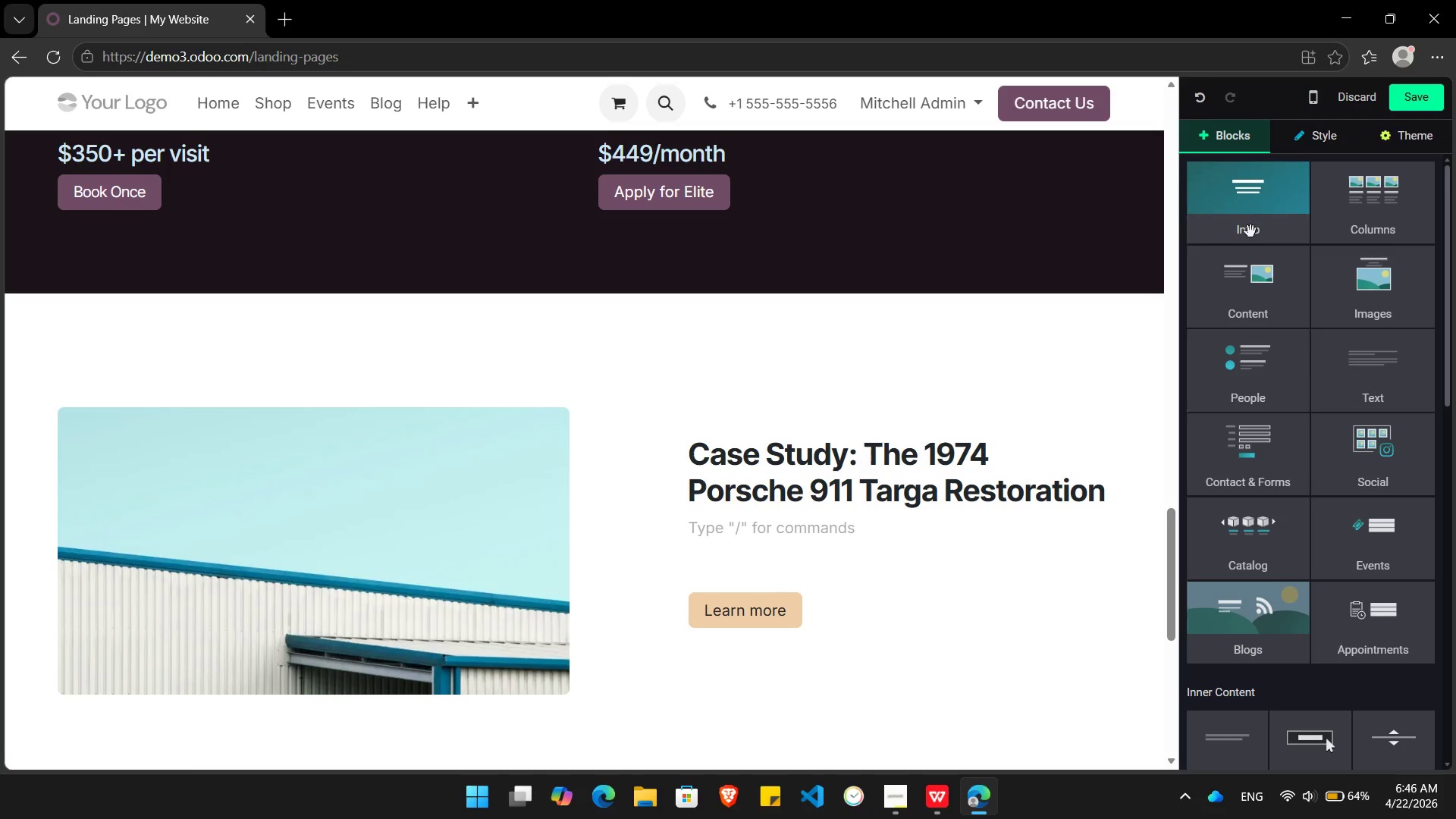 
left_click([1367, 173])
 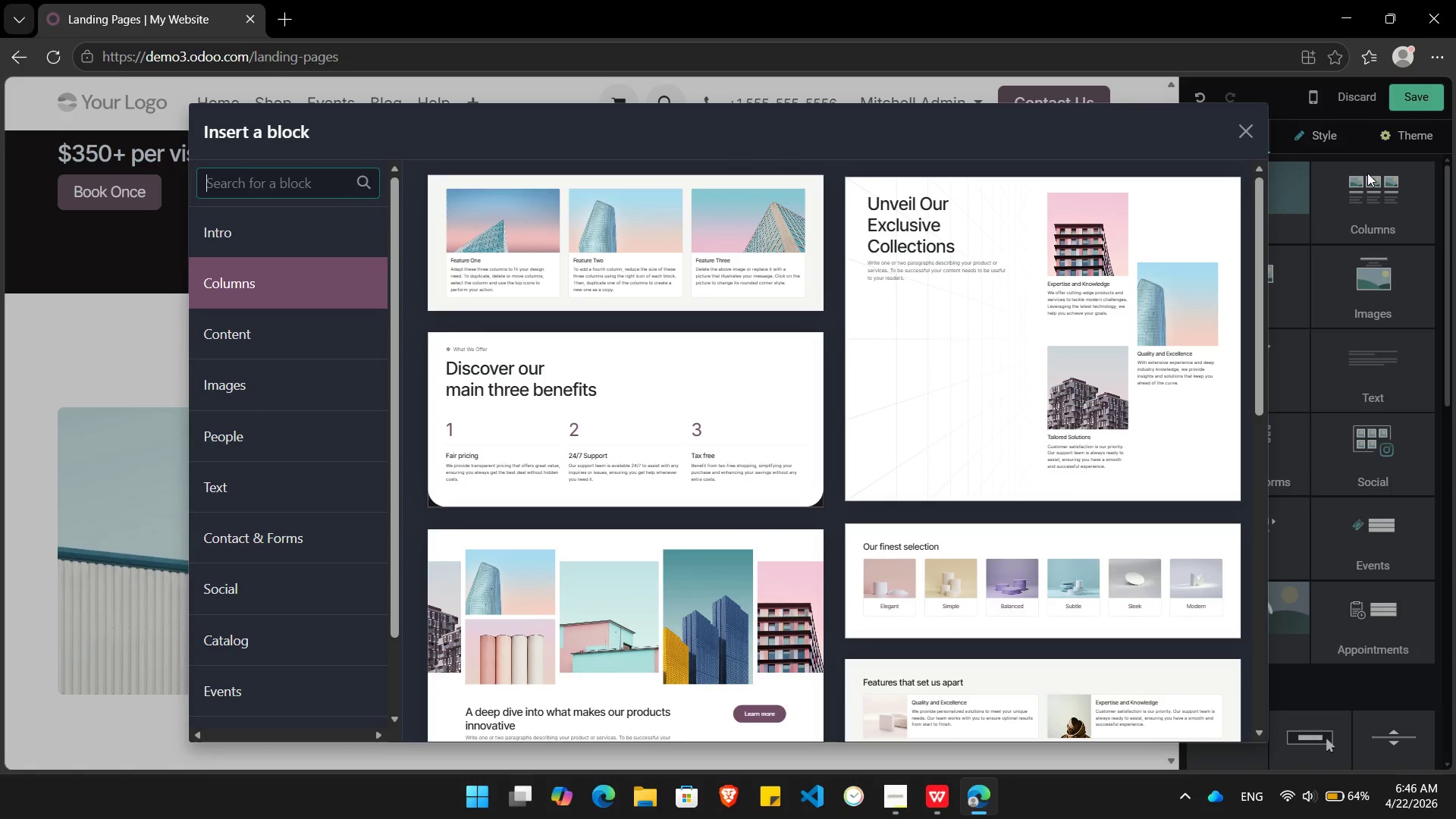 
wait(6.41)
 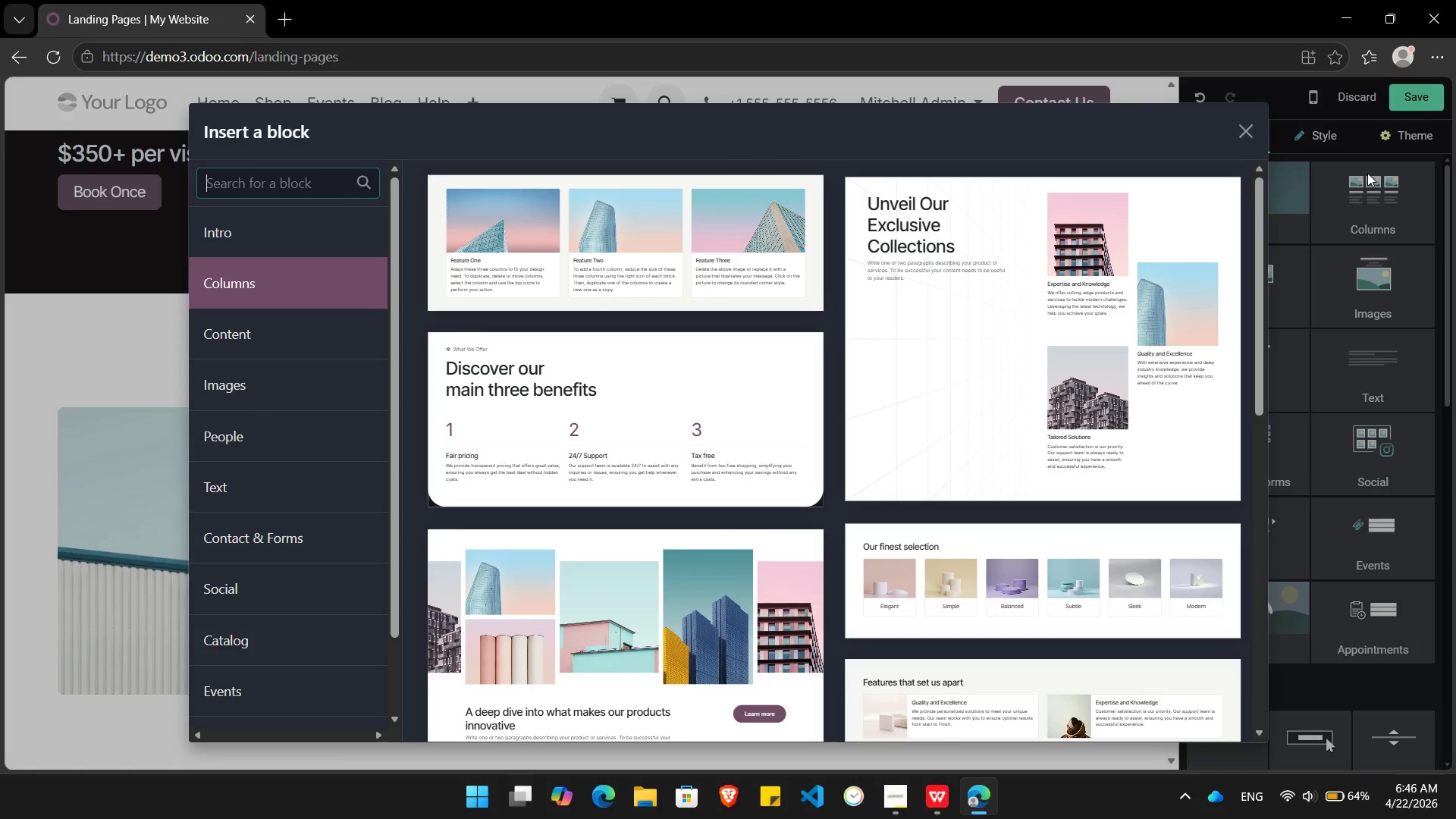 
left_click([715, 206])
 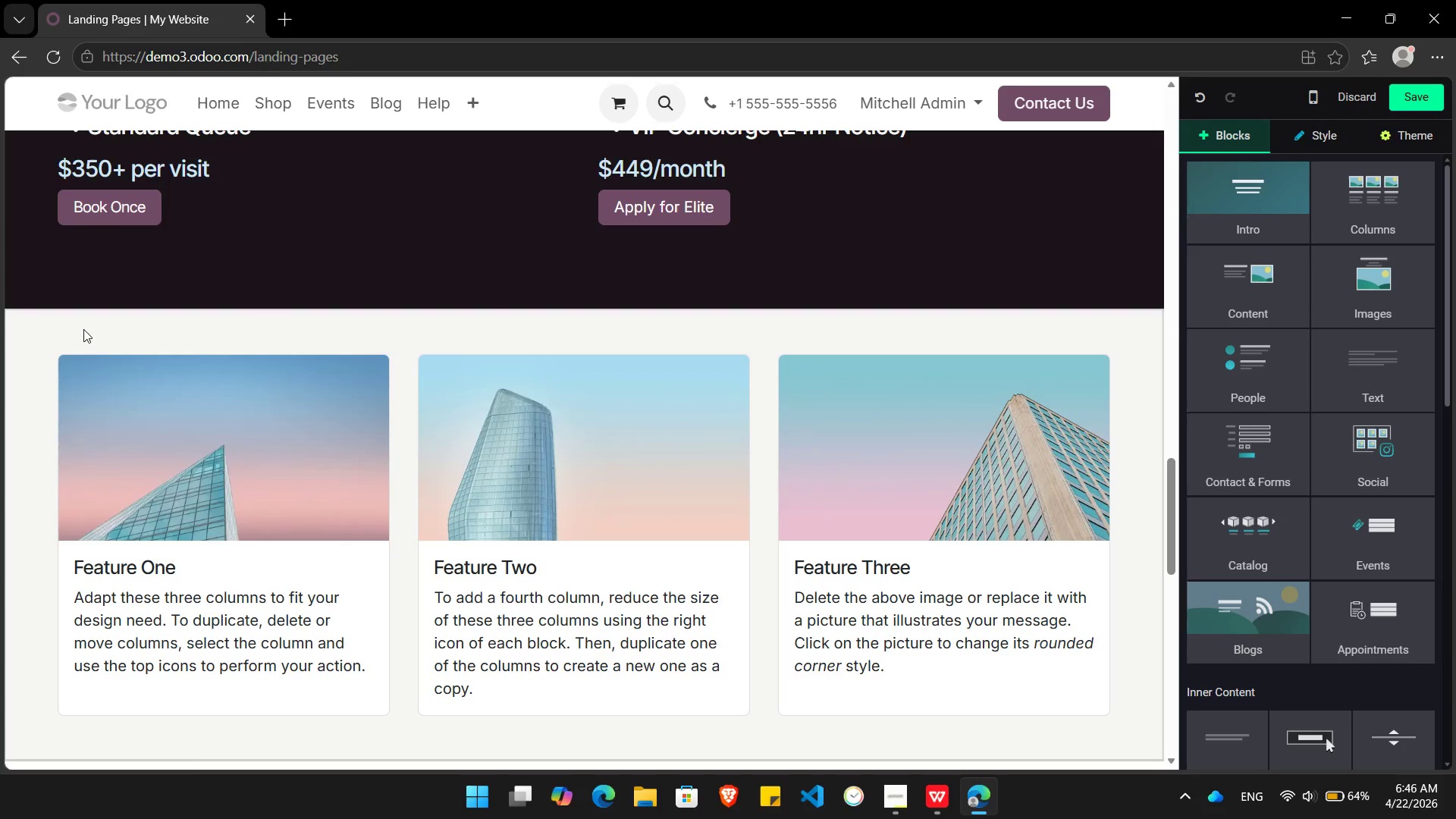 
left_click([49, 337])
 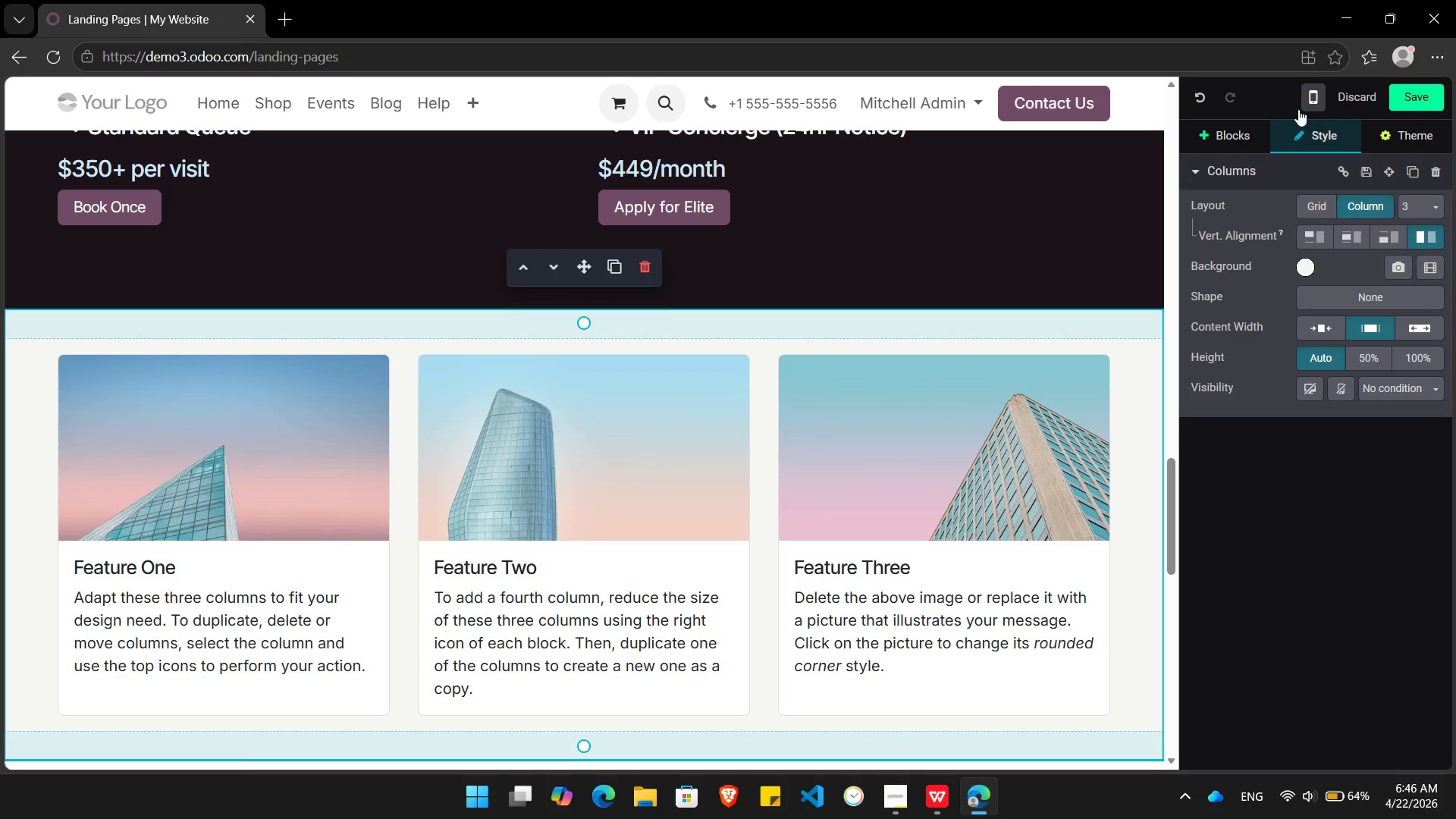 
left_click([1224, 130])
 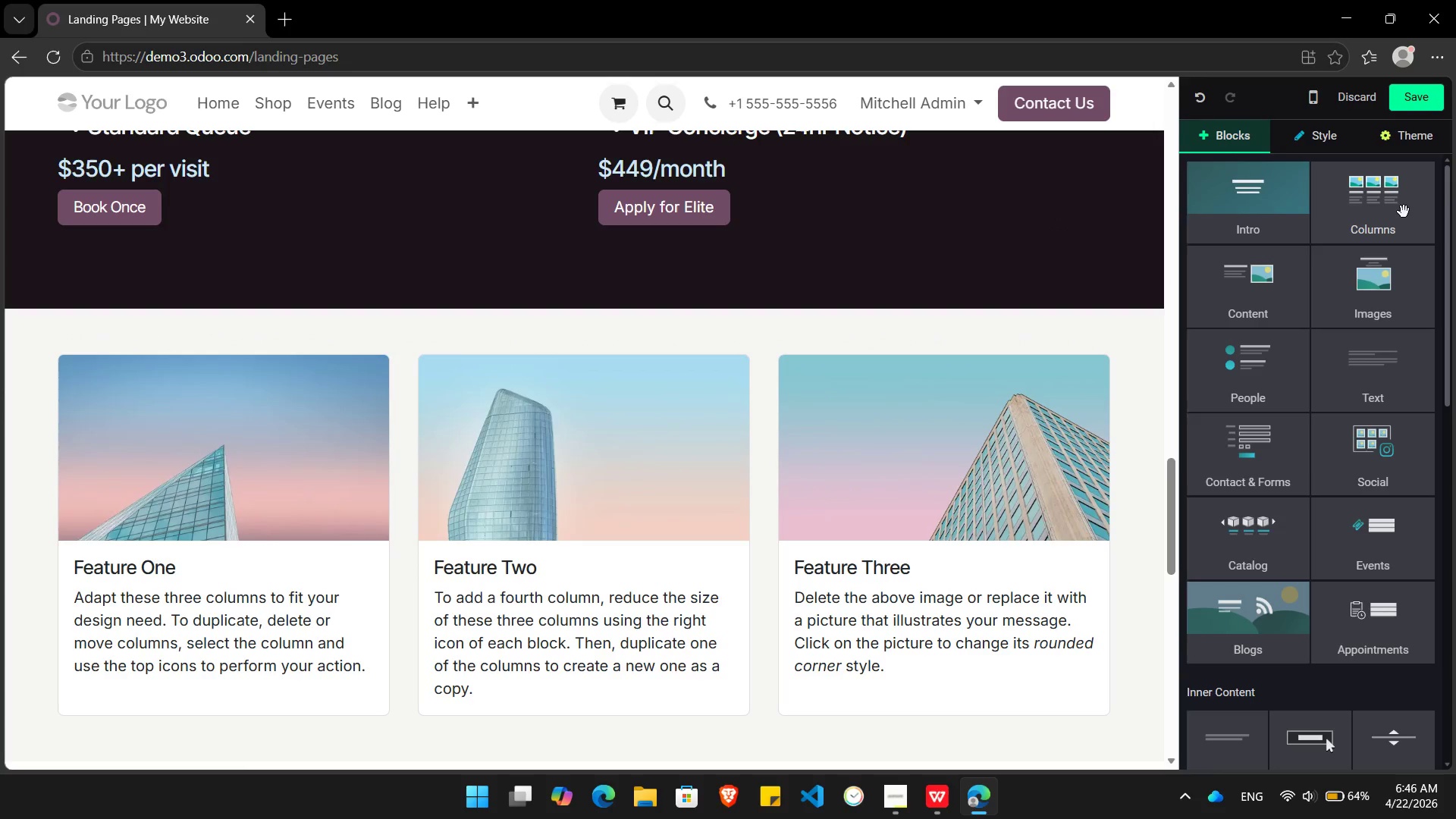 
left_click([1404, 212])
 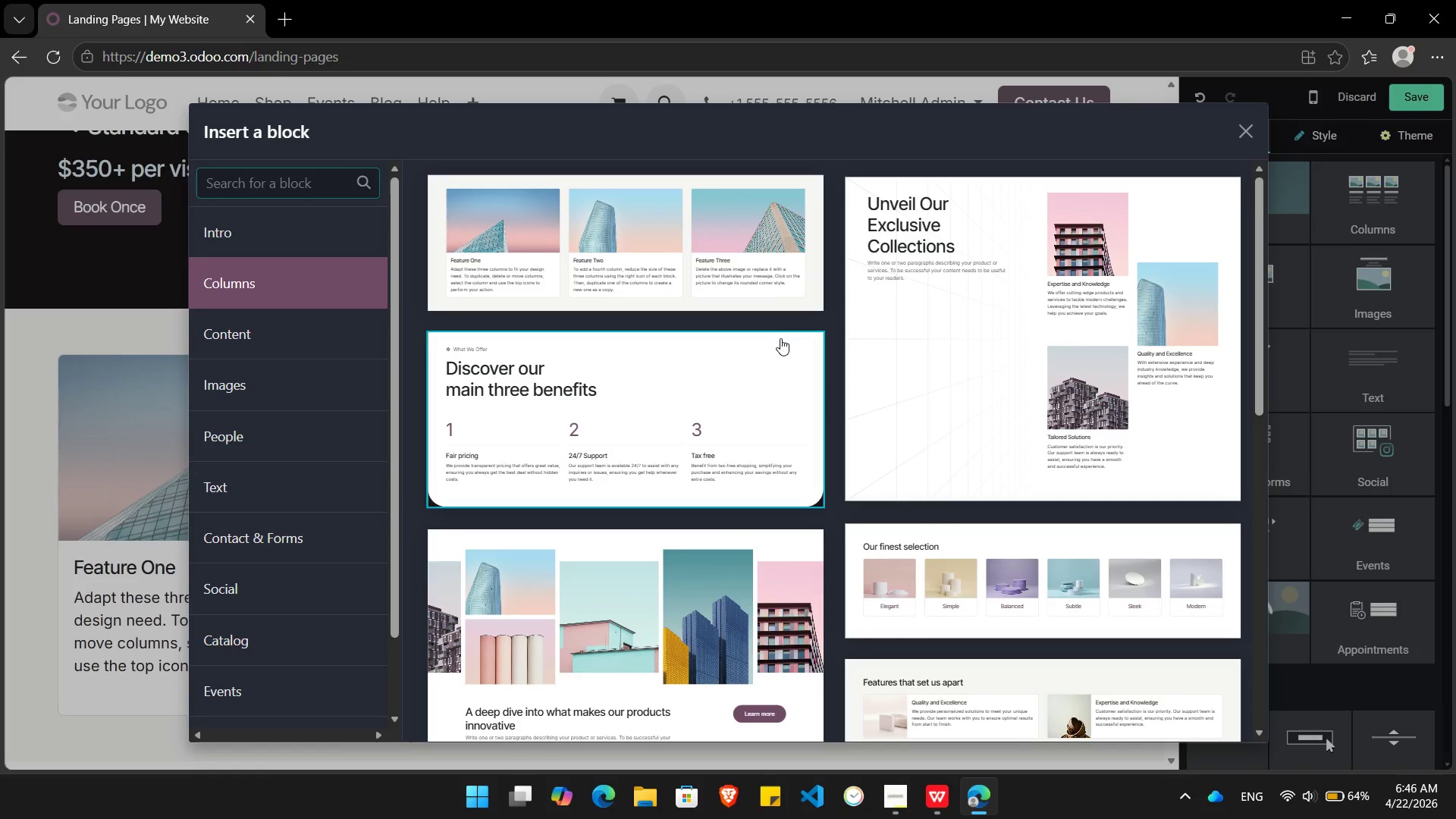 
mouse_move([987, 291])
 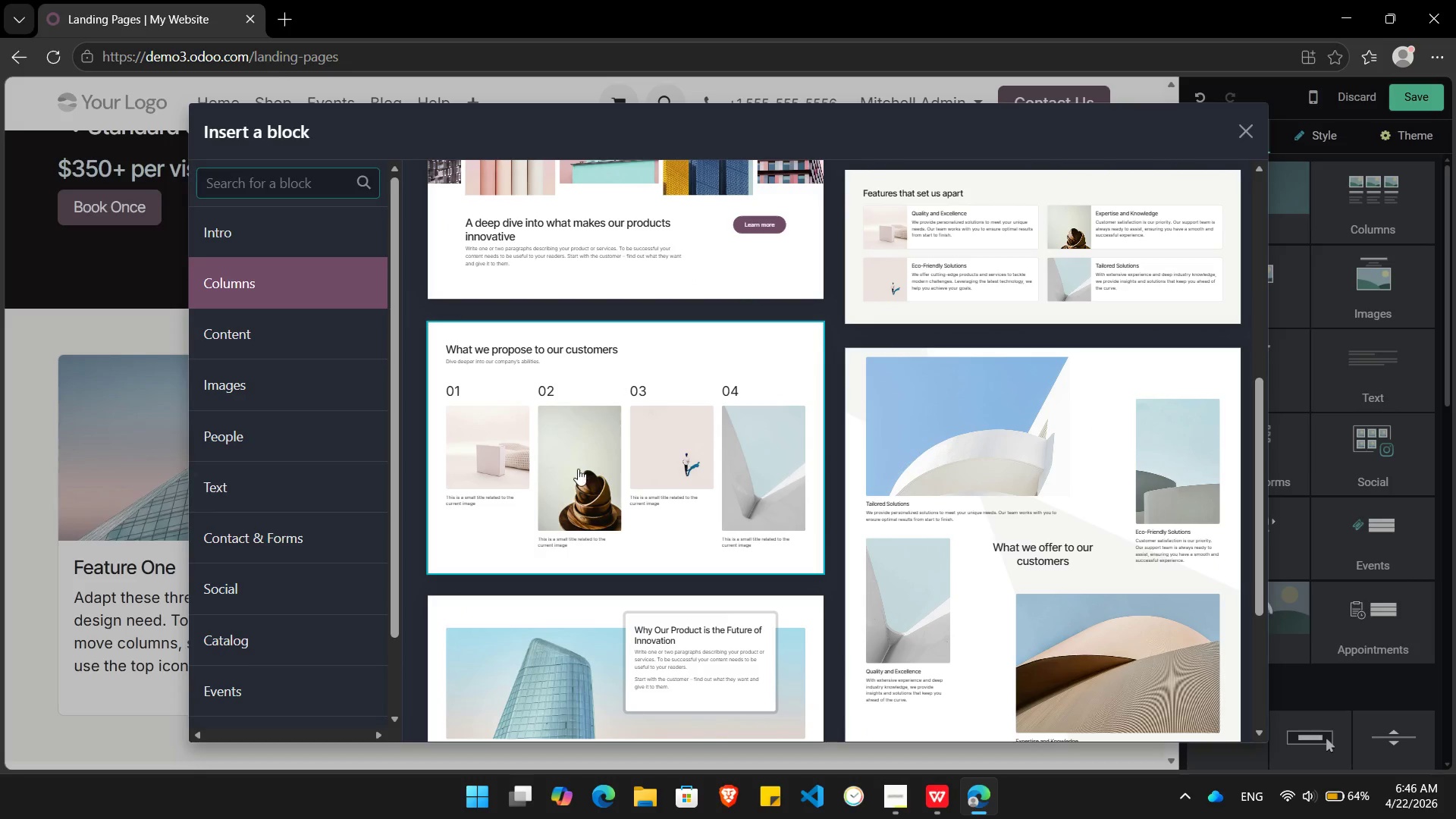 
mouse_move([639, 480])
 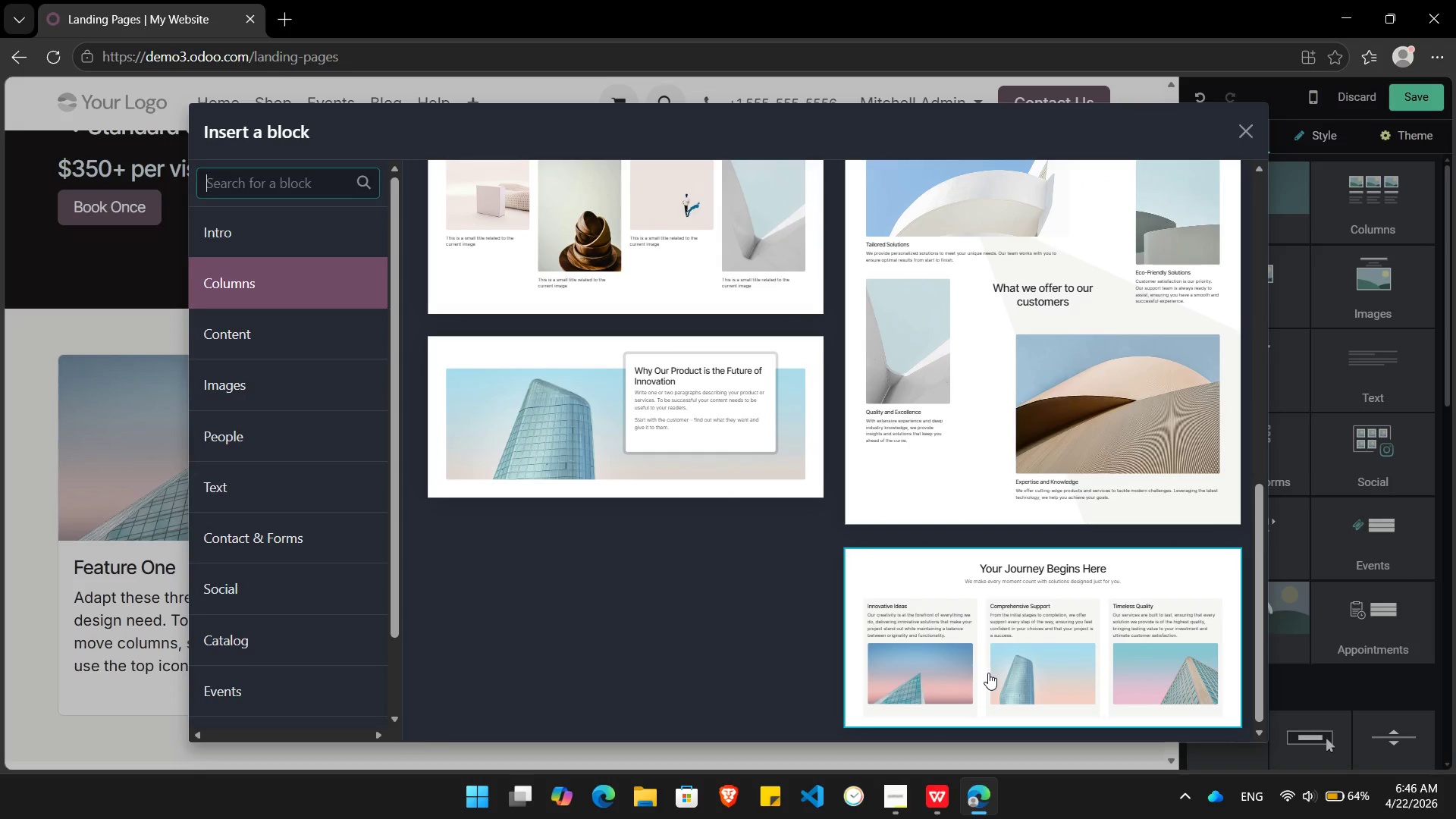 
left_click([988, 673])
 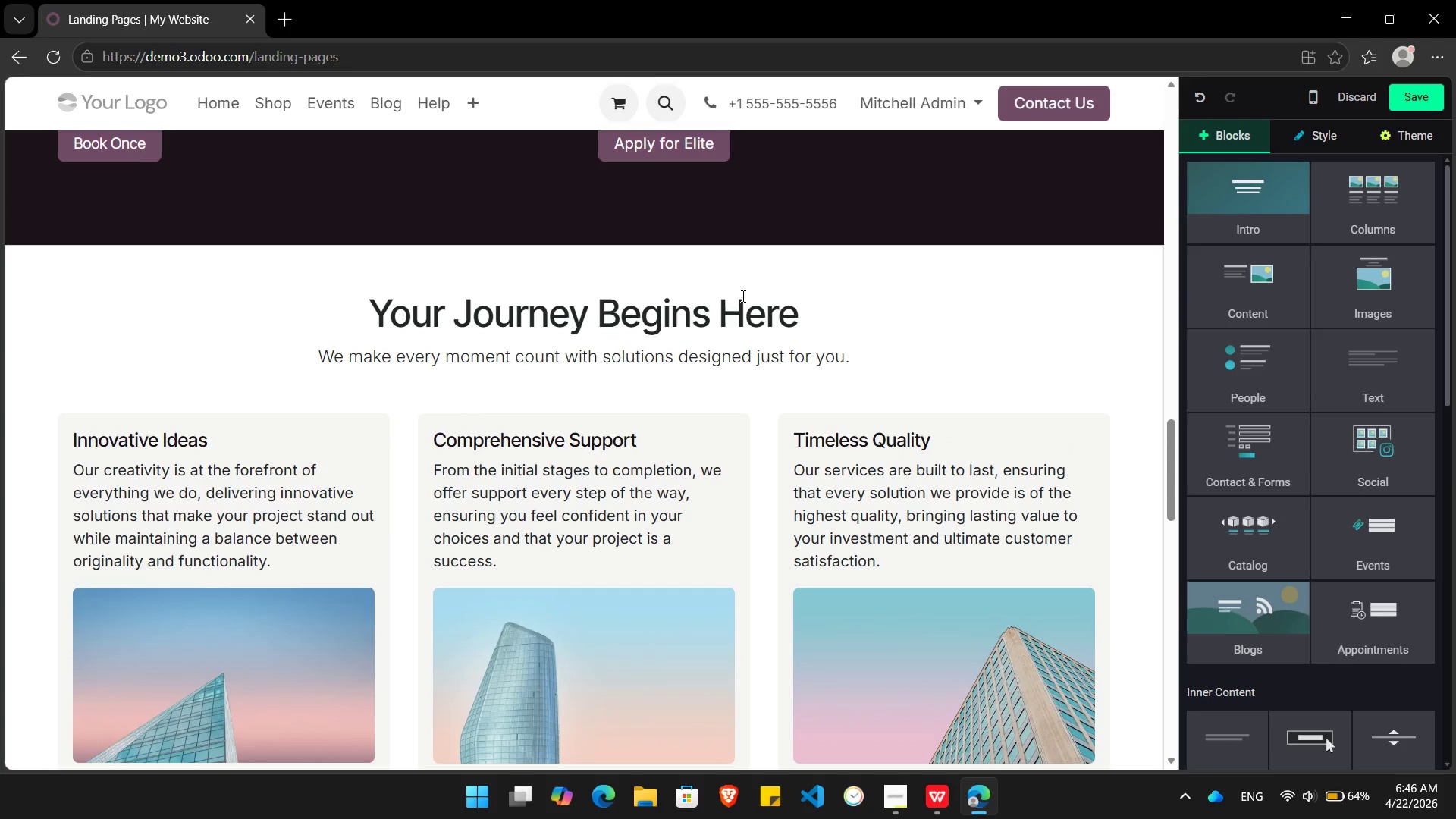 
left_click_drag(start_coordinate=[778, 303], to_coordinate=[385, 283])
 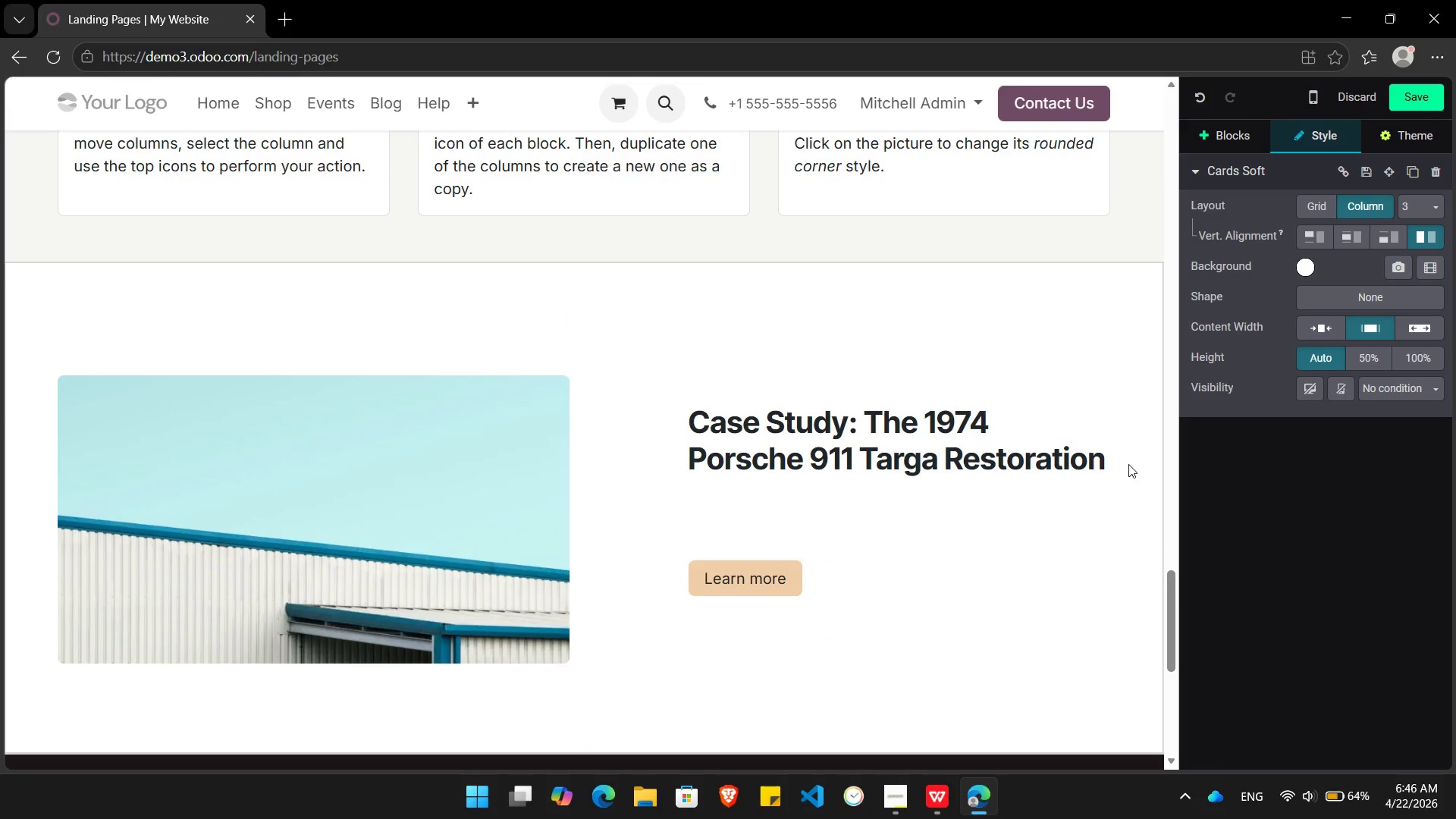 
left_click_drag(start_coordinate=[1109, 461], to_coordinate=[692, 428])
 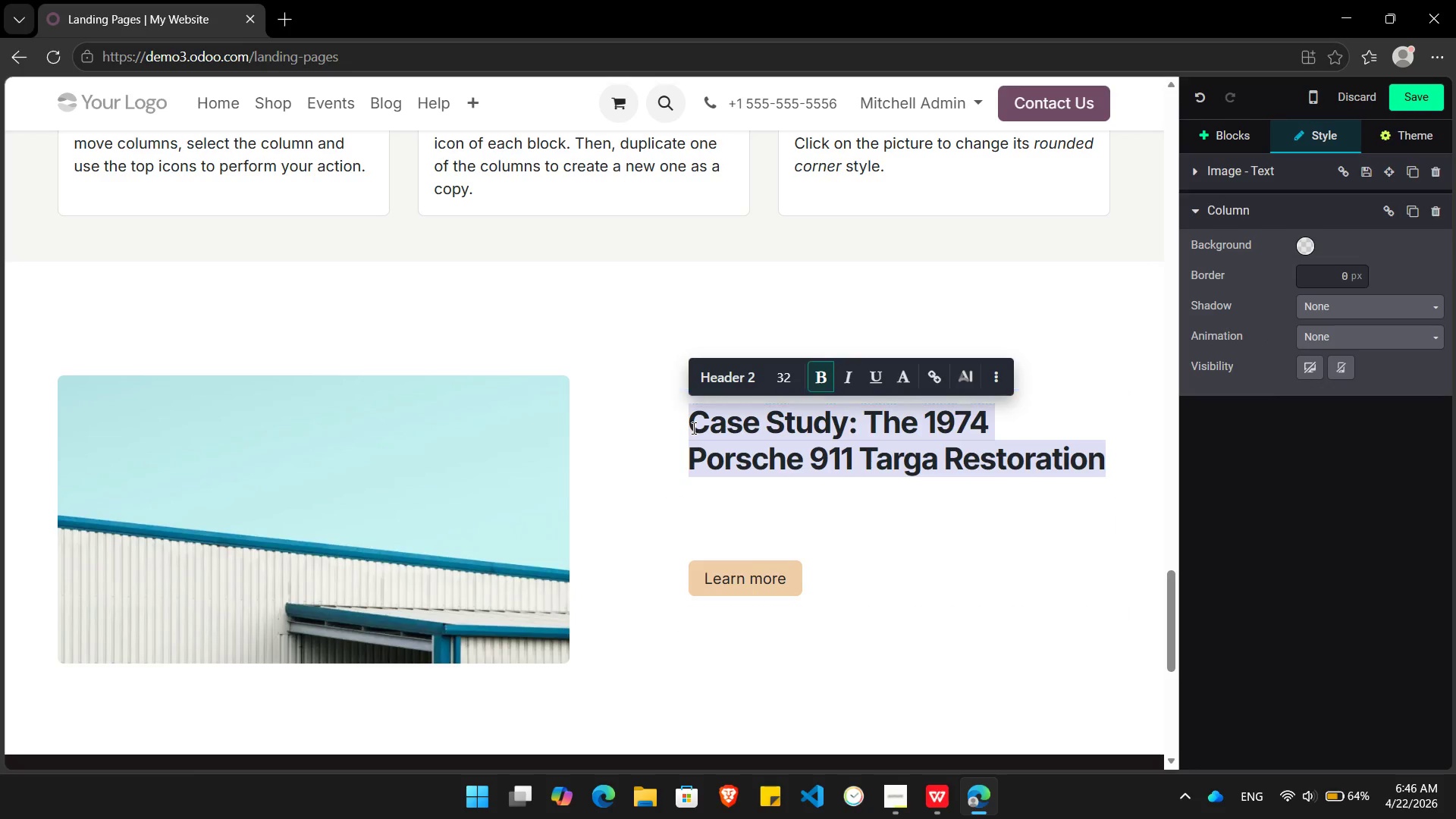 
key(Control+ControlLeft)
 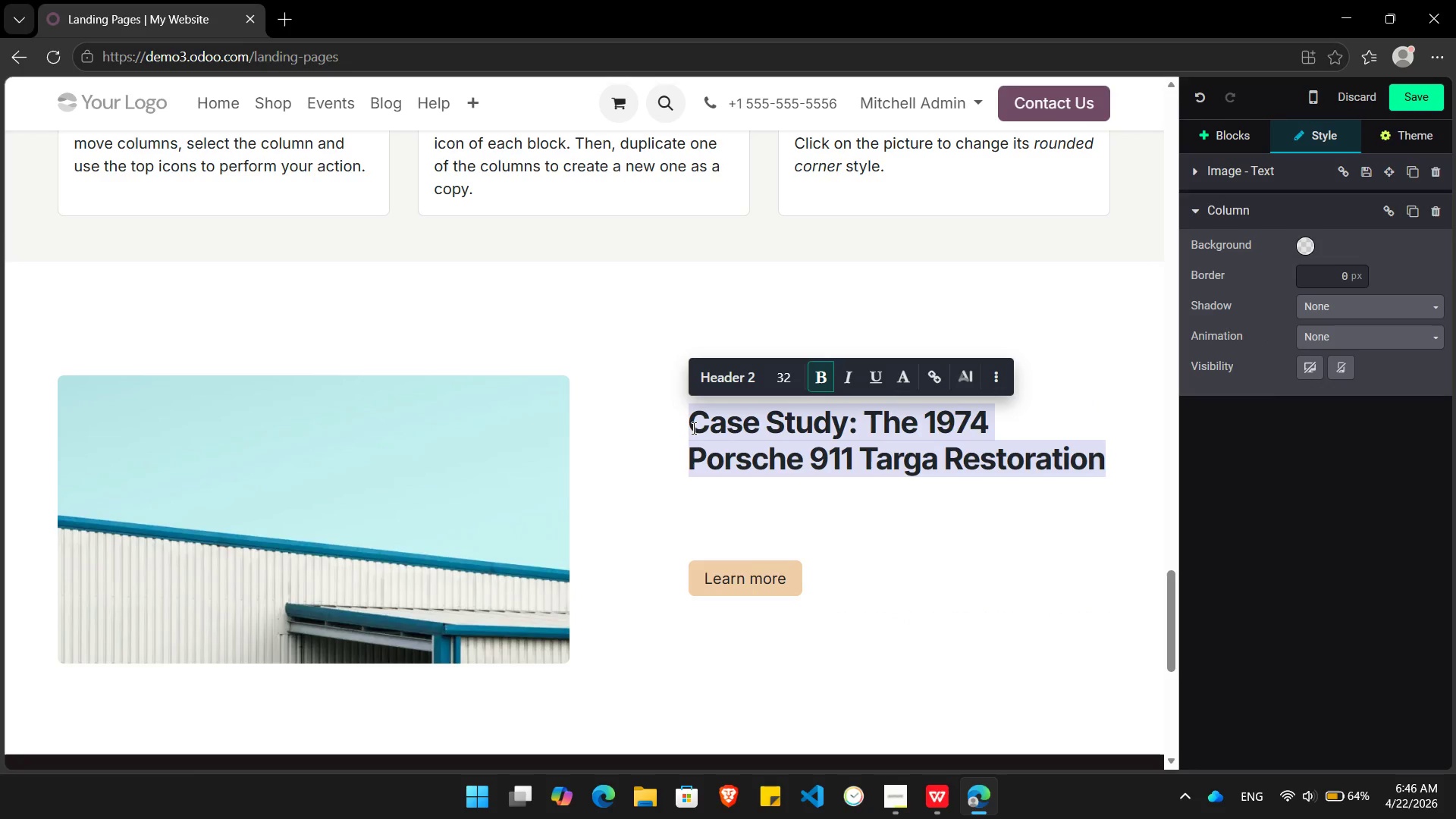 
key(Control+C)
 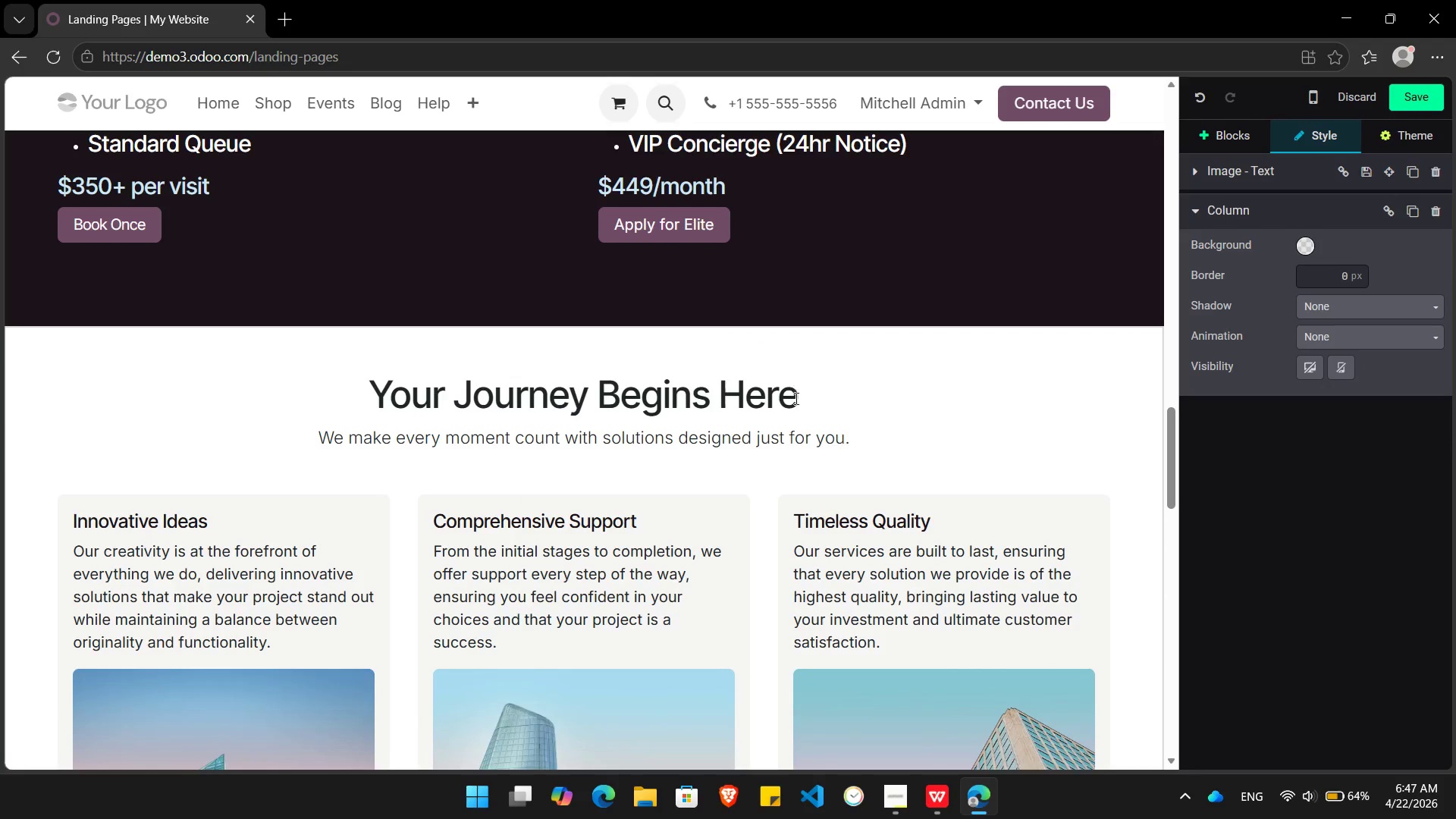 
left_click_drag(start_coordinate=[797, 399], to_coordinate=[381, 376])
 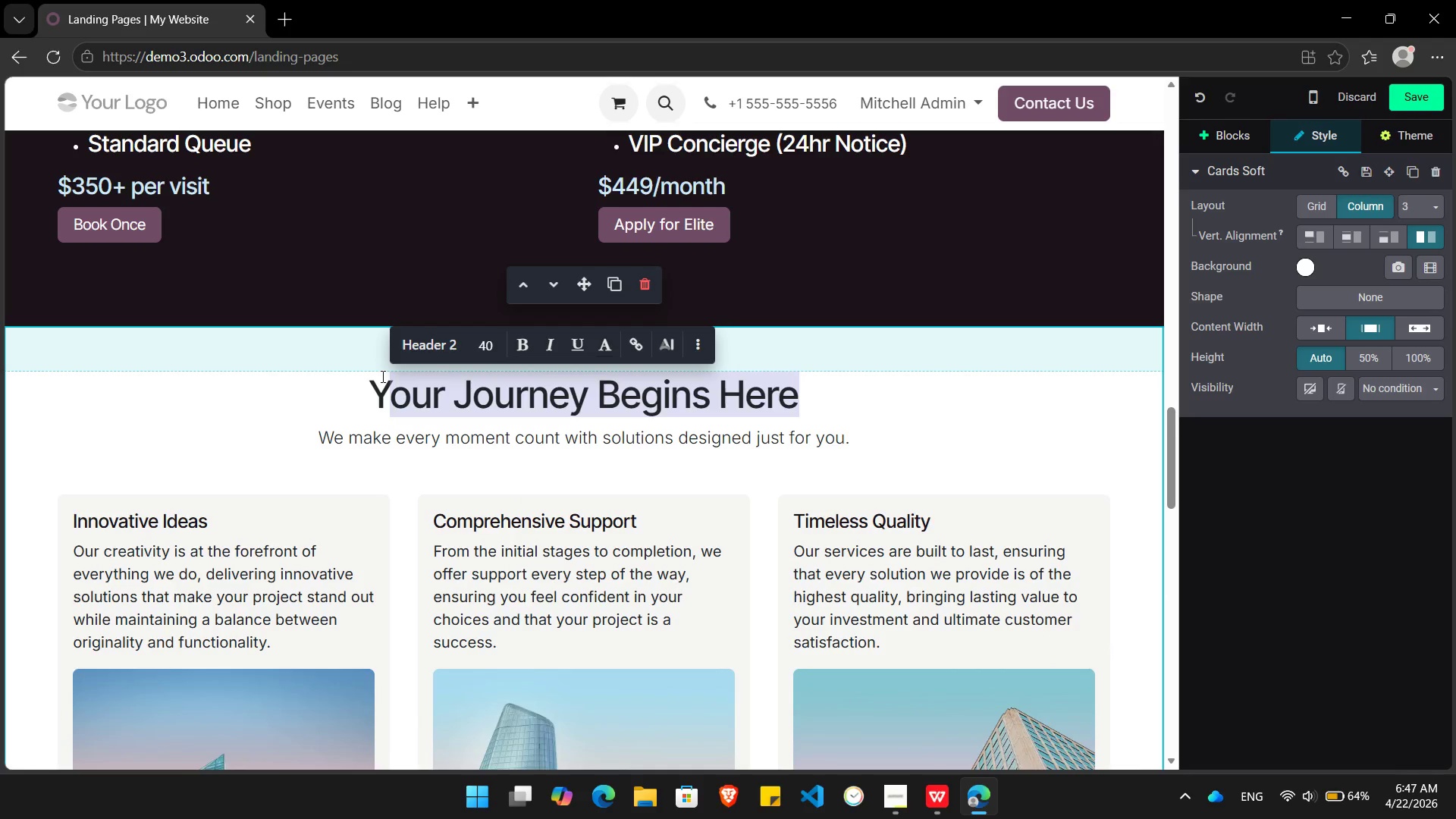 
key(Backspace)
 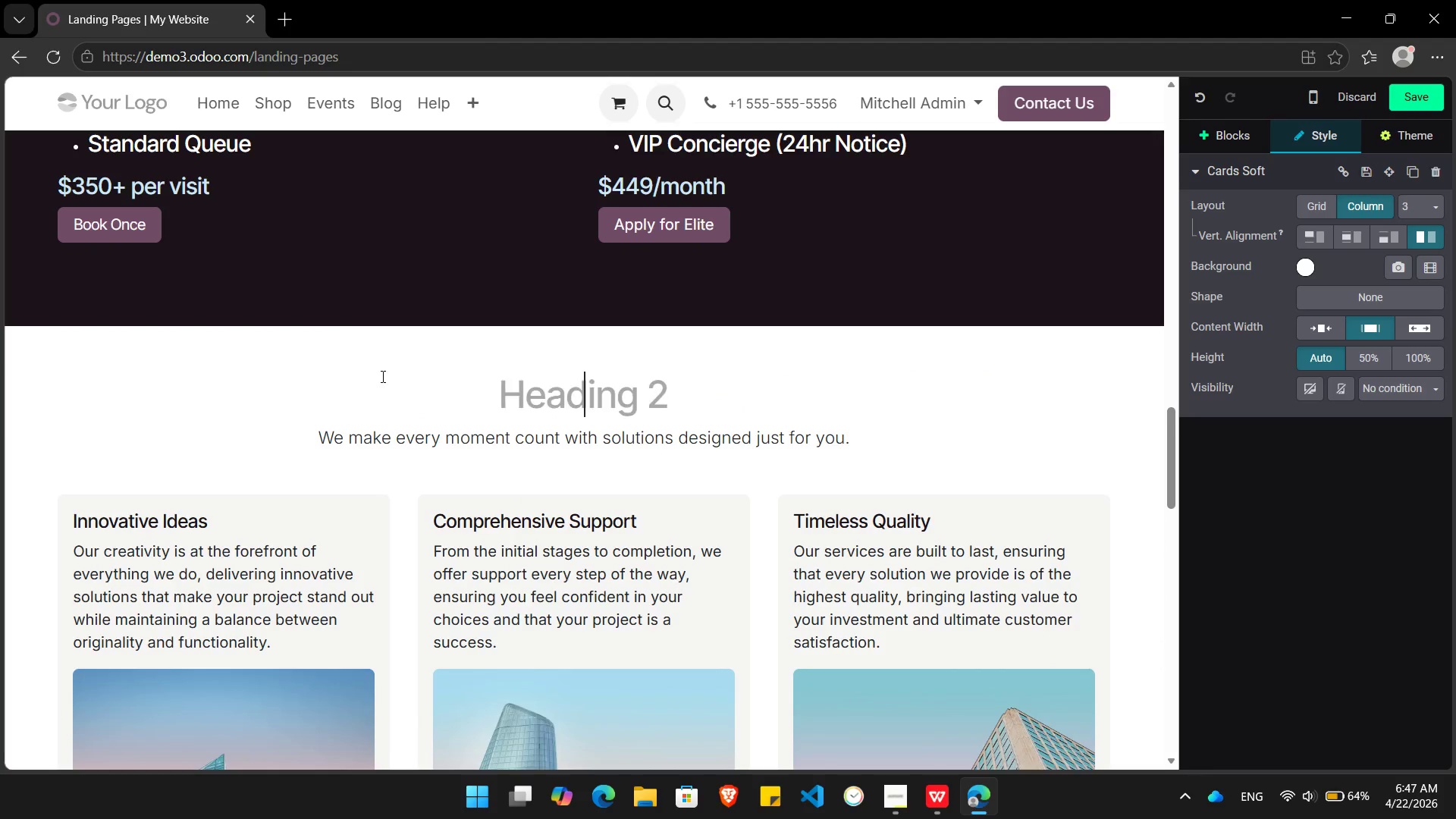 
key(Backspace)
 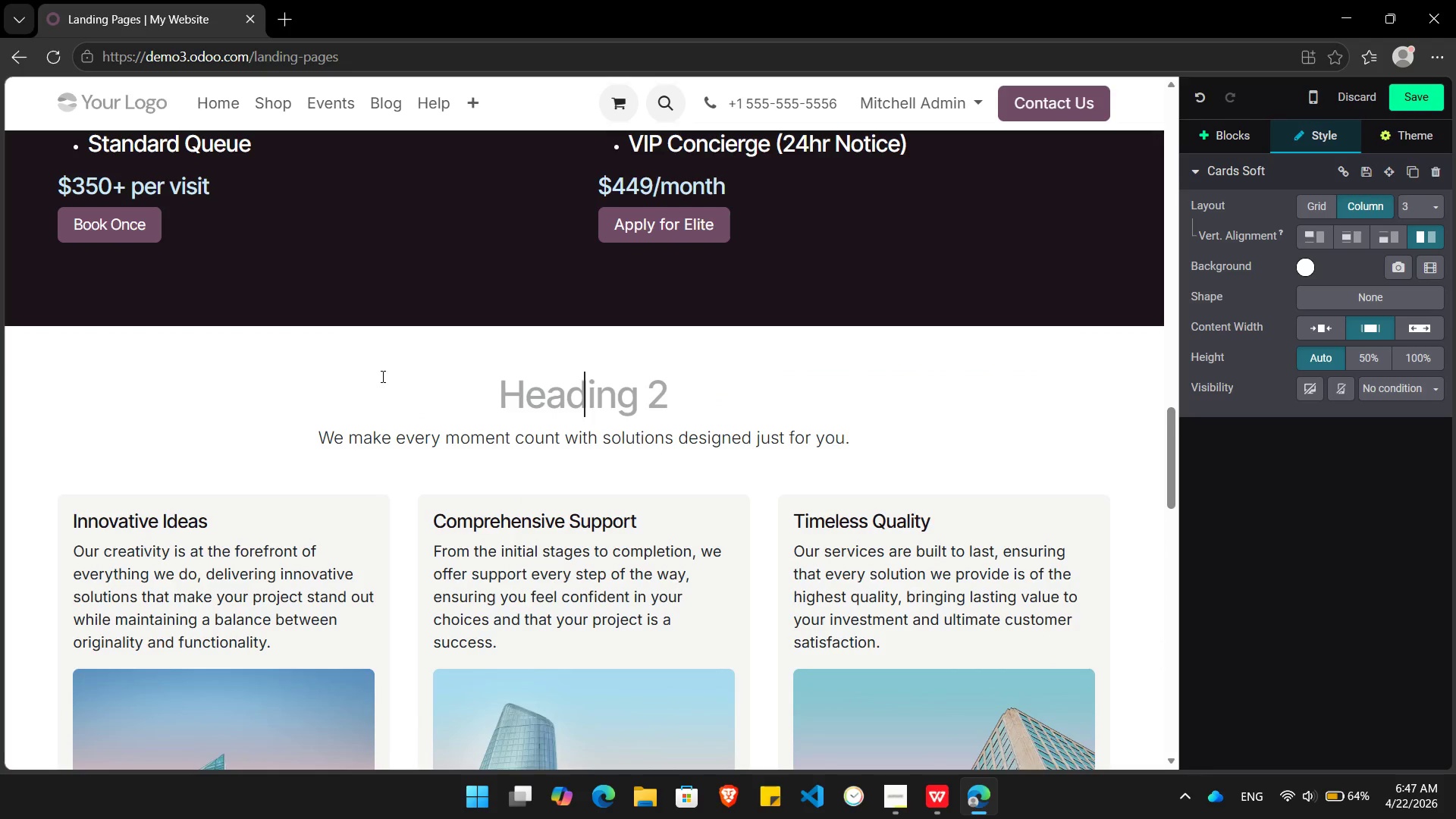 
key(Control+V)
 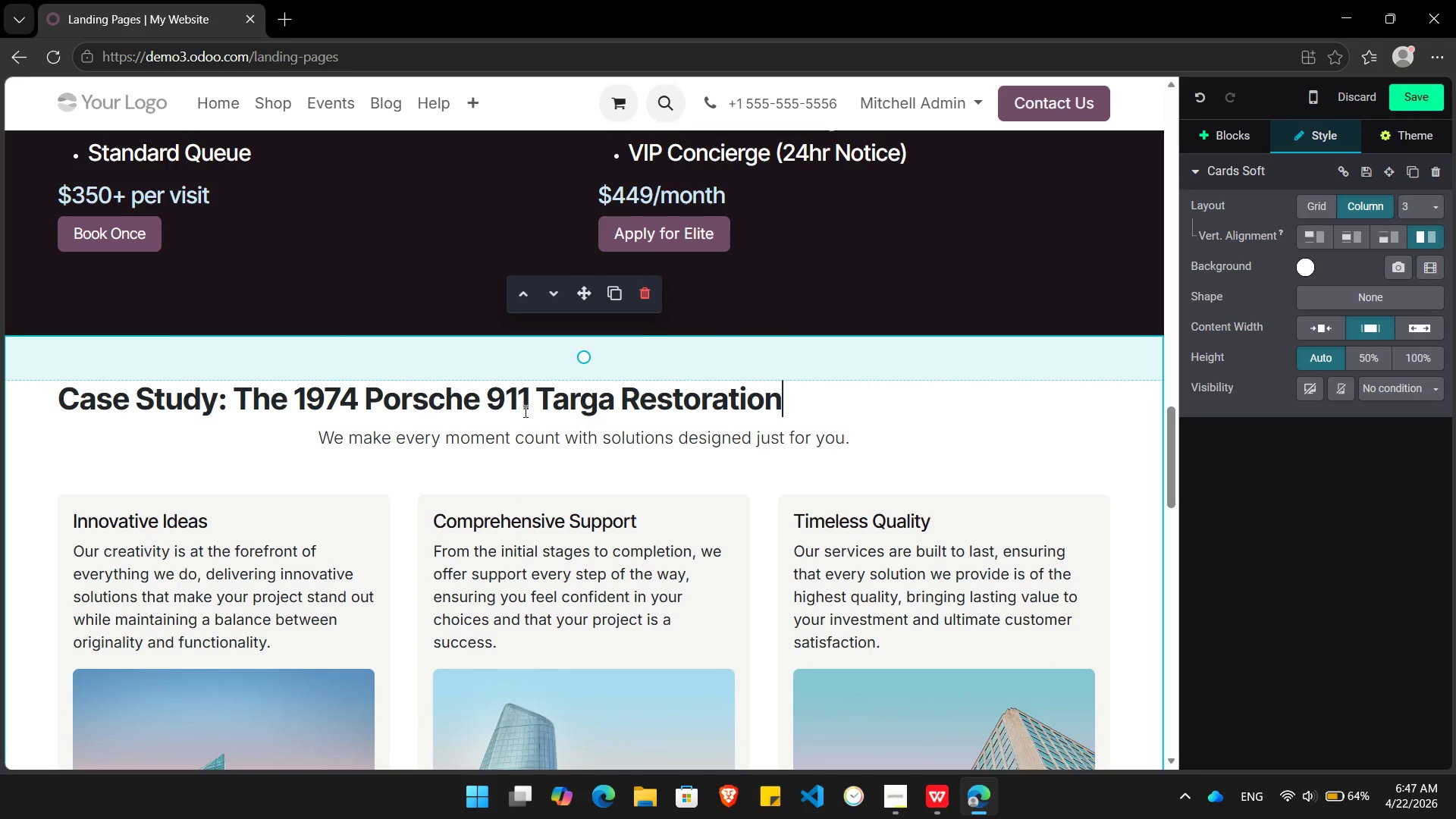 
double_click([524, 411])
 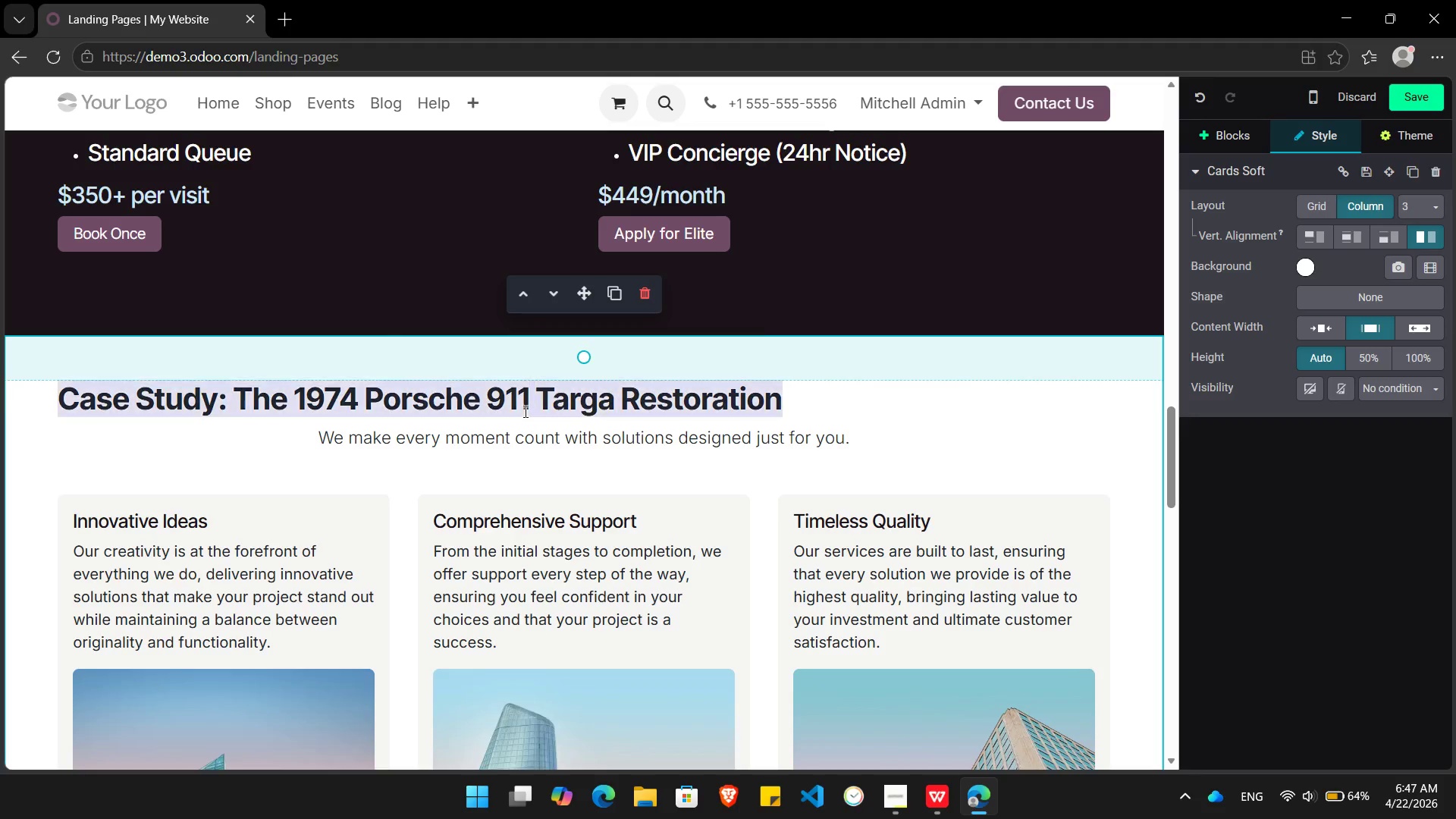 
triple_click([524, 411])
 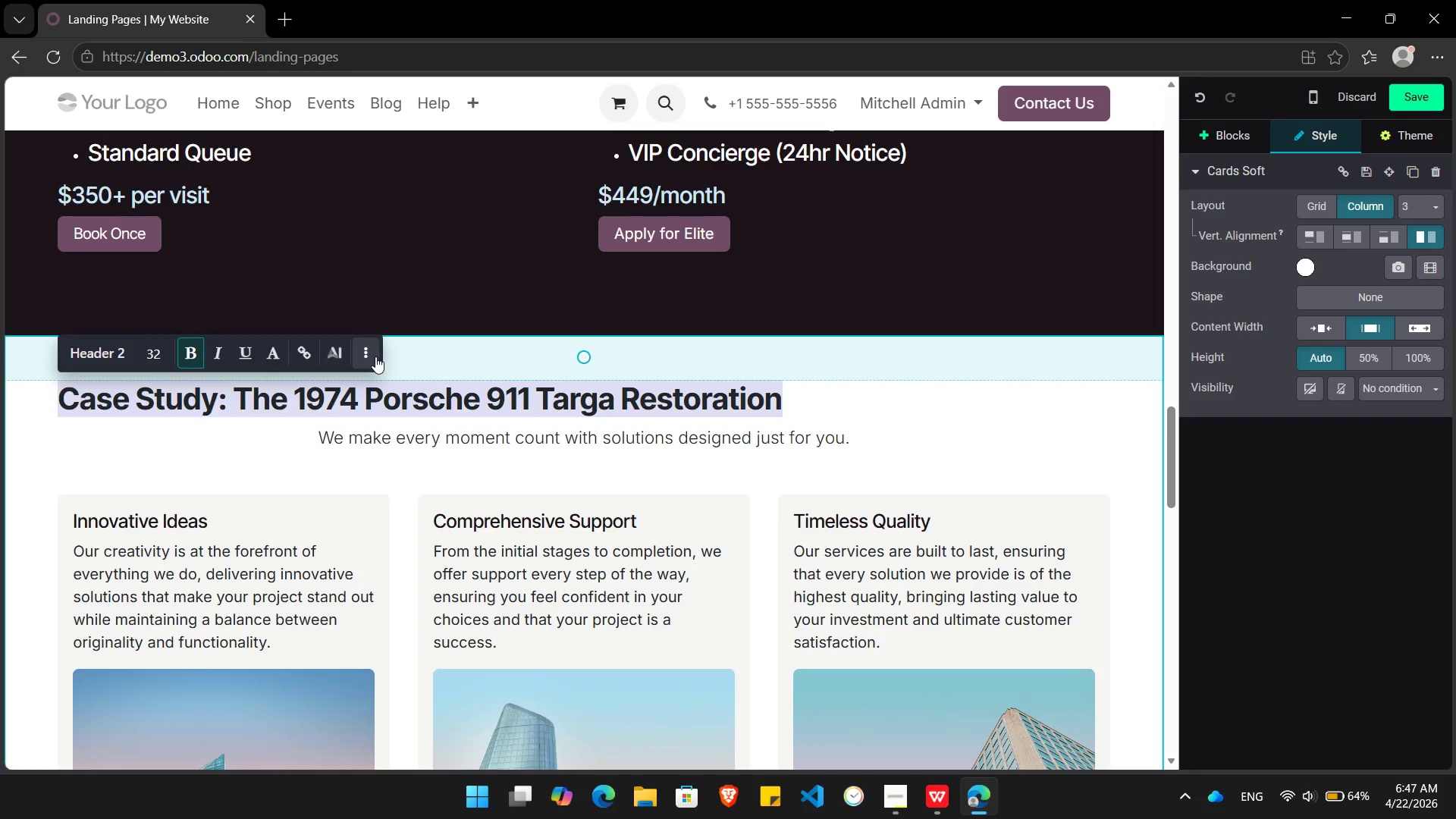 
left_click([369, 354])
 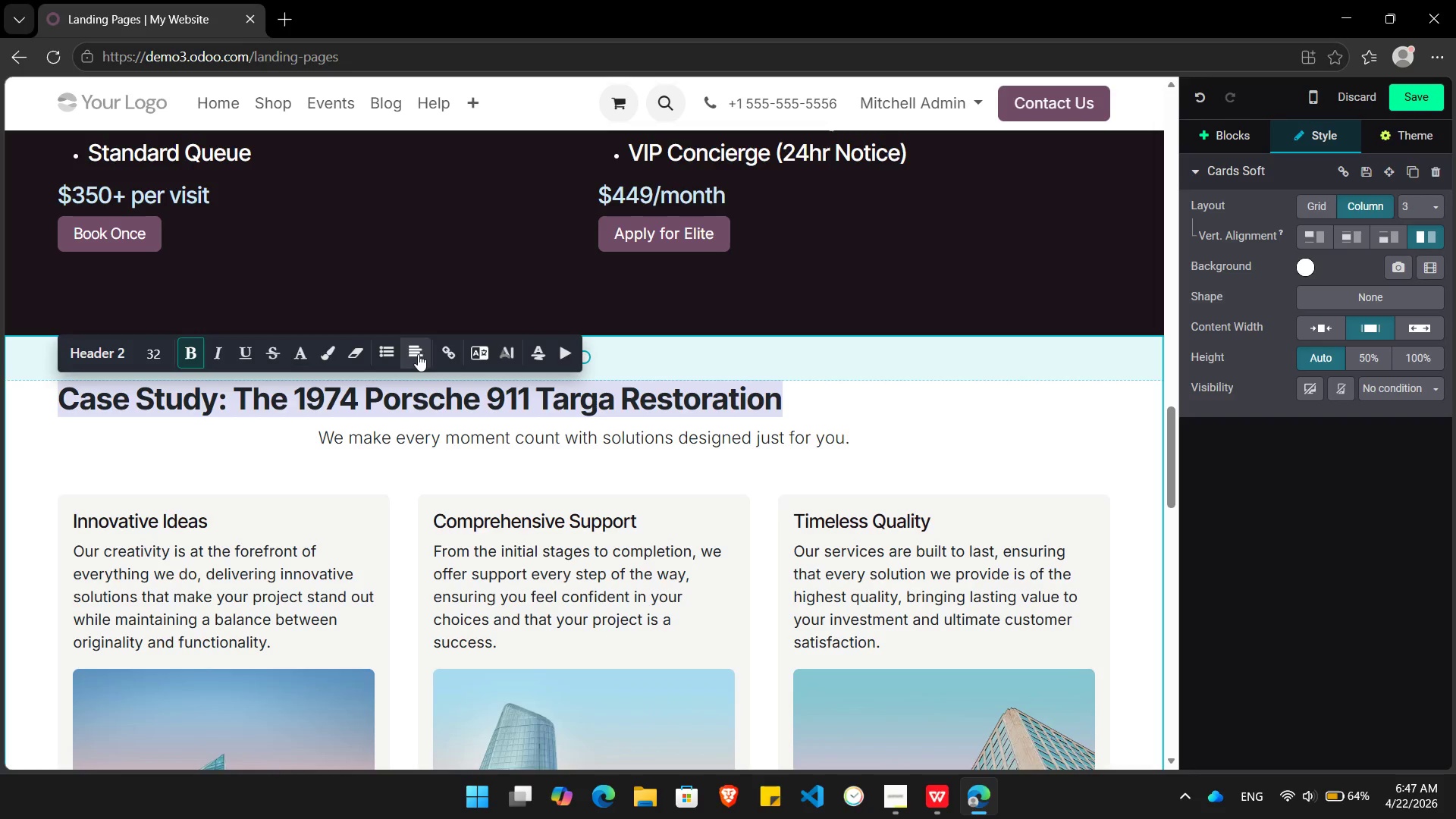 
left_click([415, 353])
 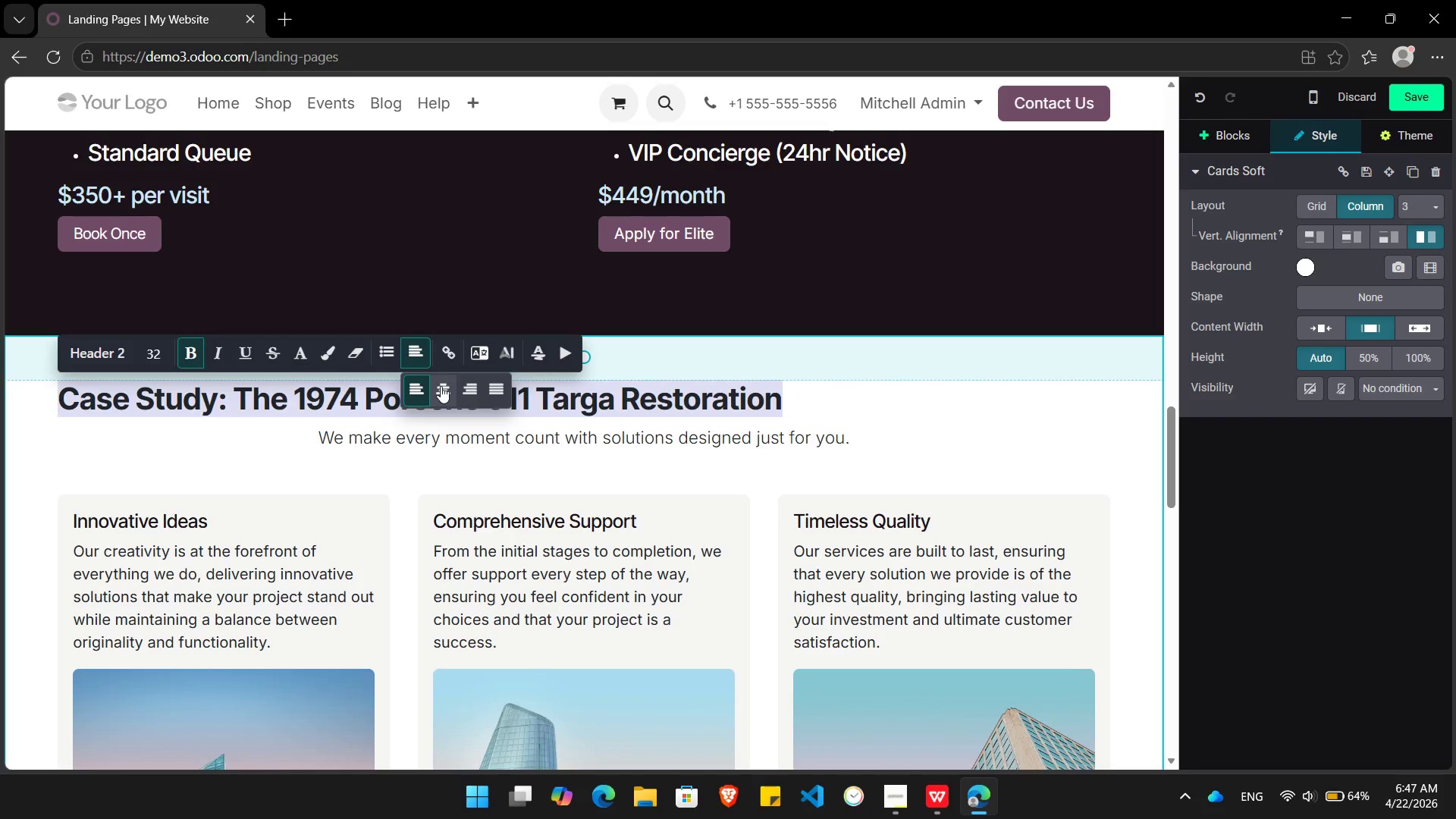 
left_click([441, 386])
 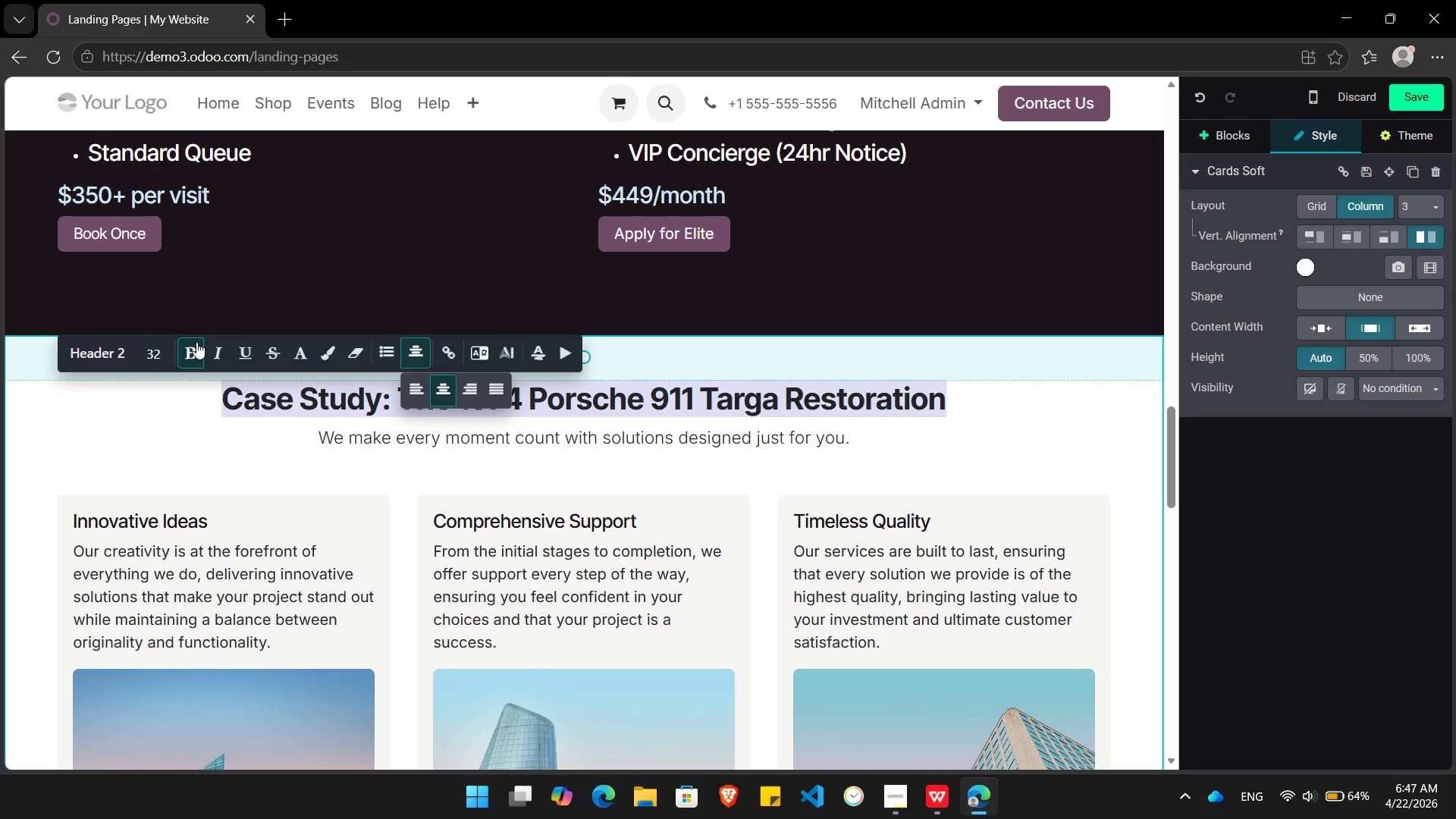 
left_click([195, 342])
 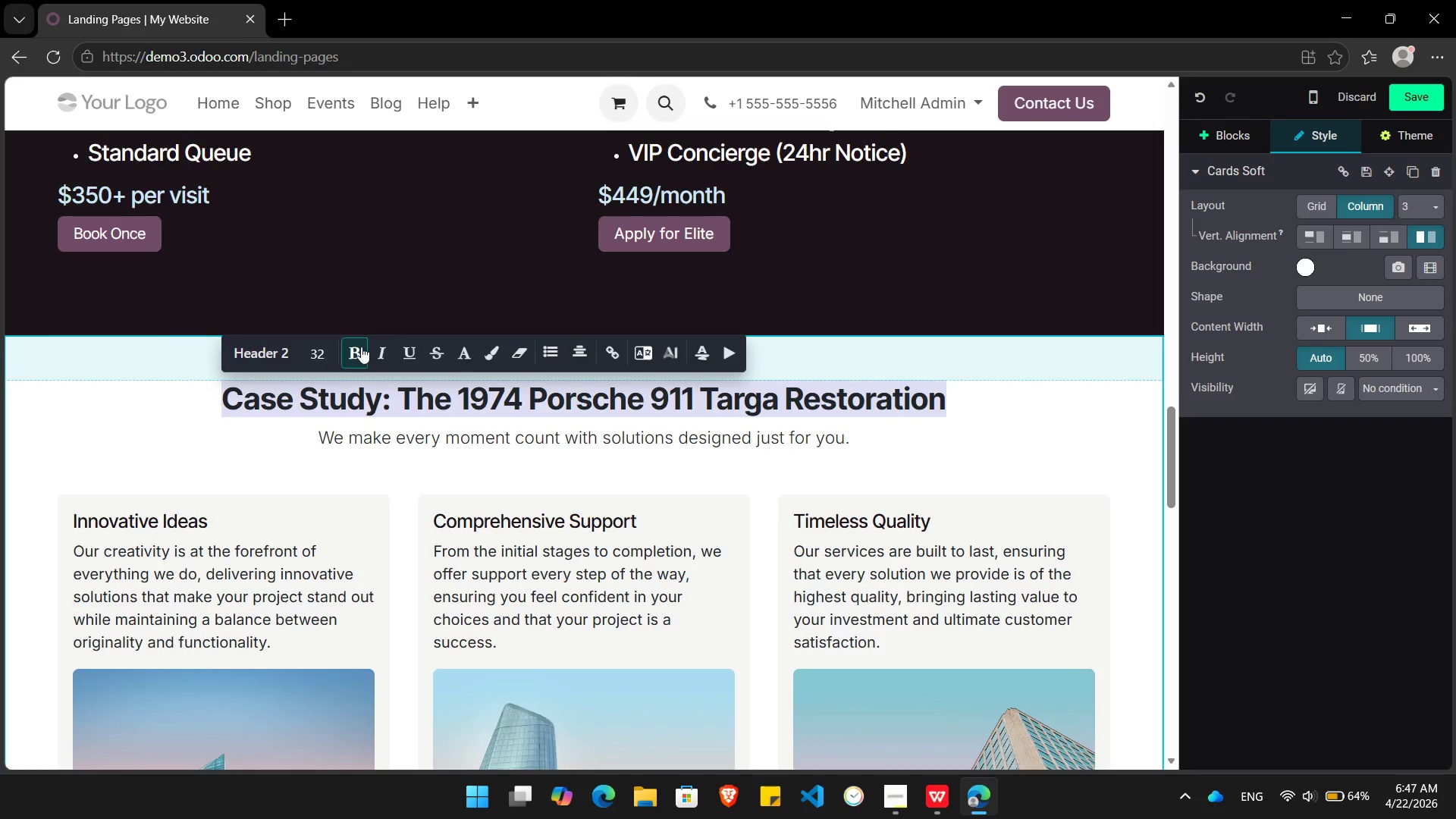 
left_click([359, 350])
 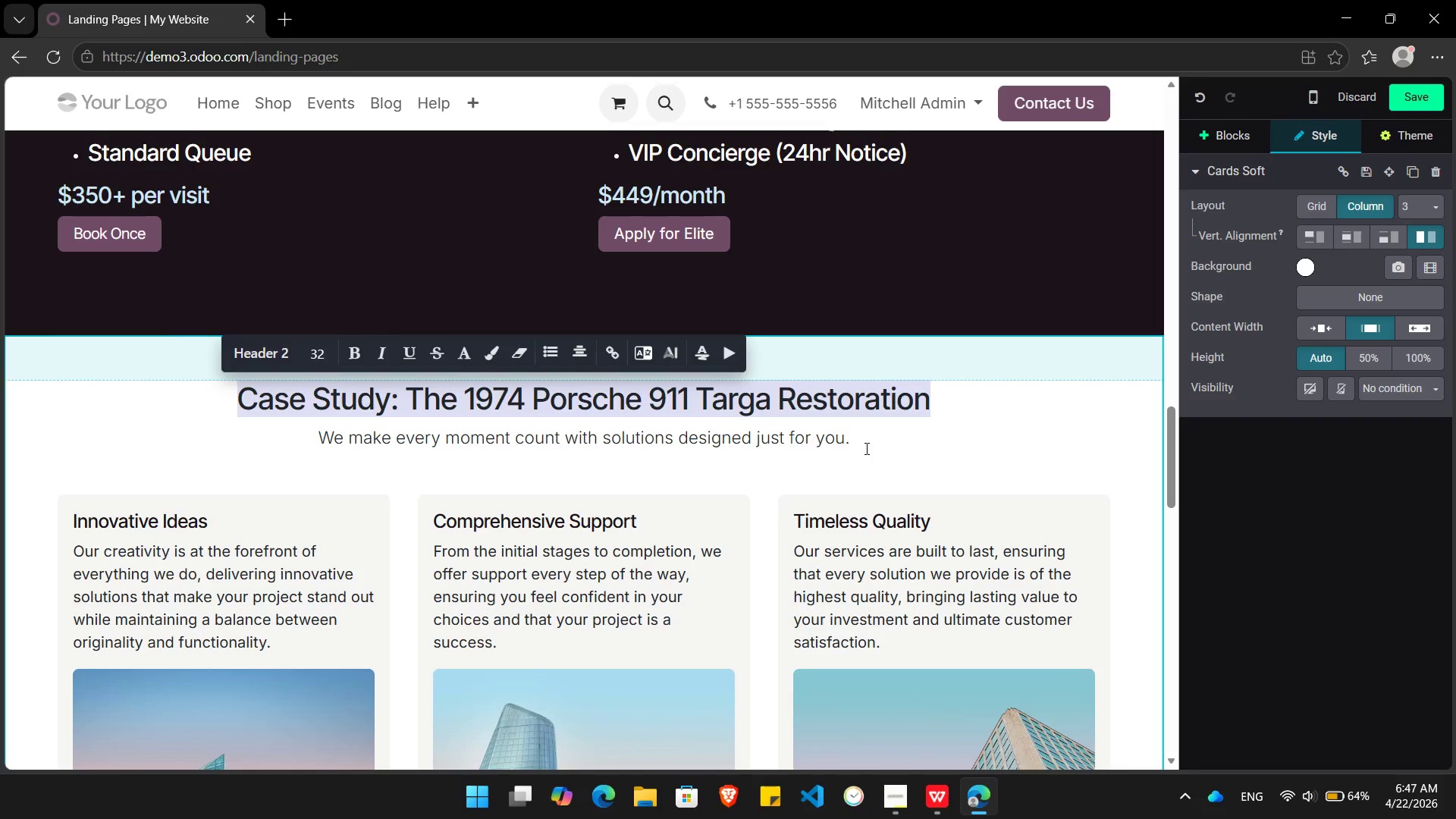 
left_click([872, 440])
 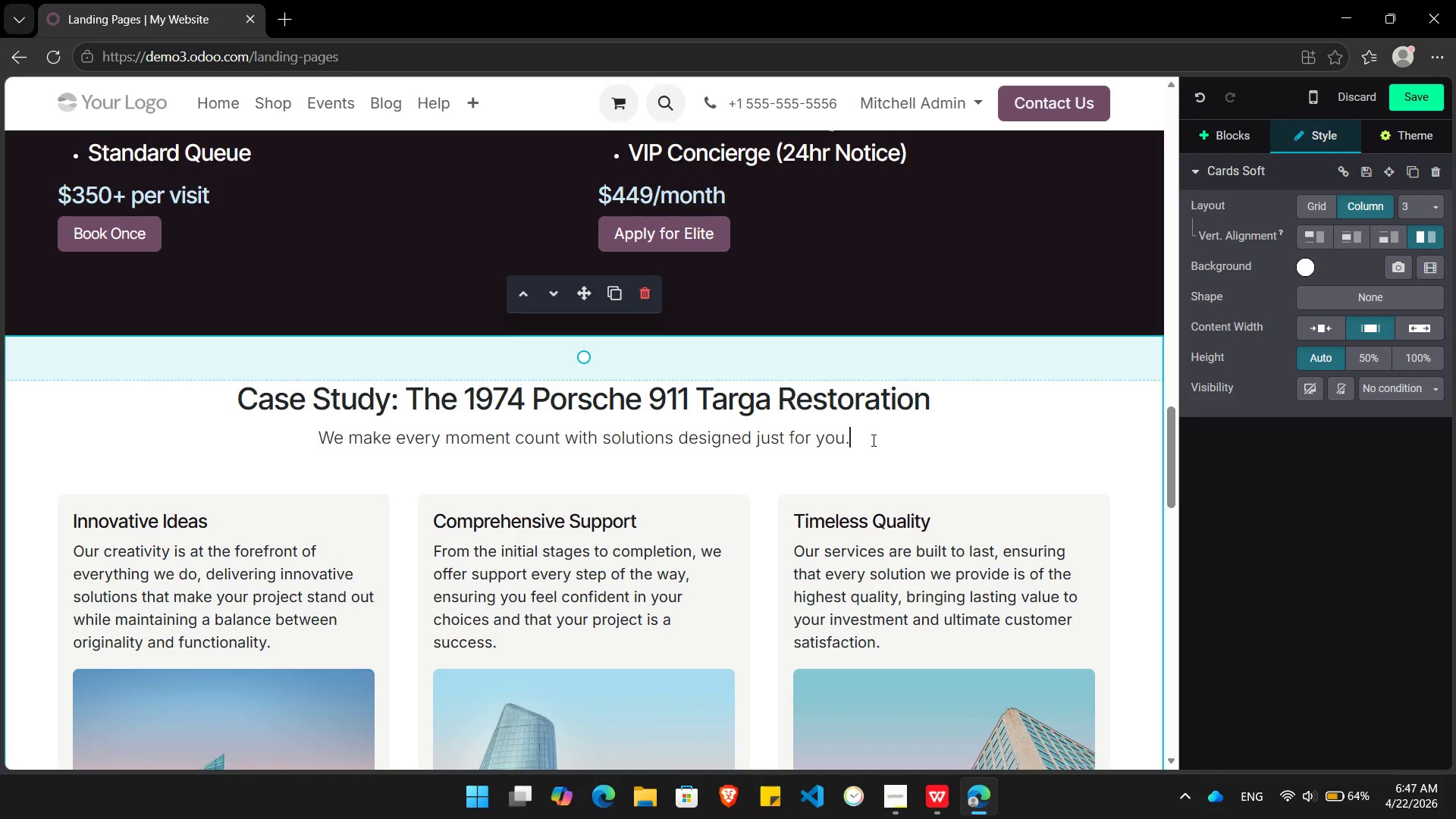 
left_click_drag(start_coordinate=[872, 440], to_coordinate=[320, 425])
 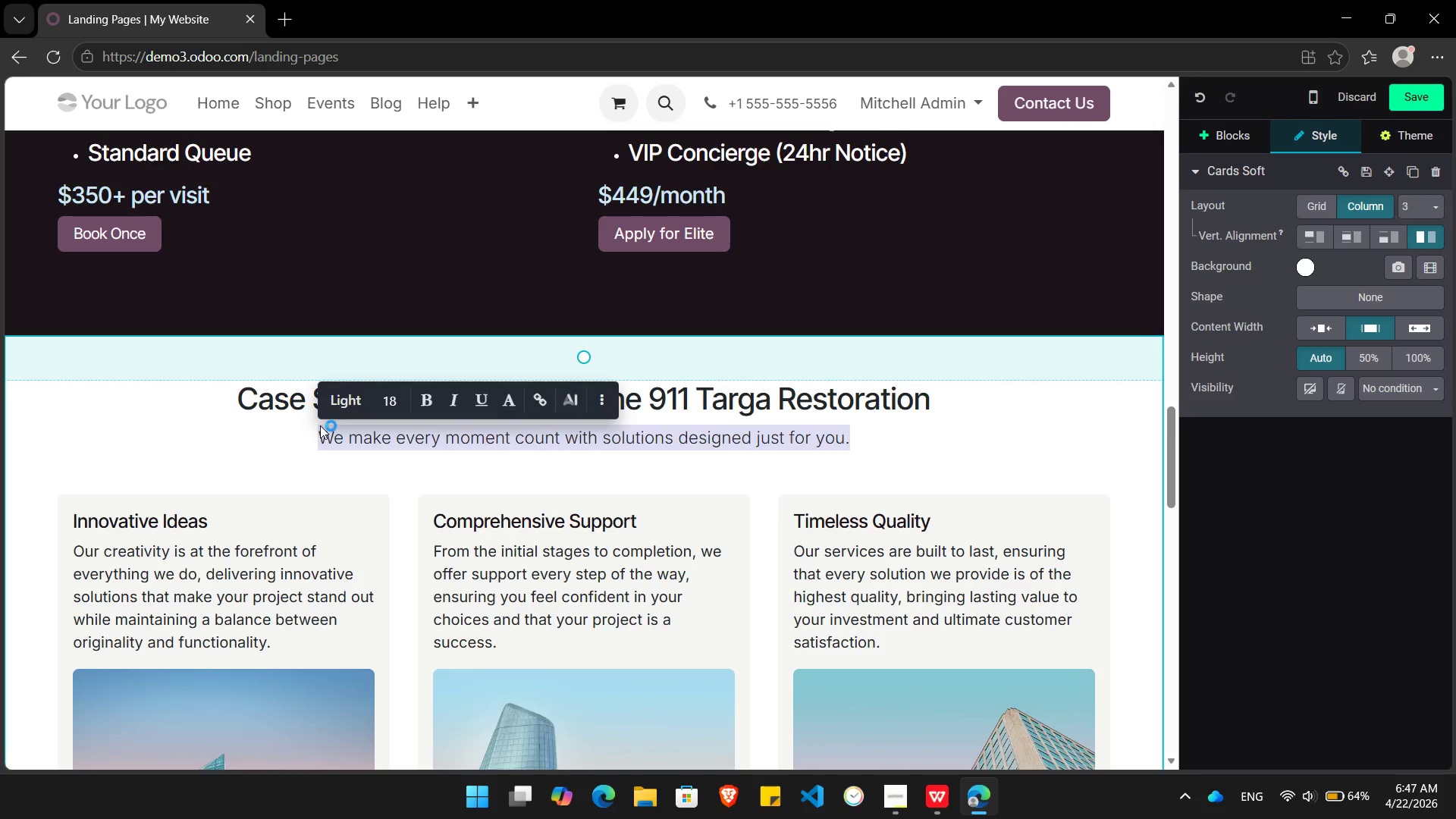 
key(Backspace)
 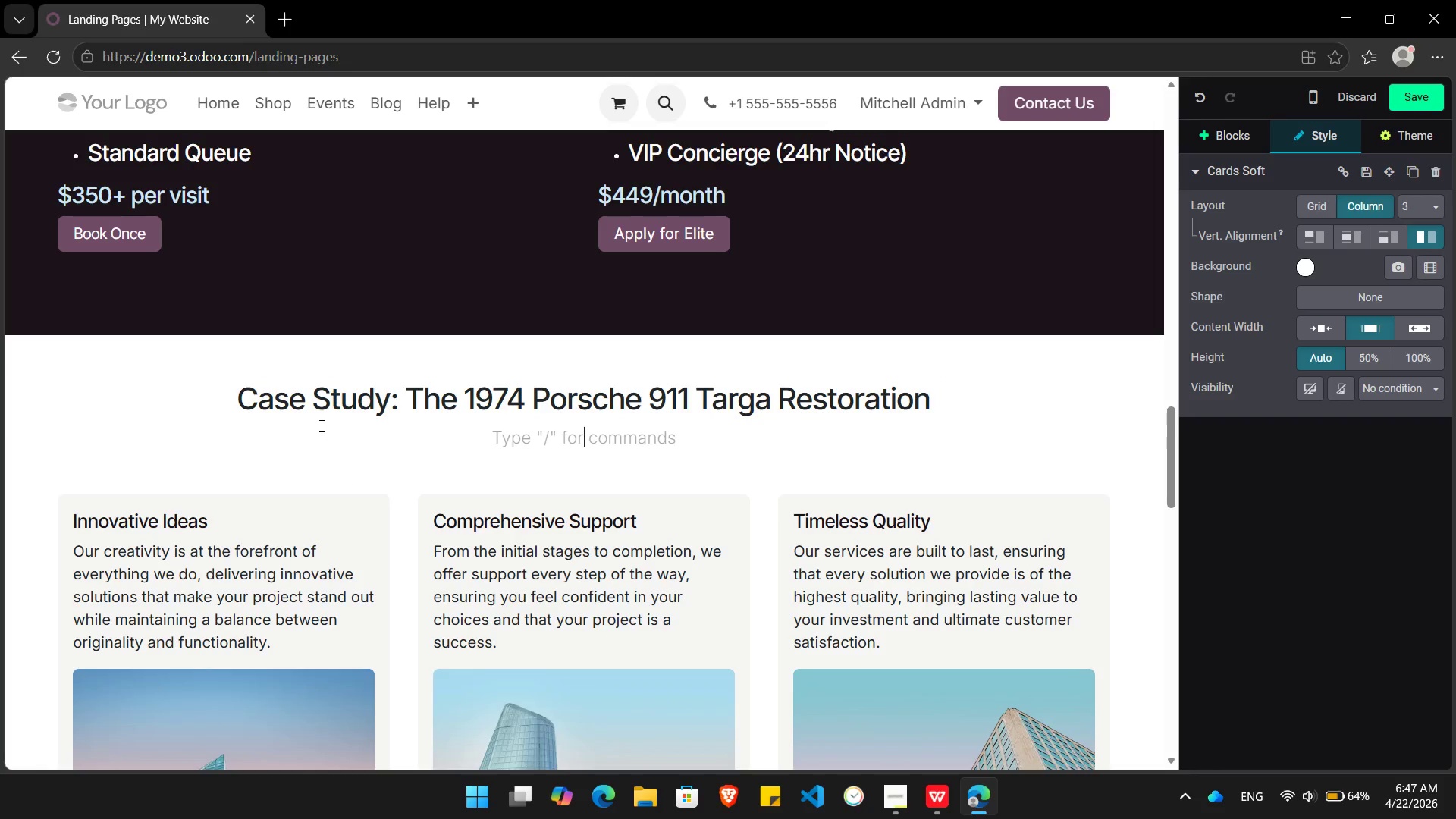 
wait(8.34)
 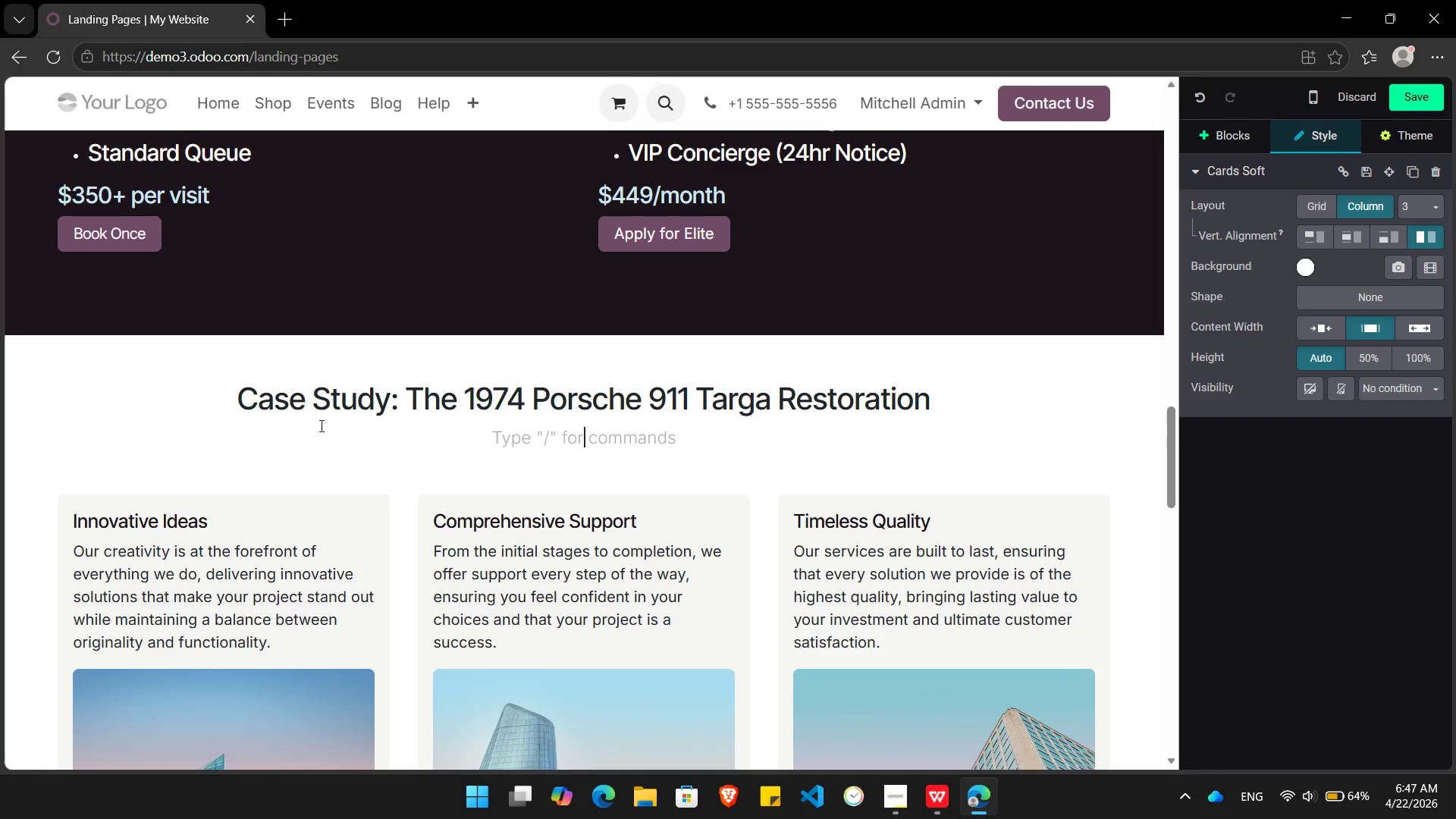 
type(The Chan)
key(Backspace)
type(llenge: Desiccated Heritage)
 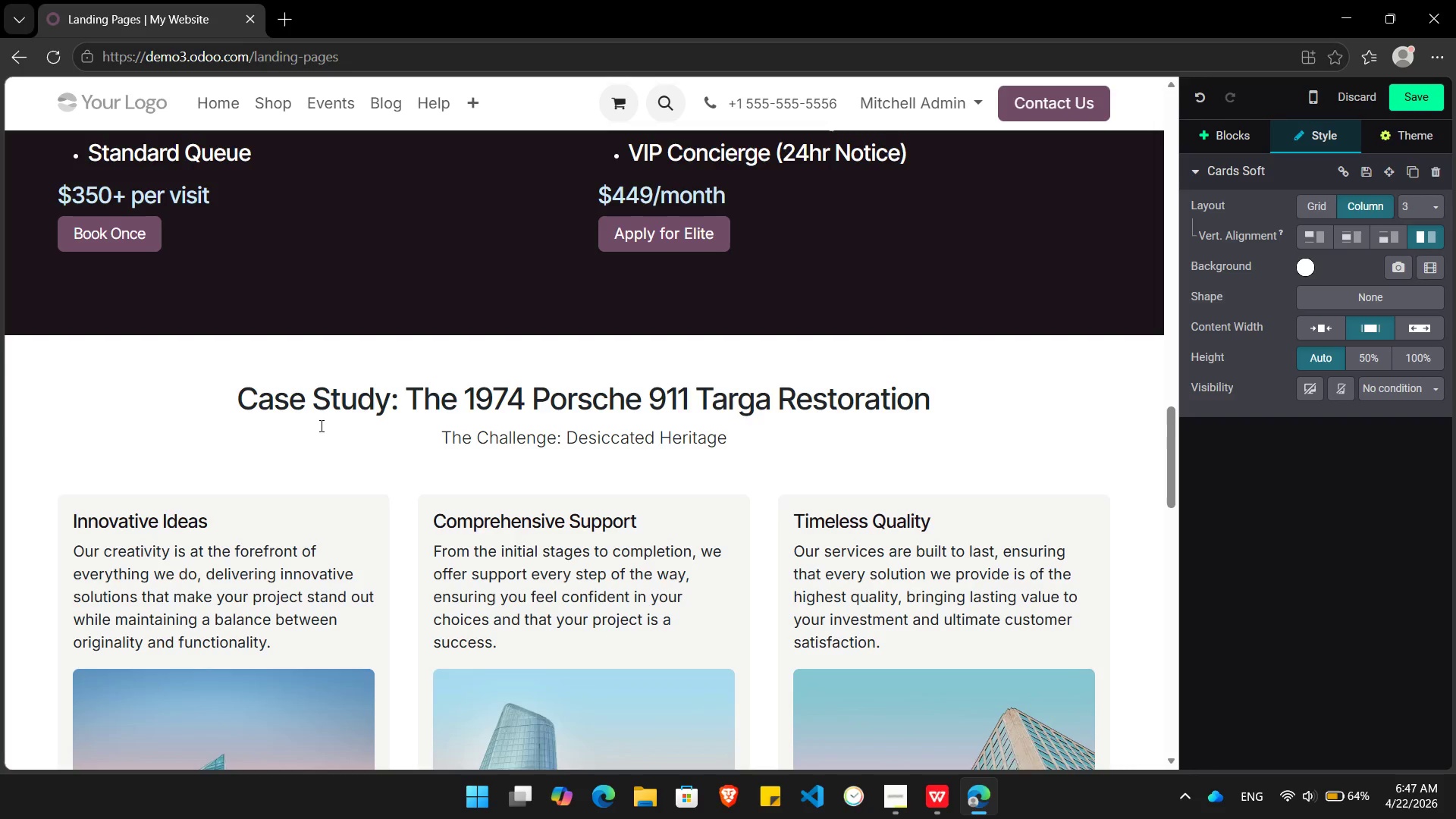 
left_click_drag(start_coordinate=[214, 438], to_coordinate=[74, 441])
 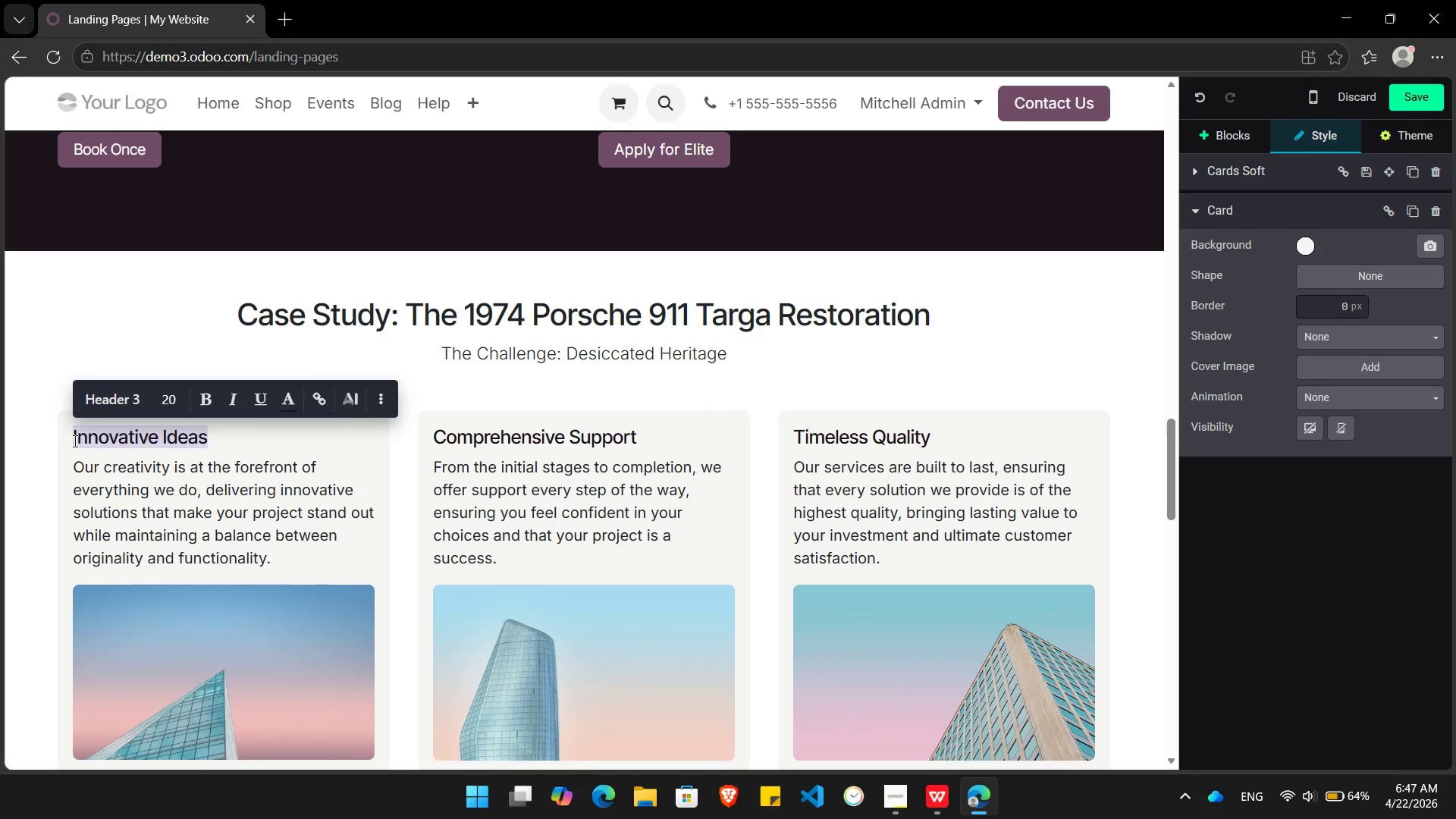 
type(Stage 1)
 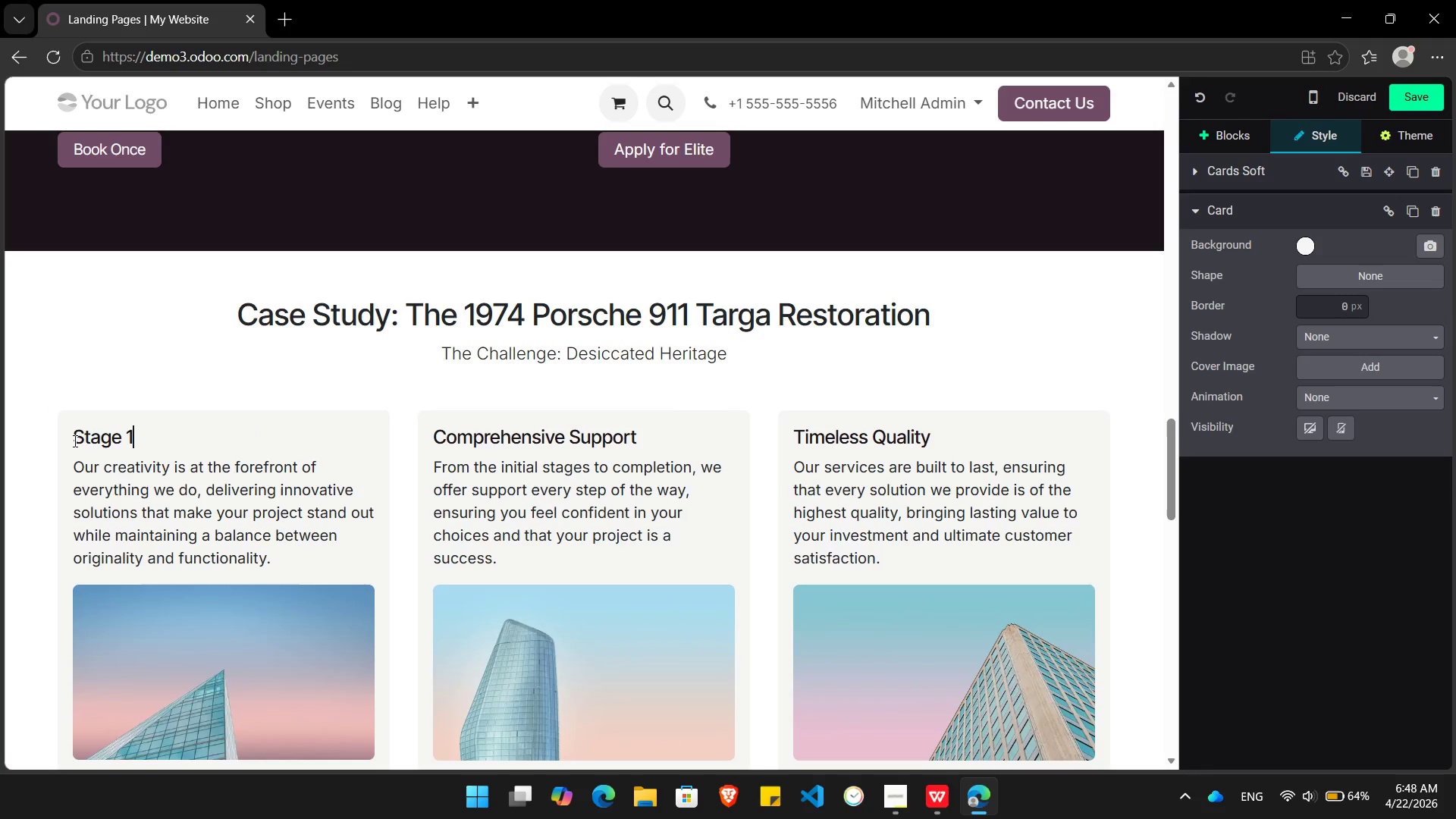 
key(Shift+Semicolon)
 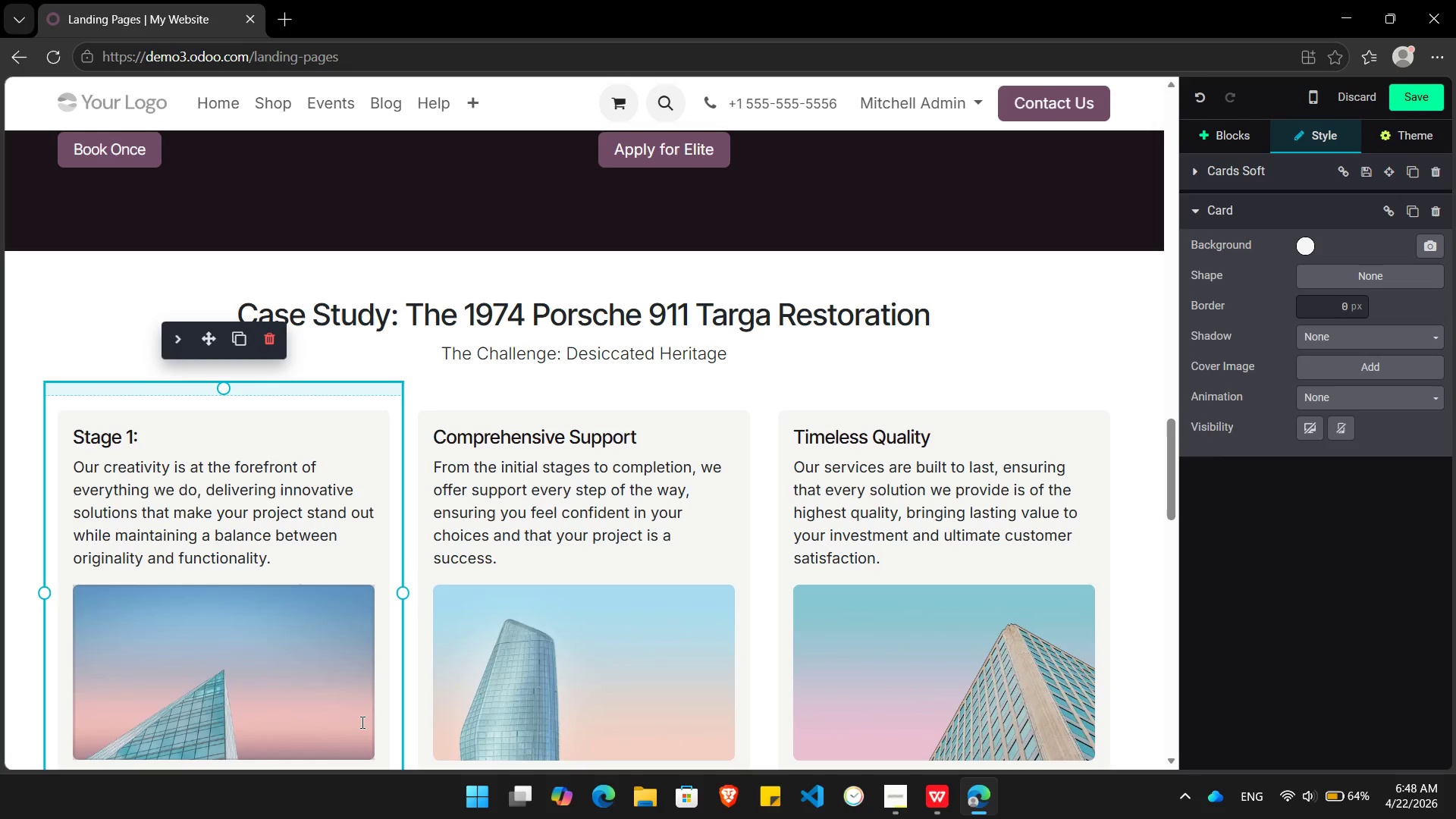 
type( pH-Neutral Decontamination.)
 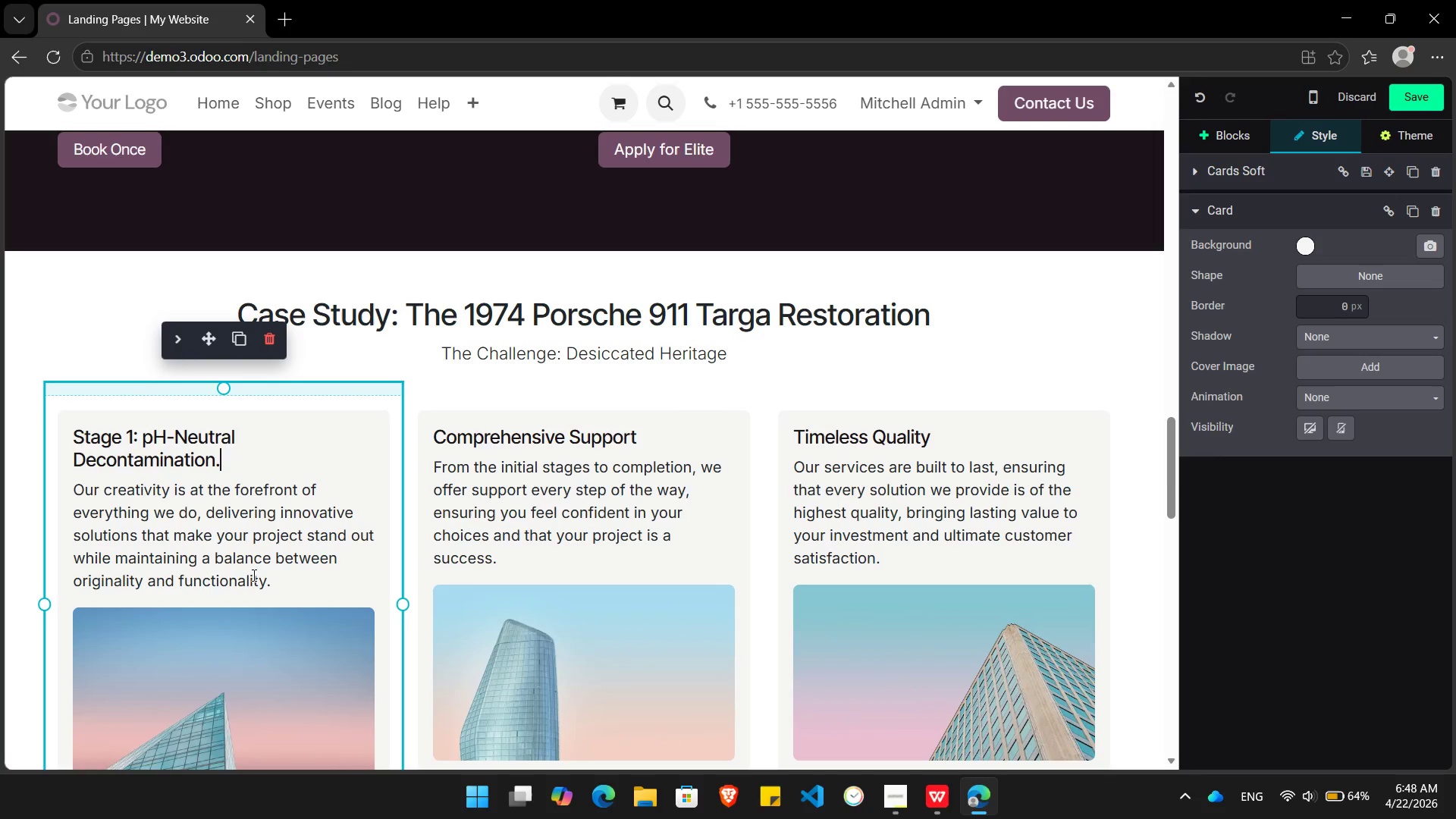 
left_click_drag(start_coordinate=[277, 581], to_coordinate=[74, 496])
 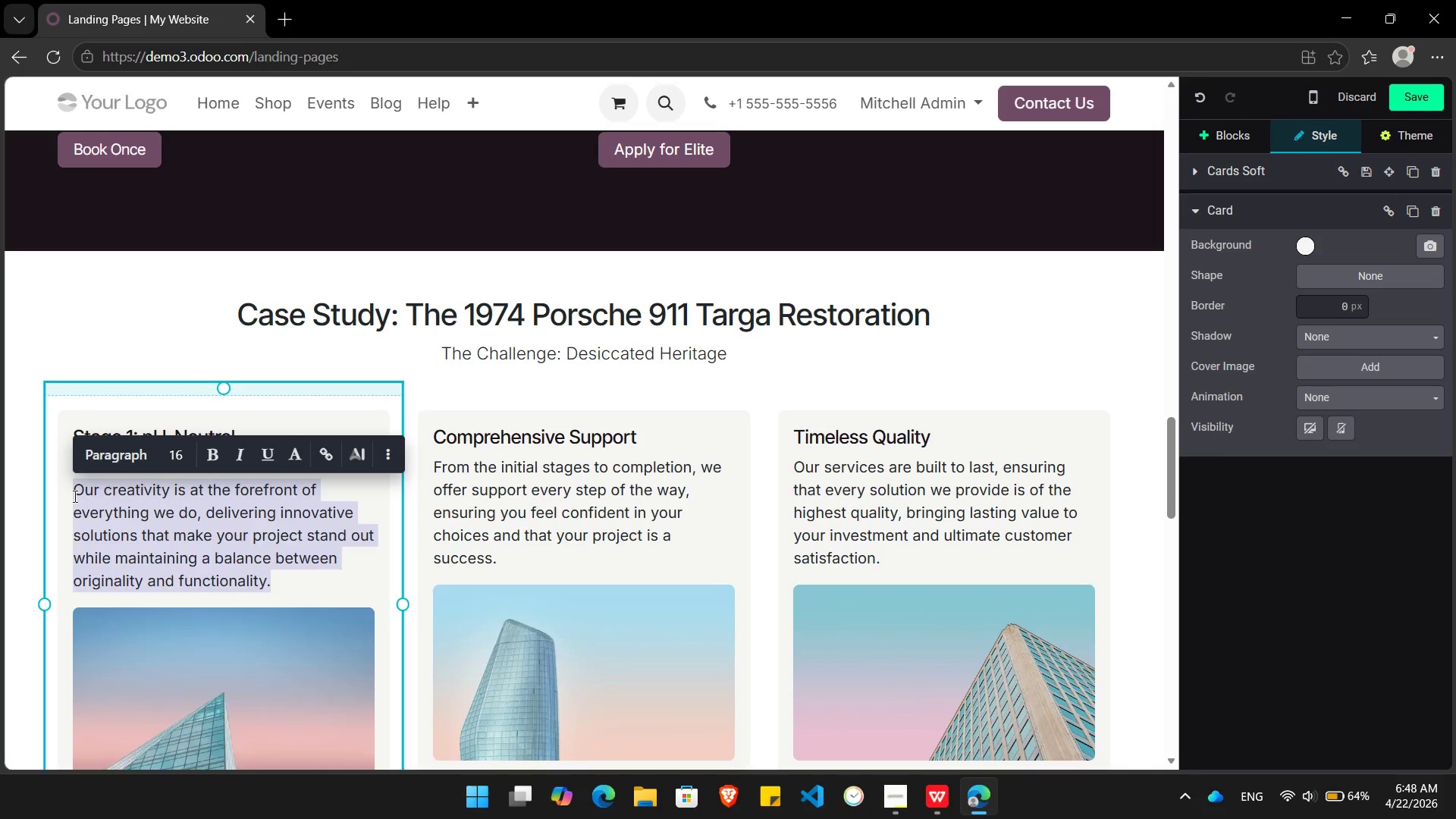 
key(Backspace)
type(We used s)
key(Backspace)
type( a specialized vapor-steam per)
key(Backspace)
key(Backspace)
type(rocess to open the leather pores and lift decades of embedded oils and debris without oversatuarating the hide.)
 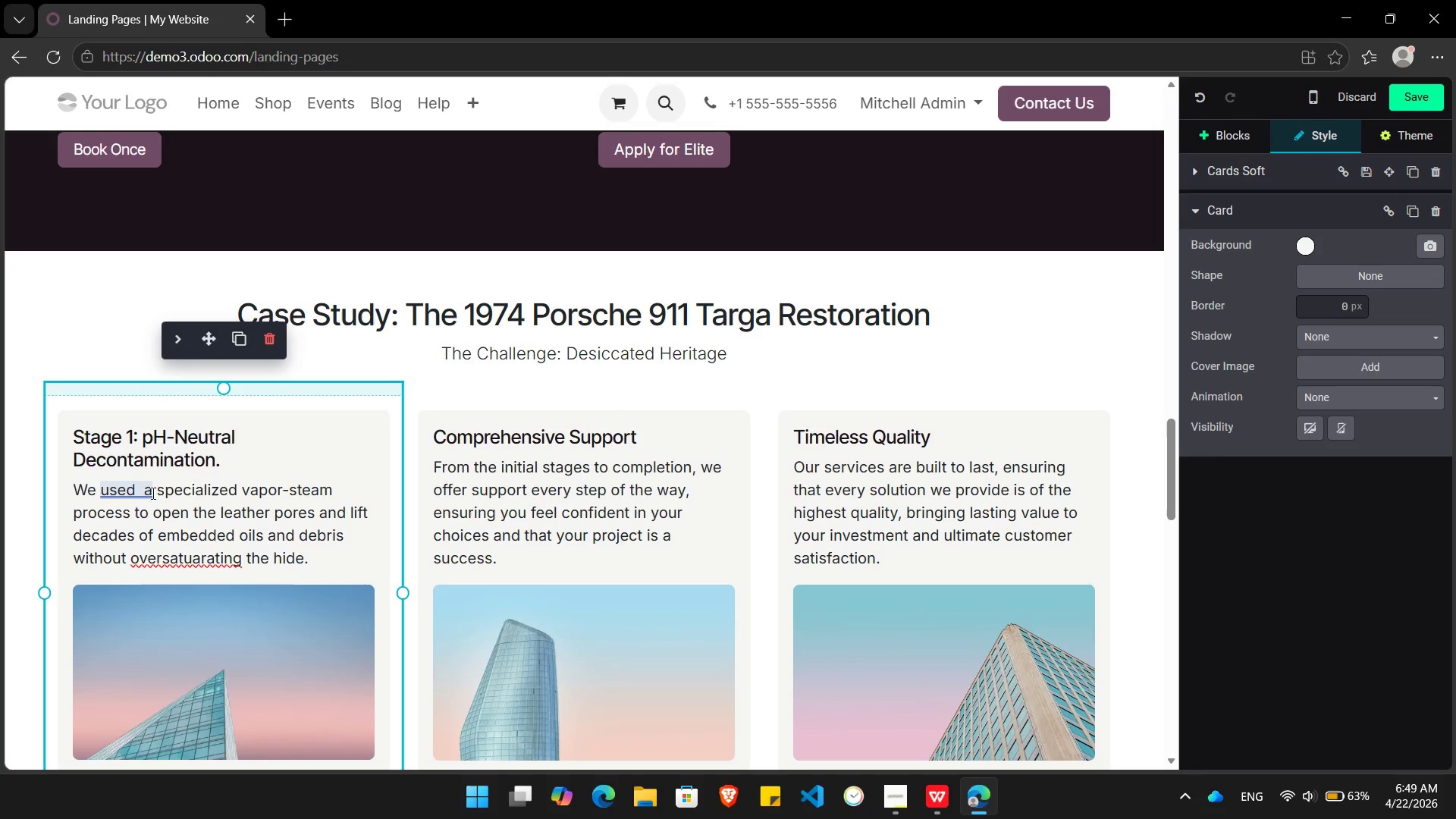 
left_click([143, 493])
 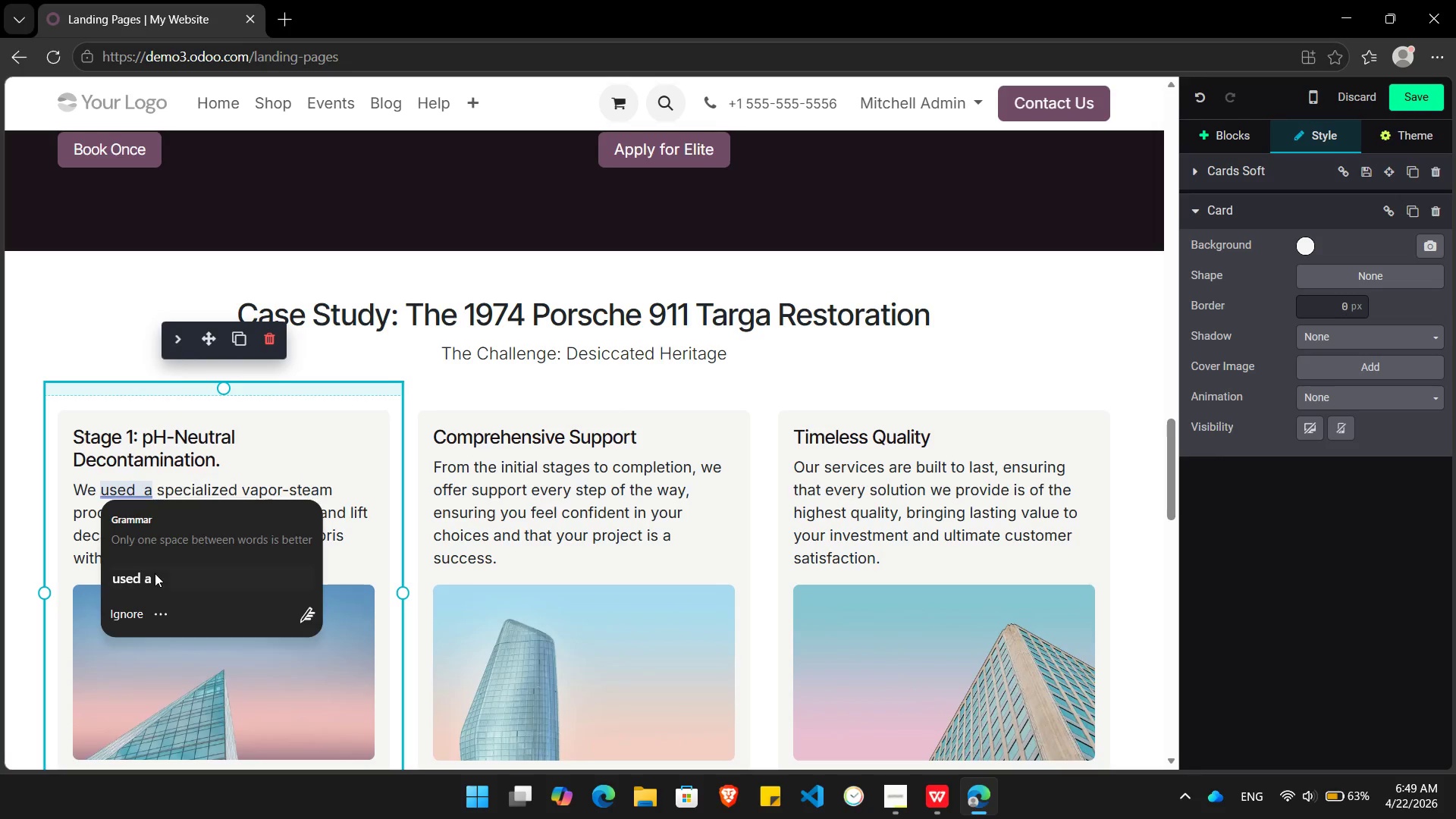 
left_click([155, 573])
 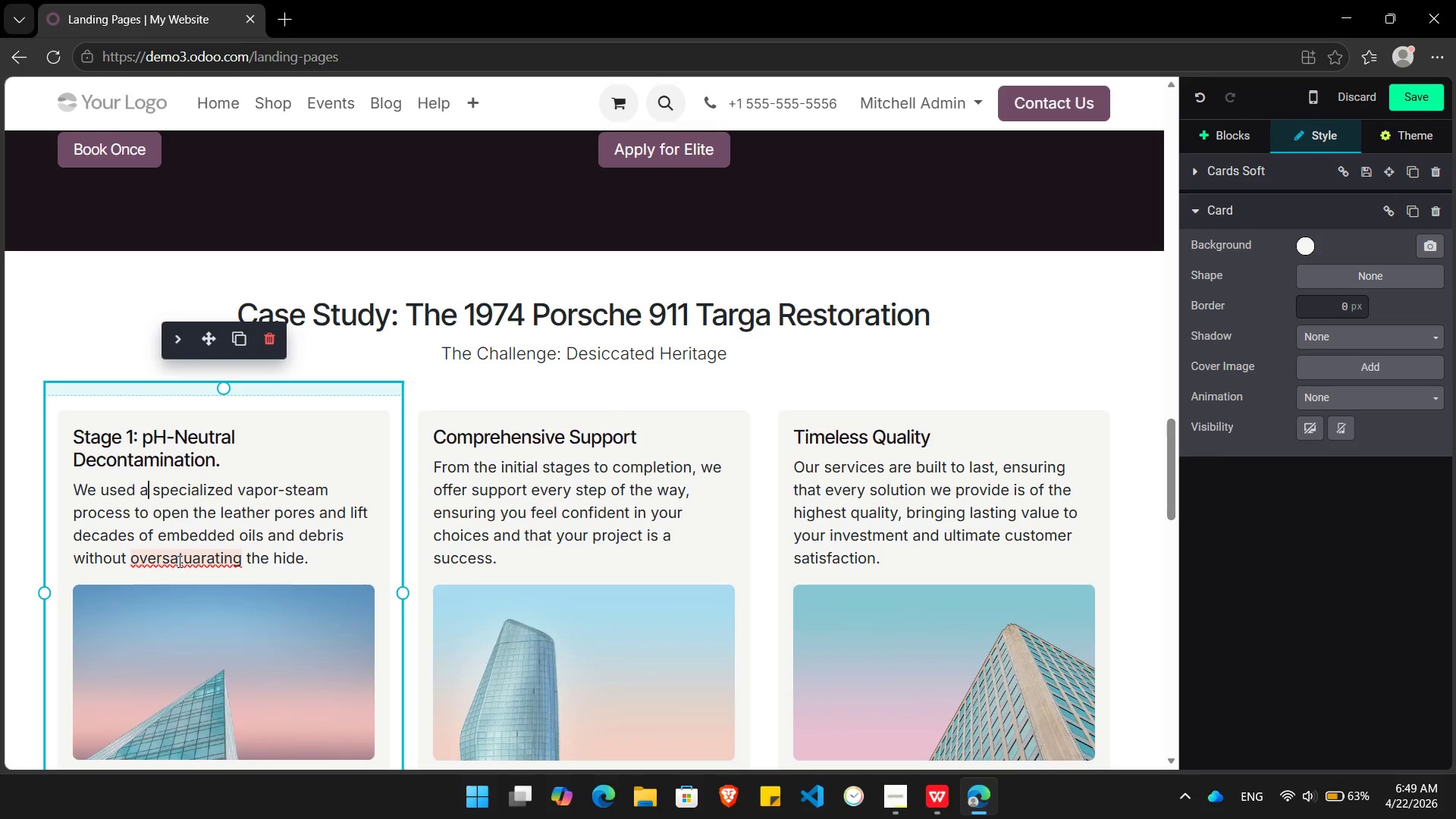 
left_click([178, 561])
 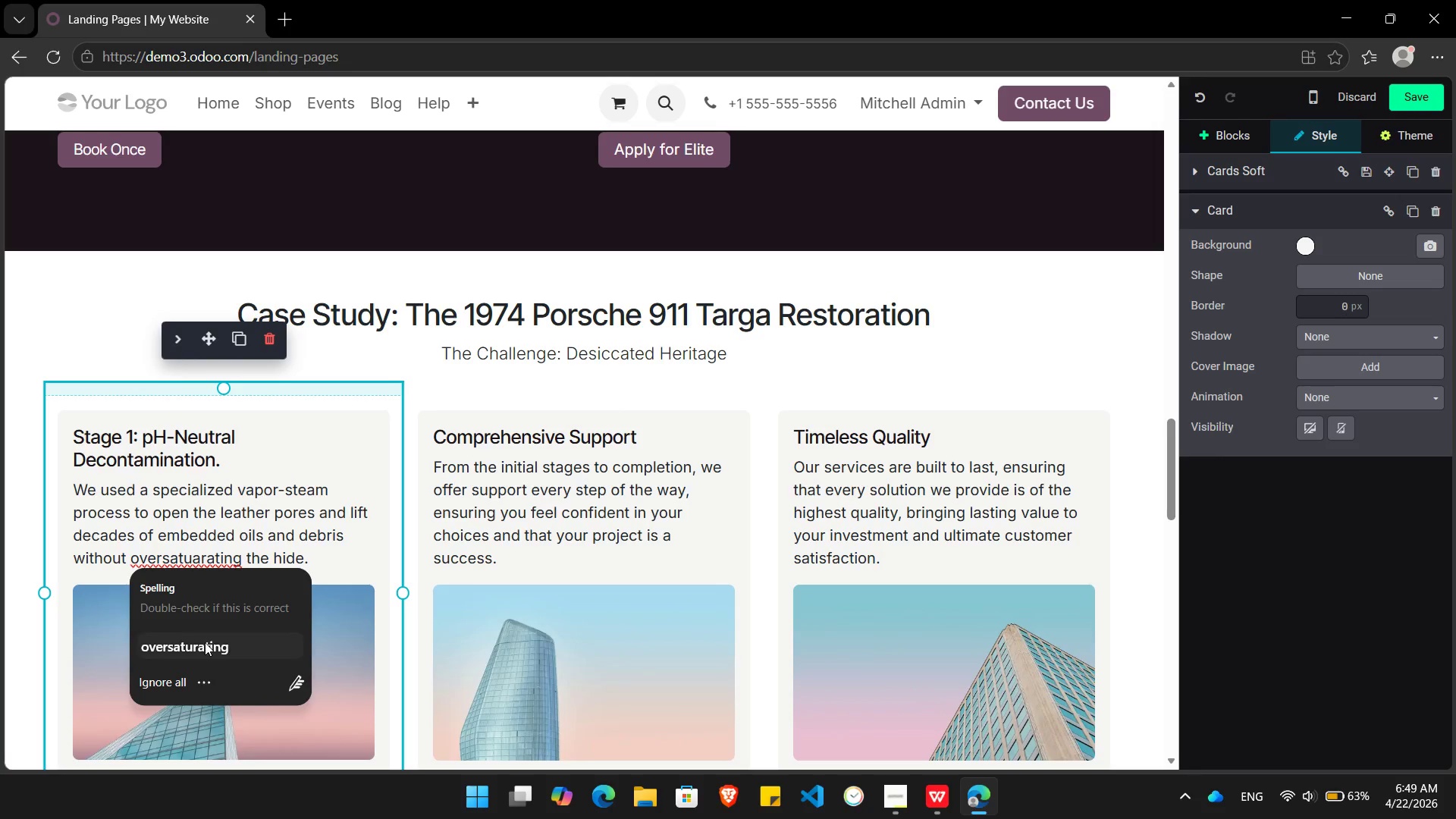 
left_click([205, 645])
 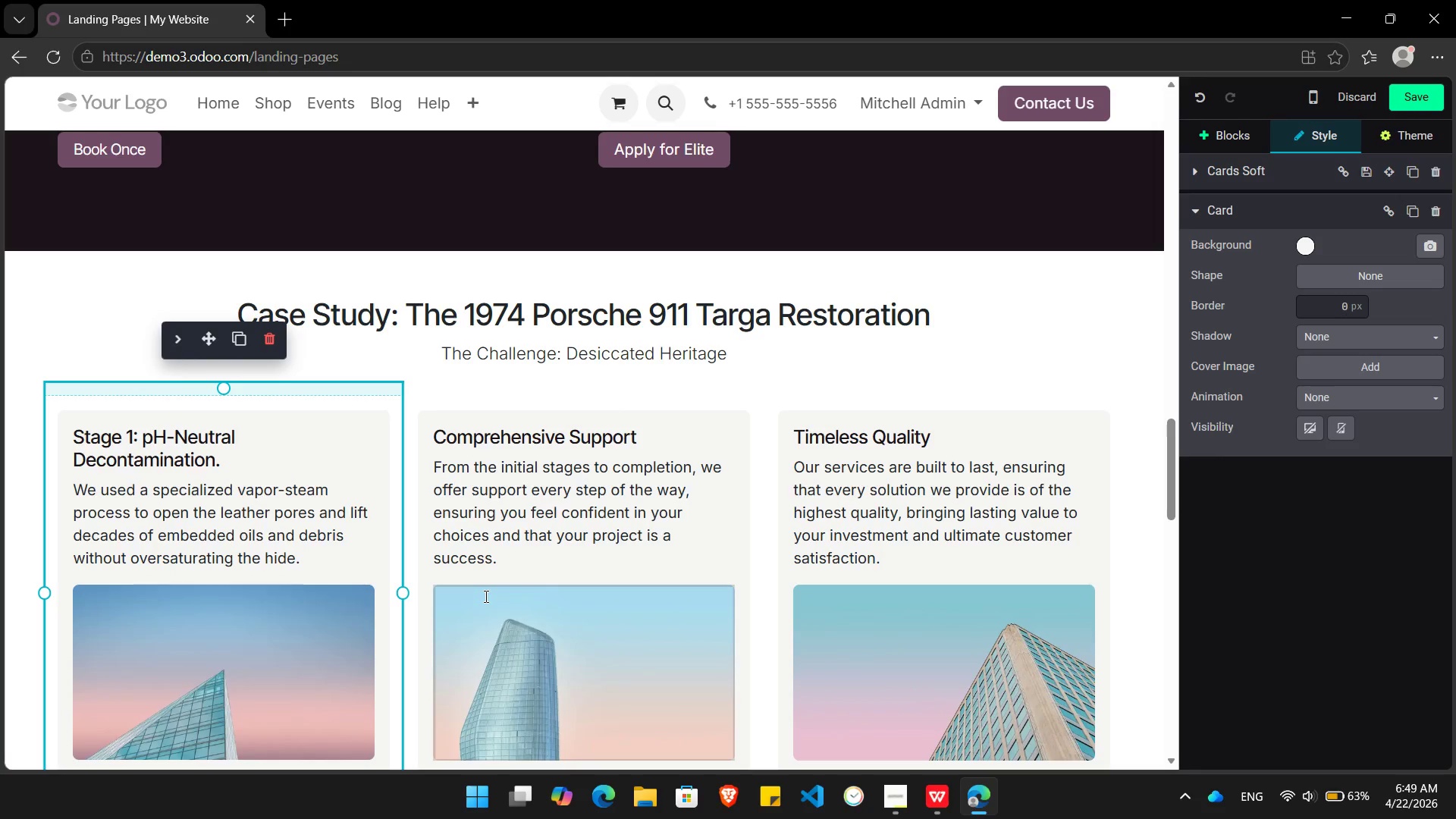 
scroll: coordinate [485, 596], scroll_direction: down, amount: 4.0
 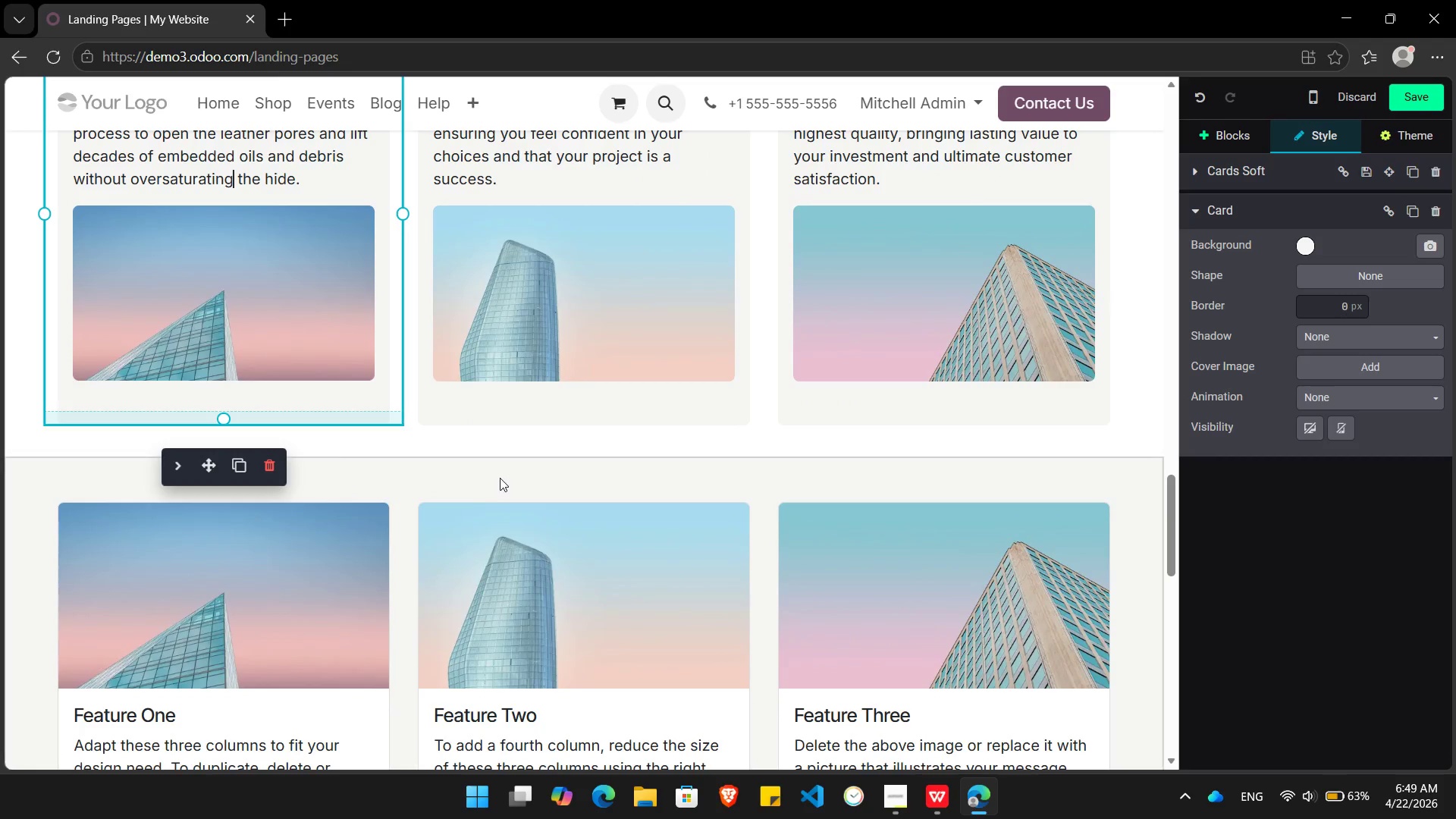 
left_click([500, 477])
 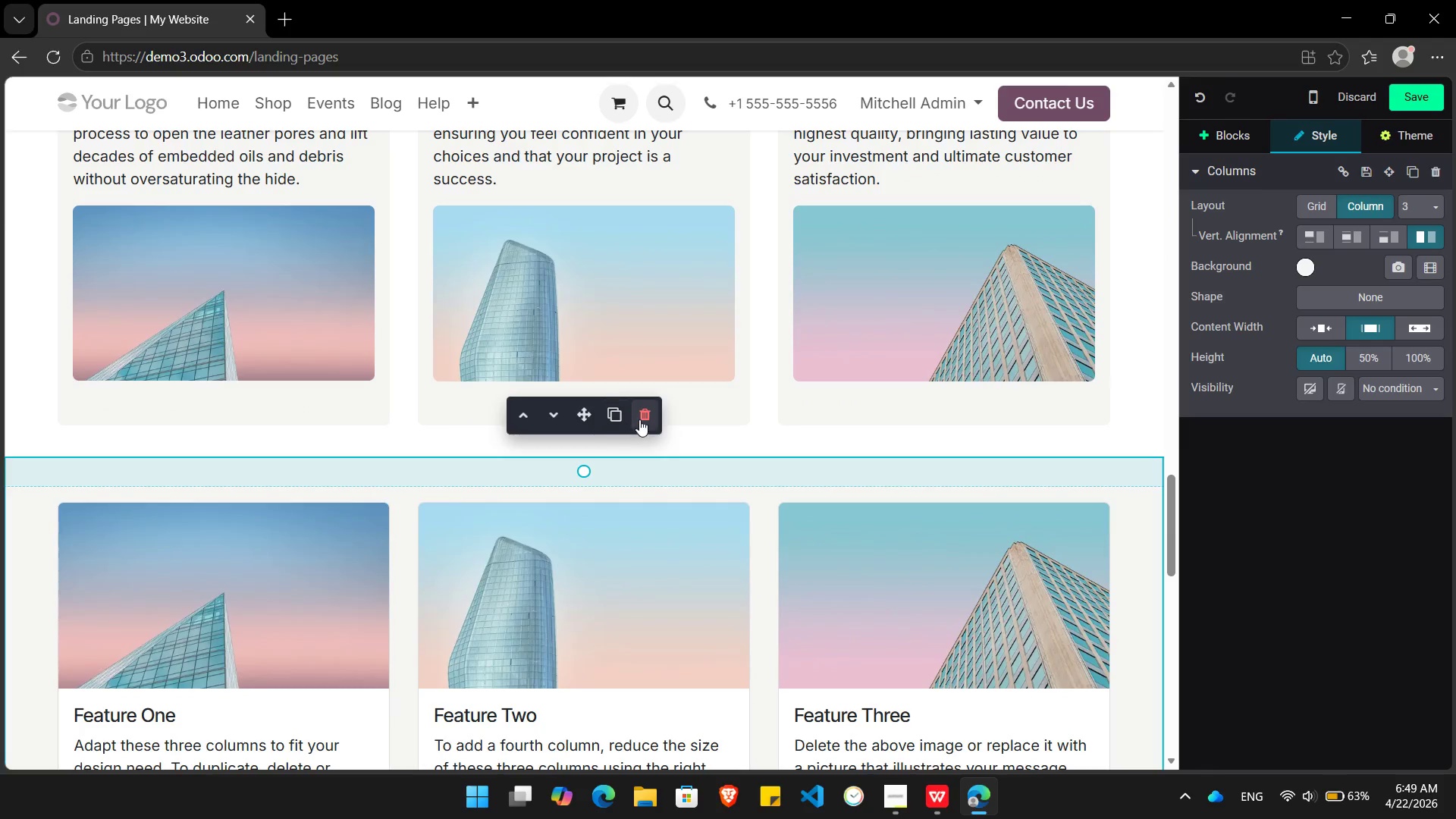 
left_click([642, 419])
 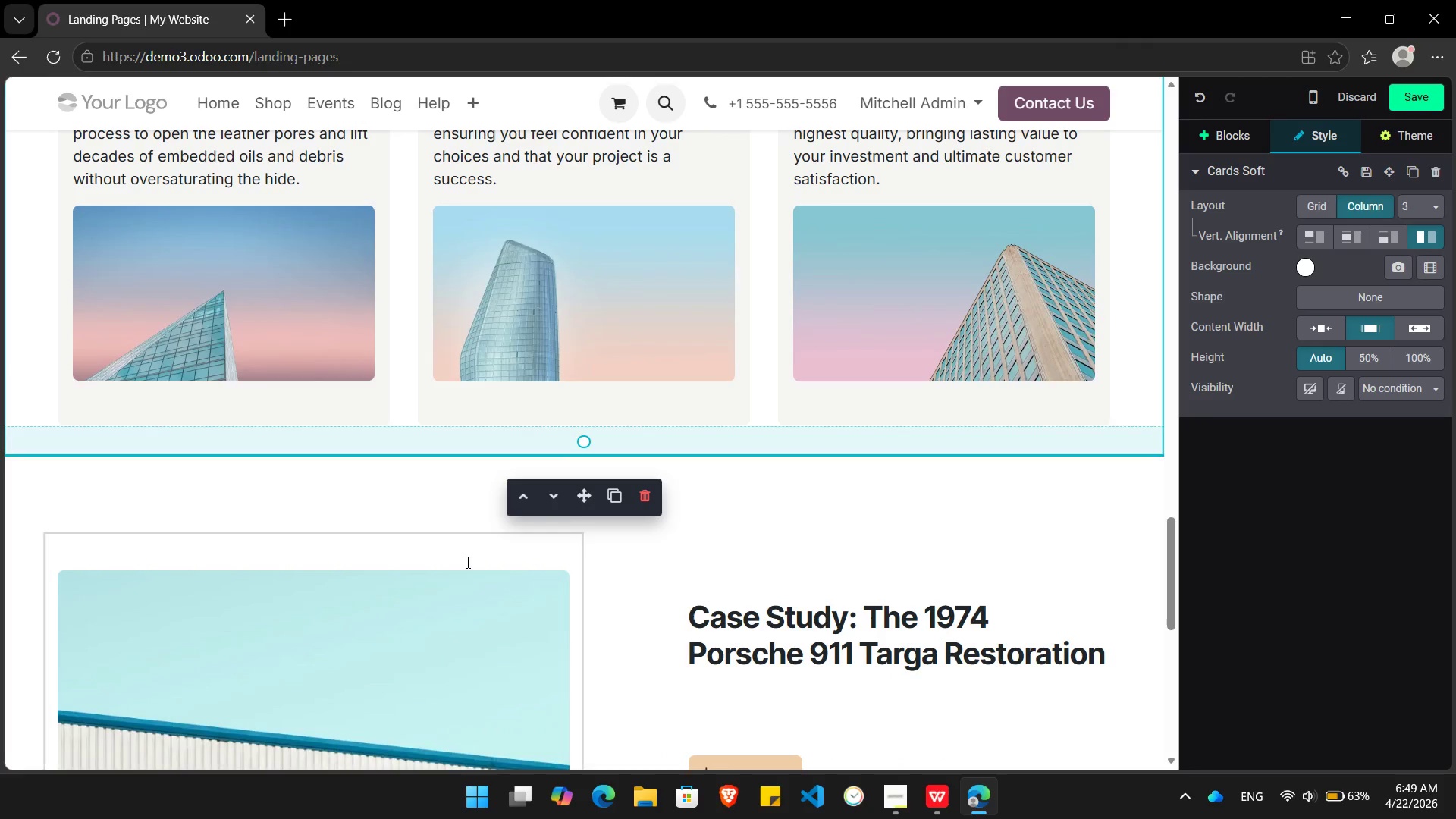 
scroll: coordinate [466, 562], scroll_direction: down, amount: 1.0
 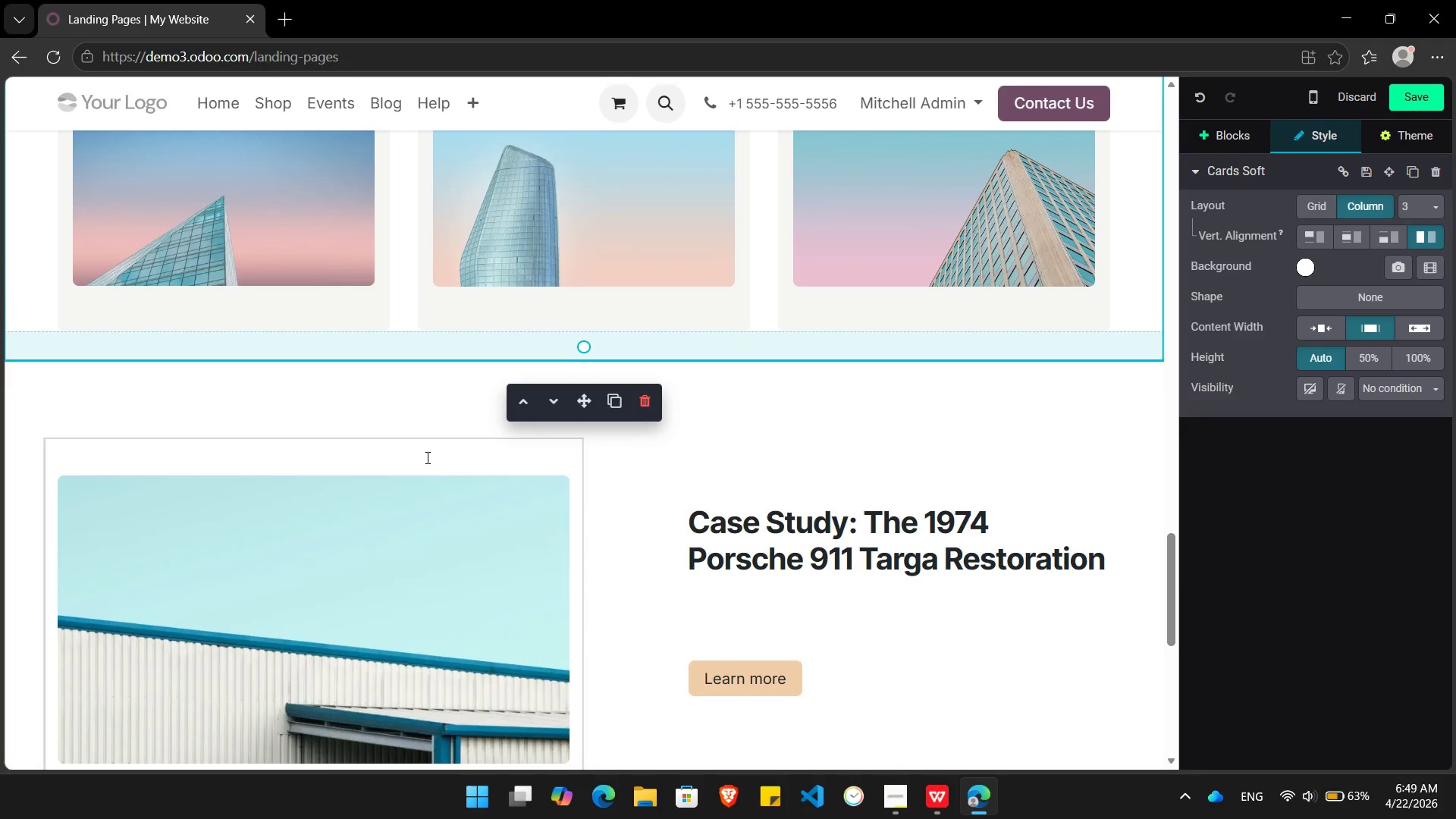 
left_click([428, 402])
 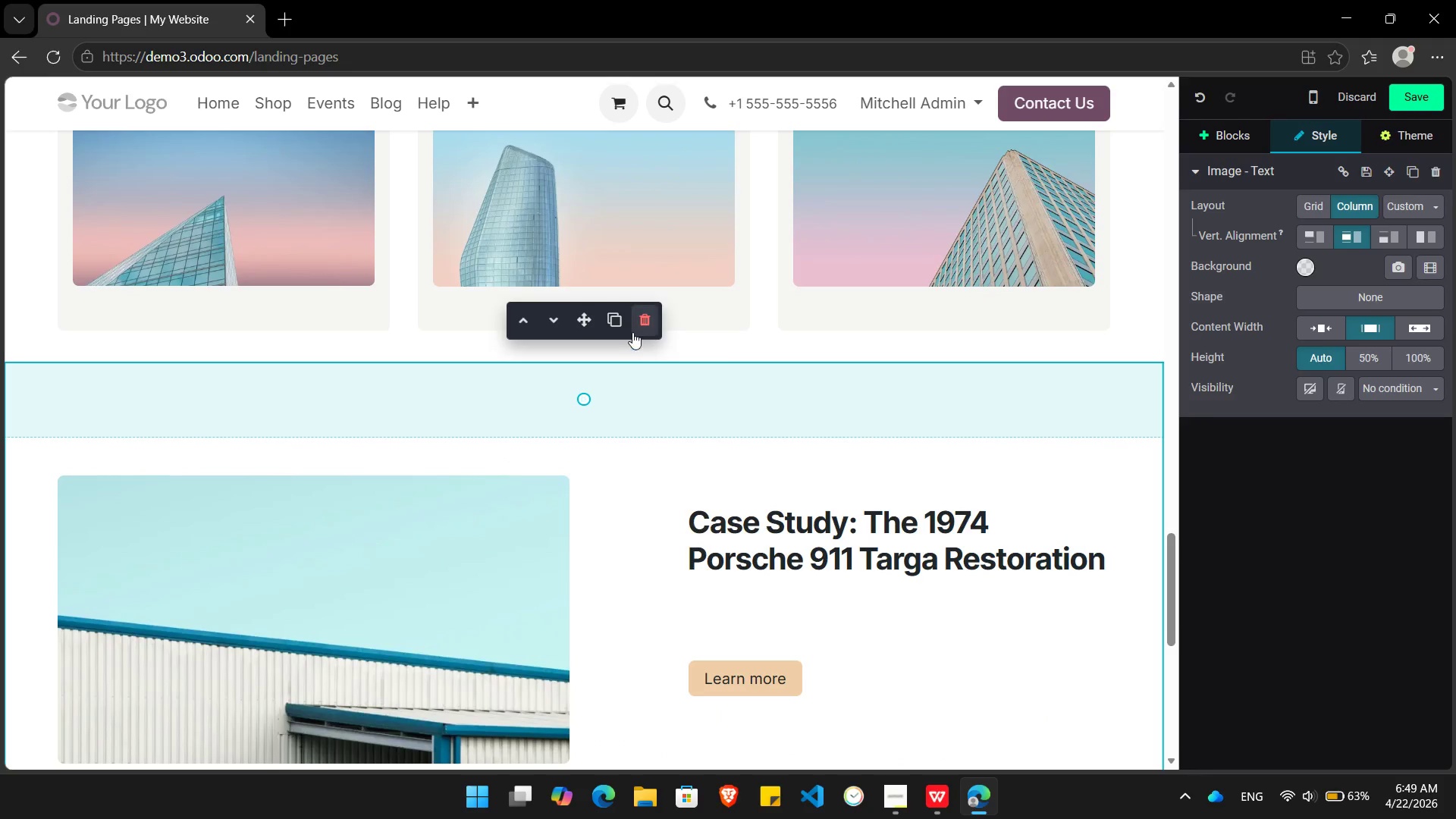 
left_click([646, 330])
 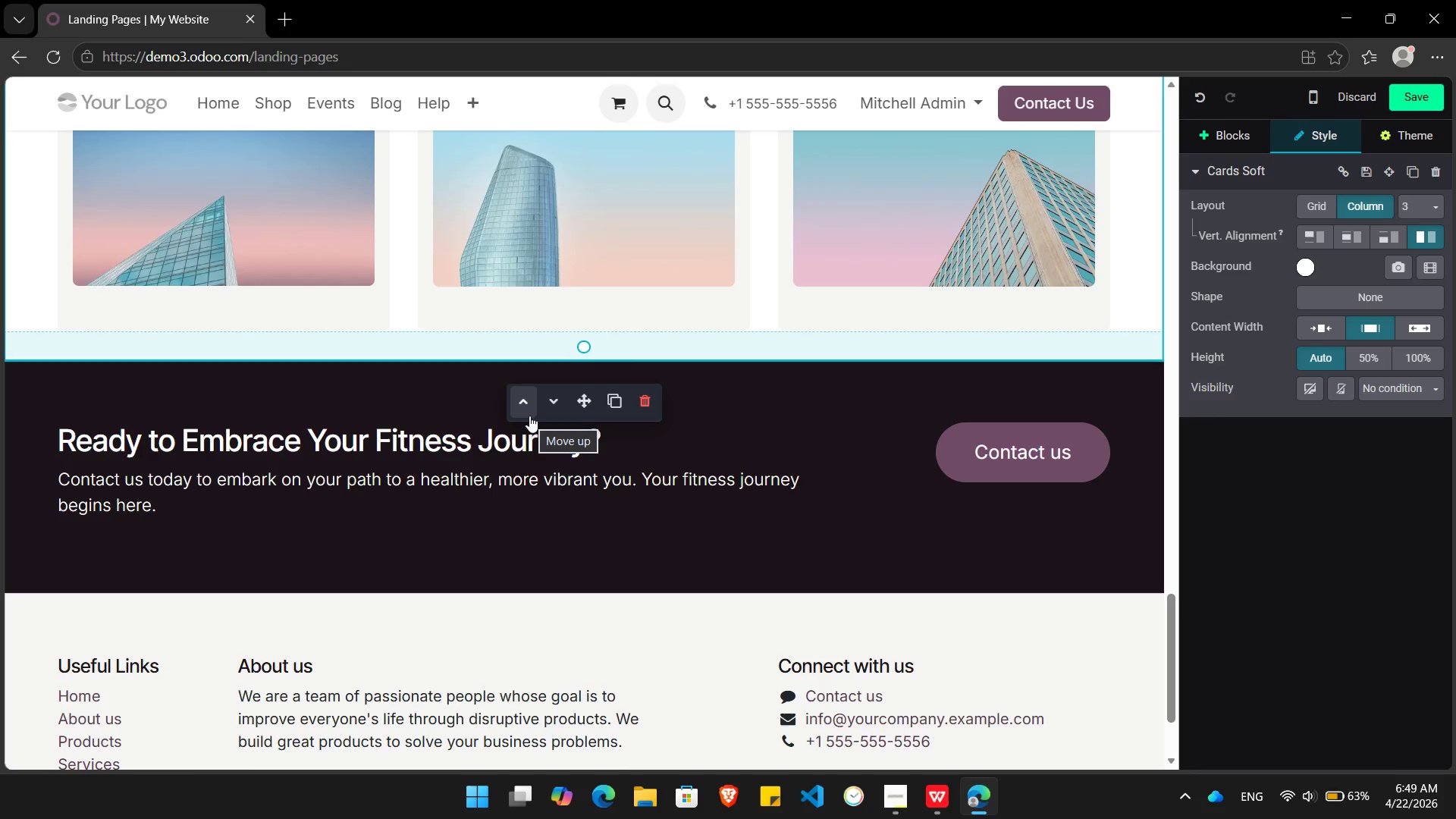 
scroll: coordinate [339, 387], scroll_direction: up, amount: 6.0
 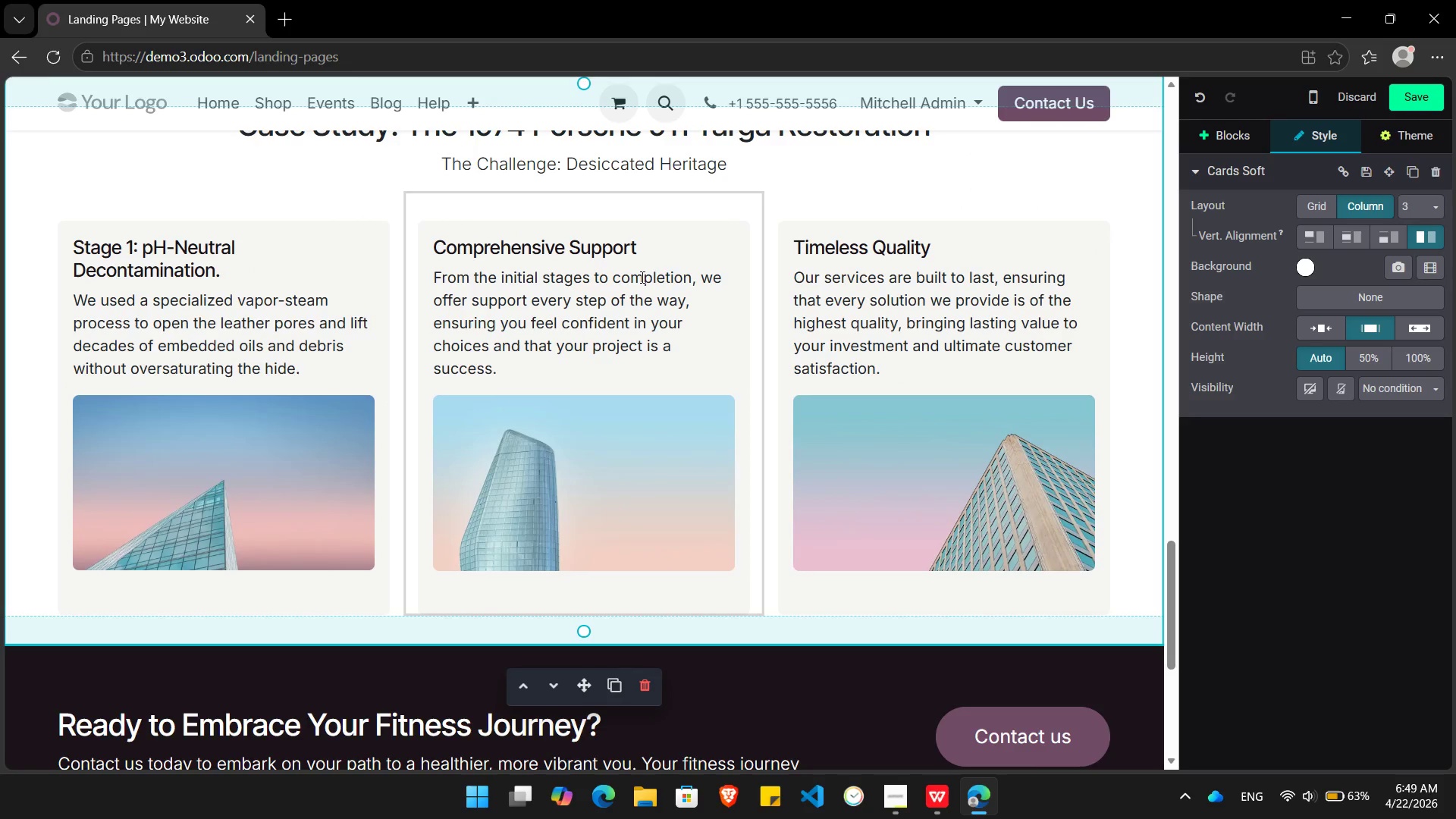 
left_click([641, 277])
 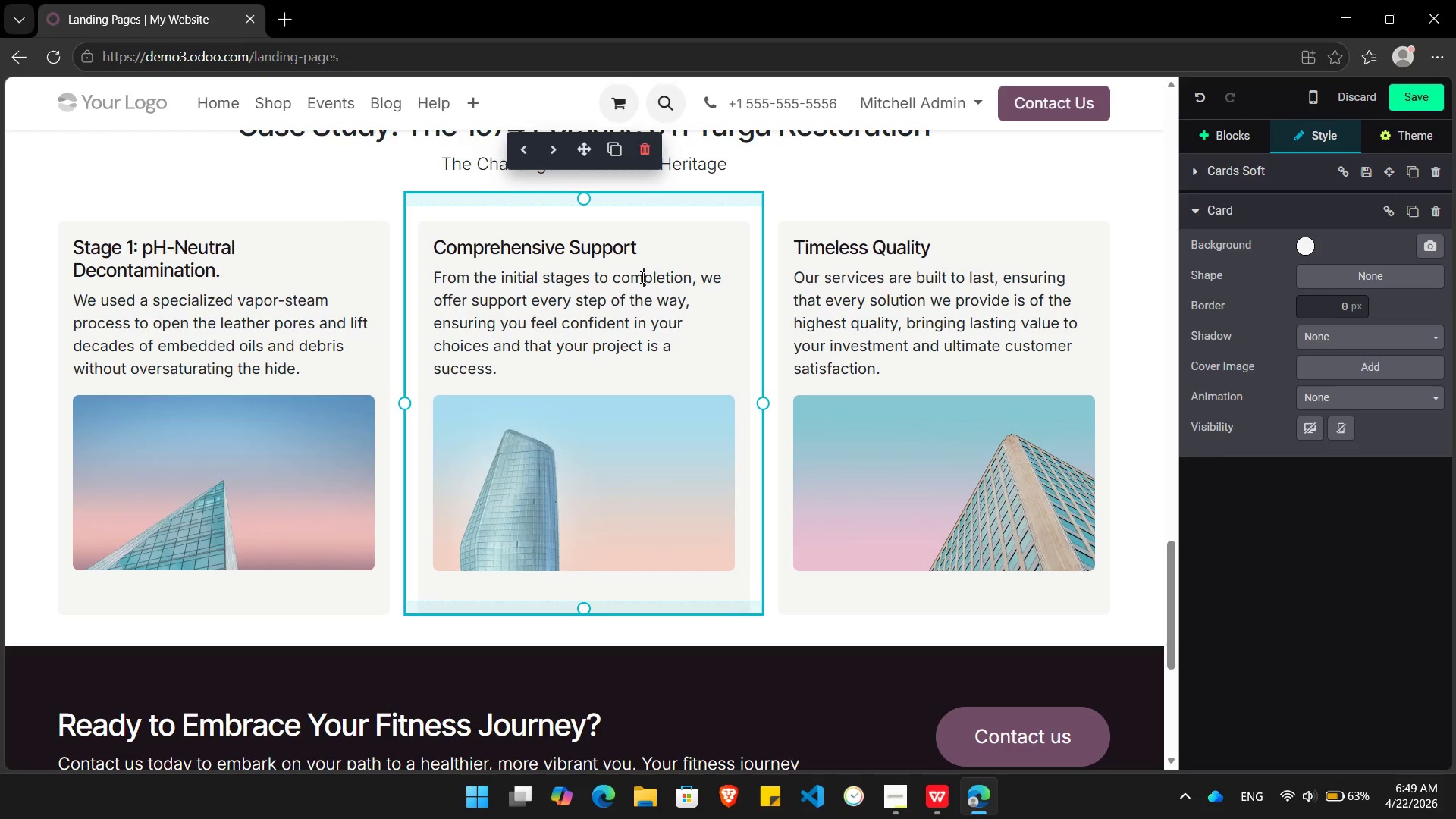 
key(ArrowUp)
 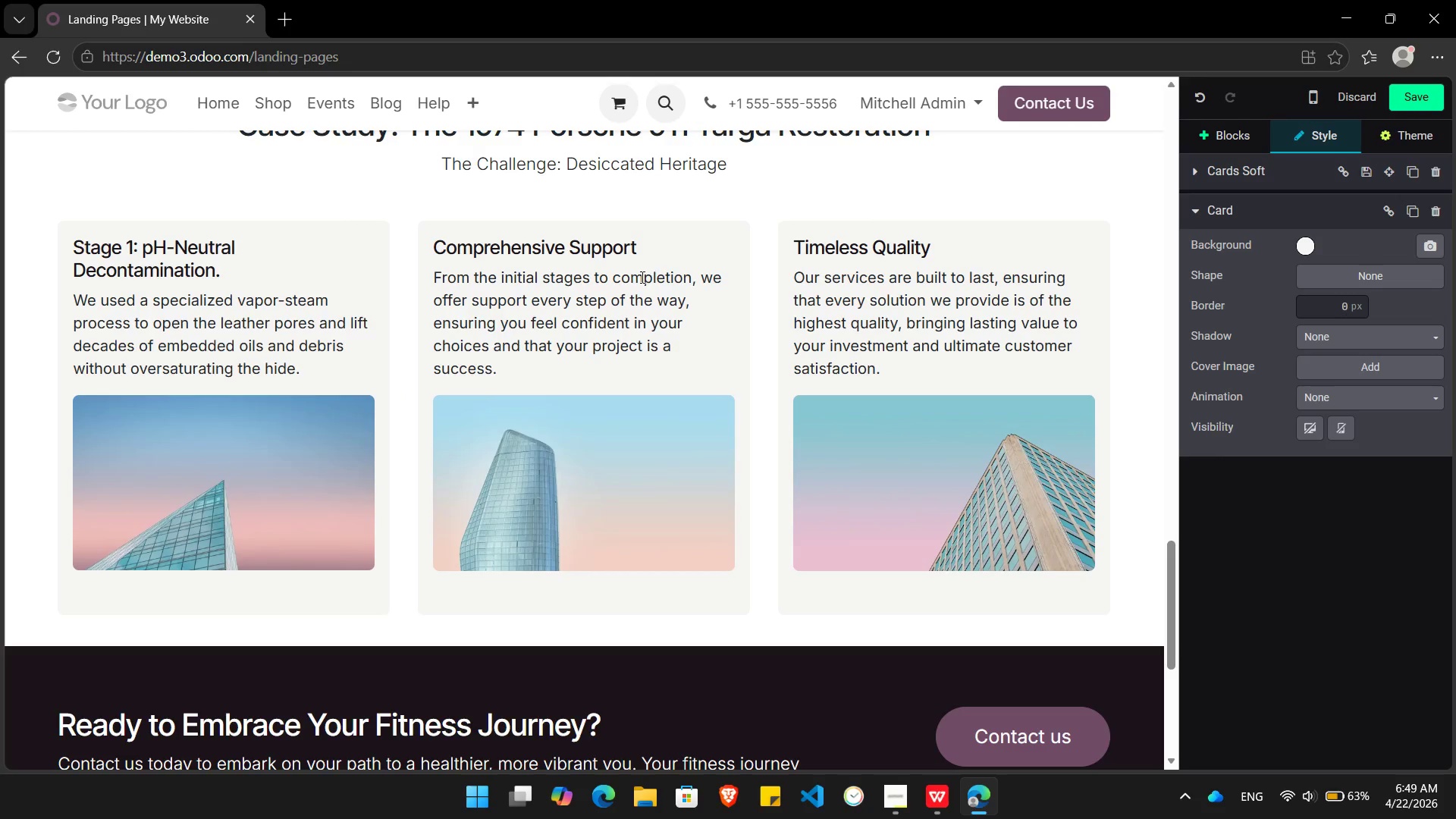 
hold_key(key=ArrowLeft, duration=0.83)
 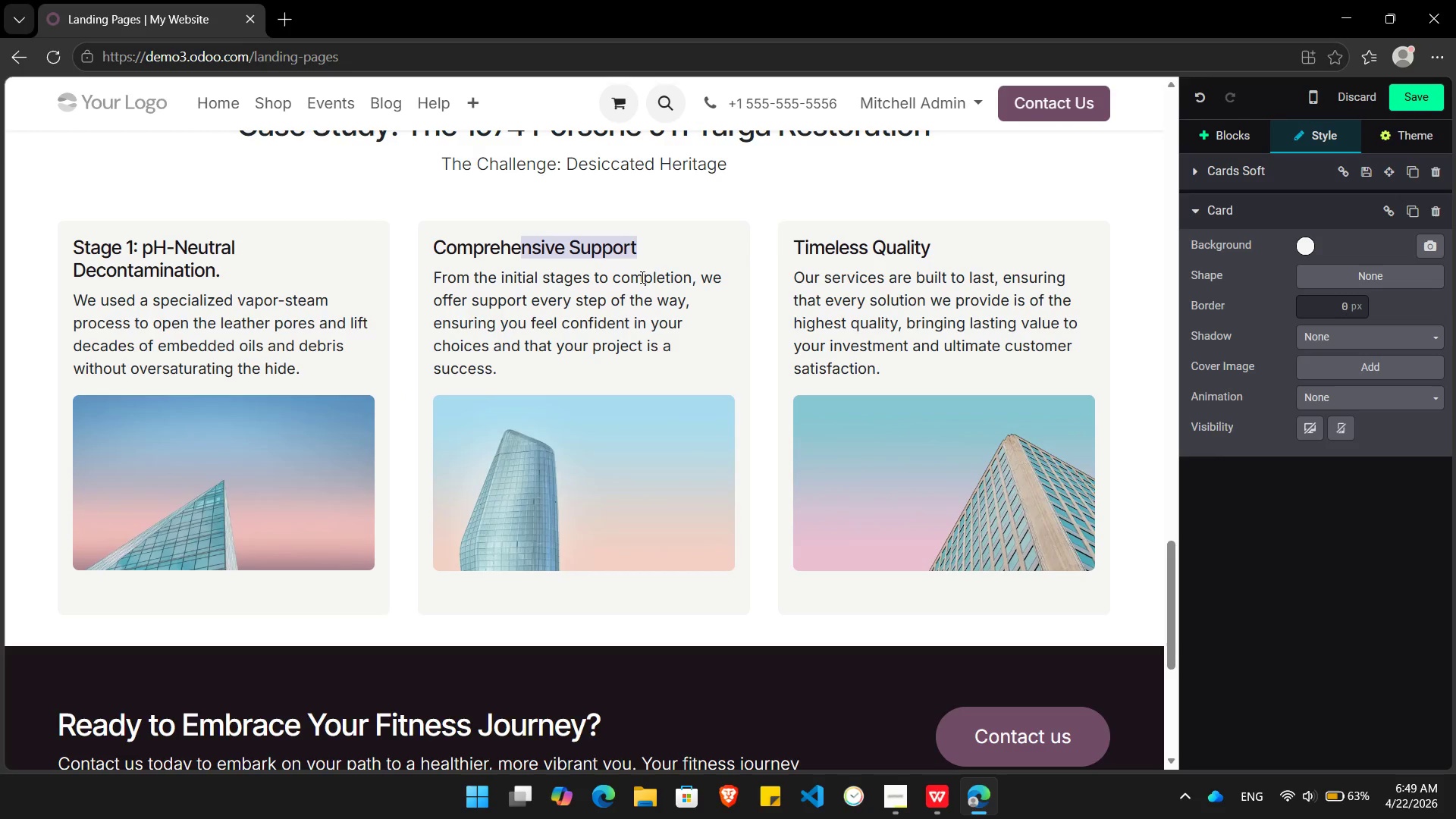 
hold_key(key=ArrowLeft, duration=0.59)
 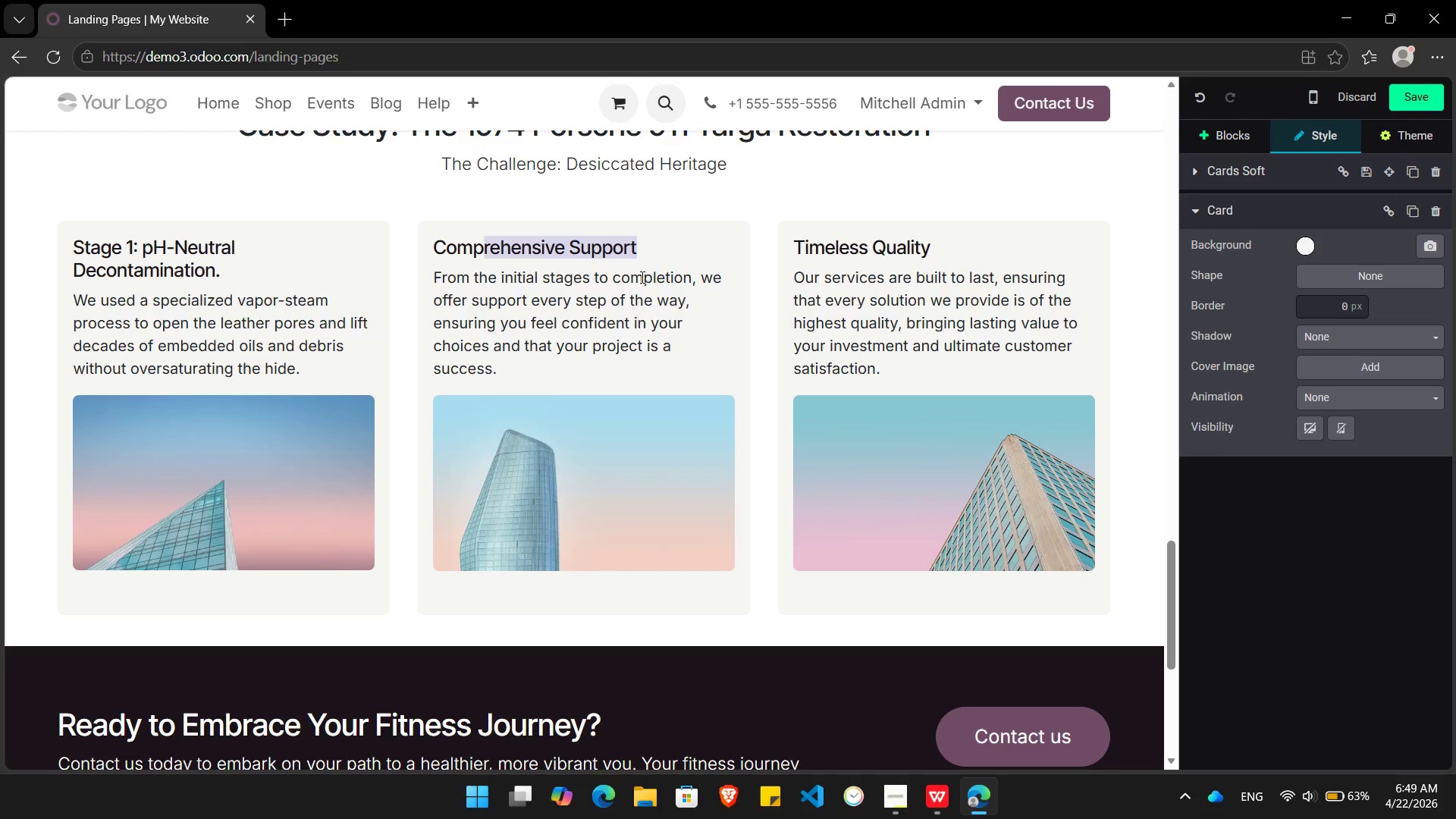 
key(Shift+ArrowLeft)
 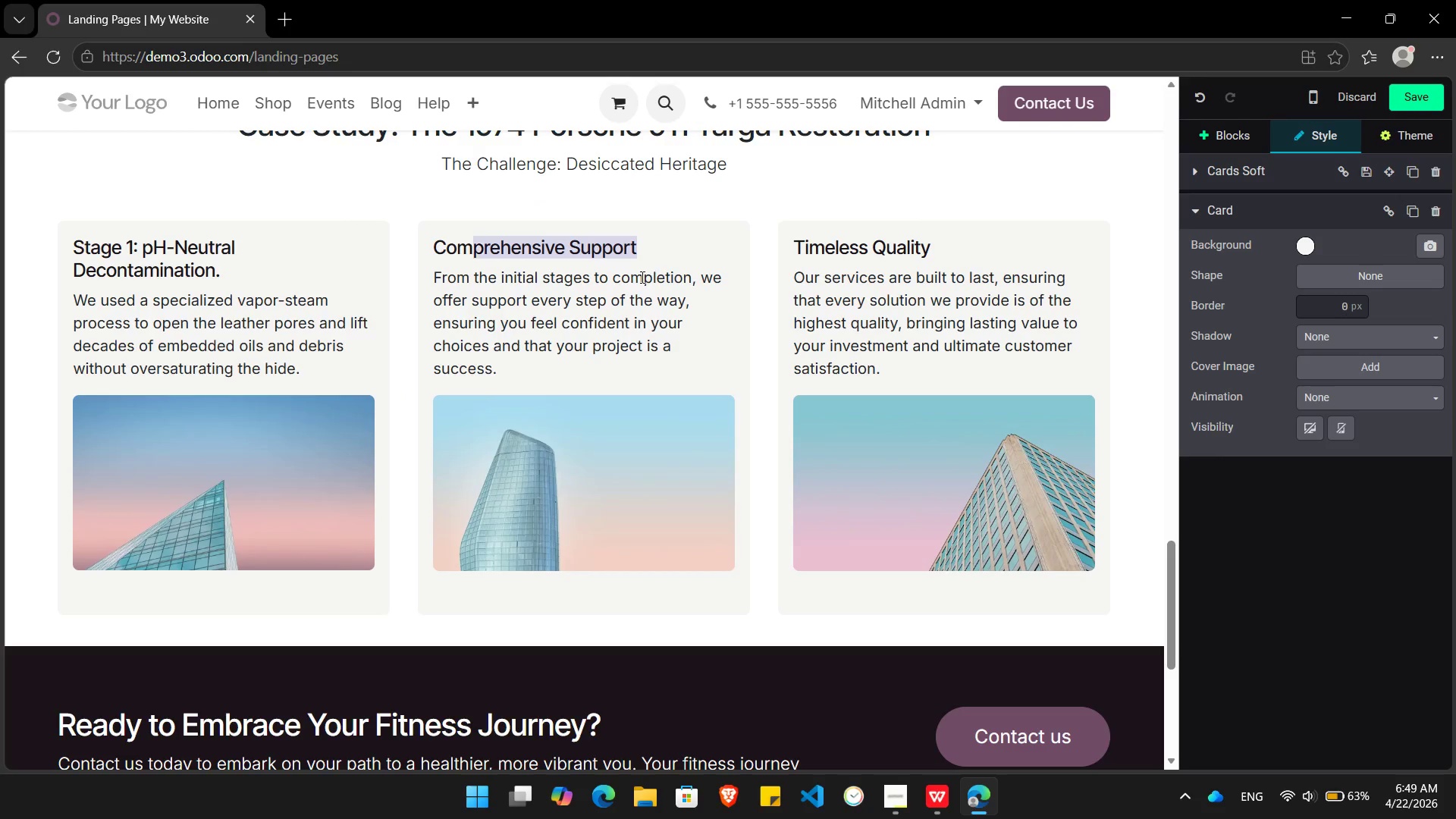 
key(Shift+ArrowLeft)
 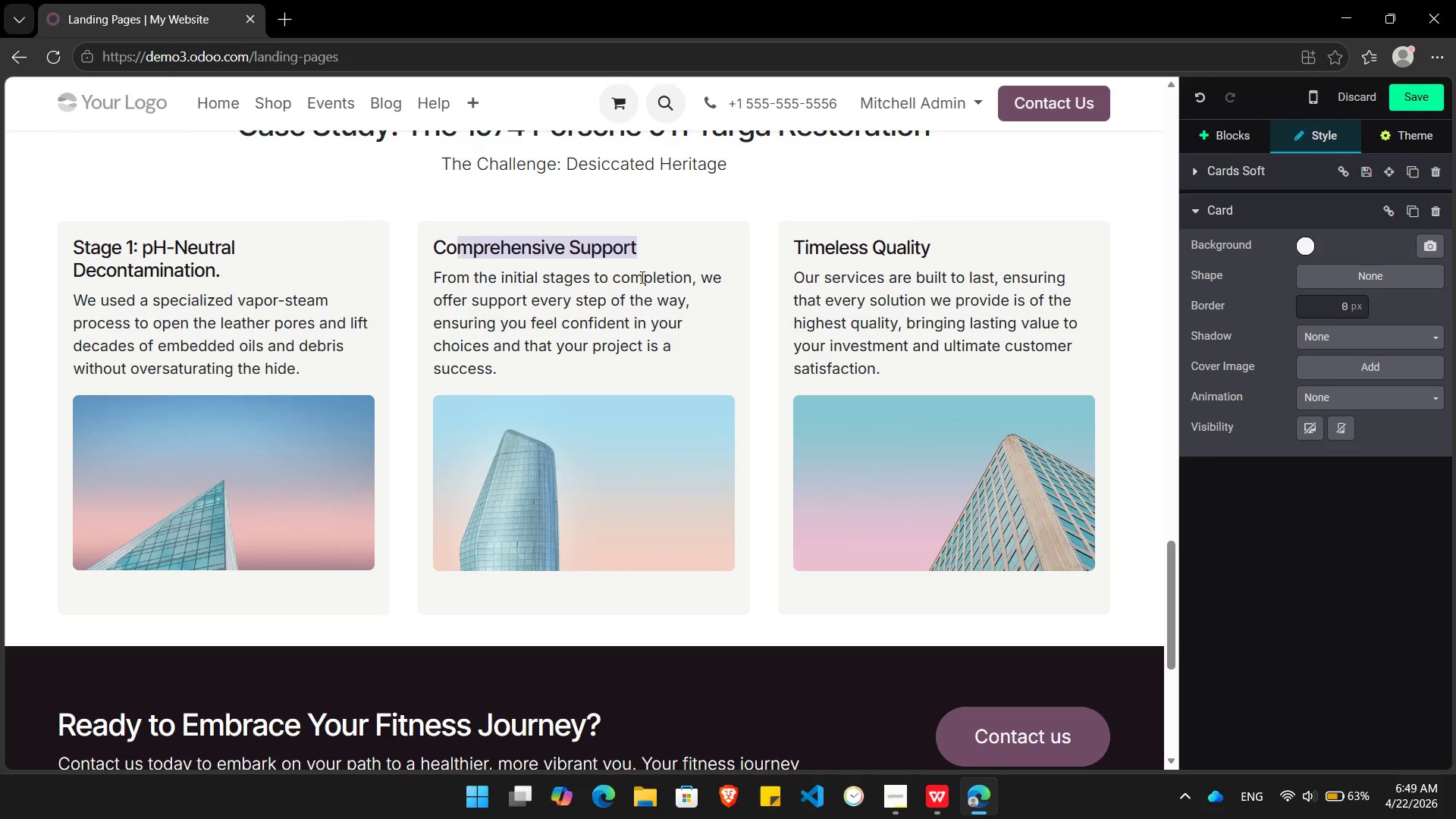 
key(Shift+ArrowLeft)
 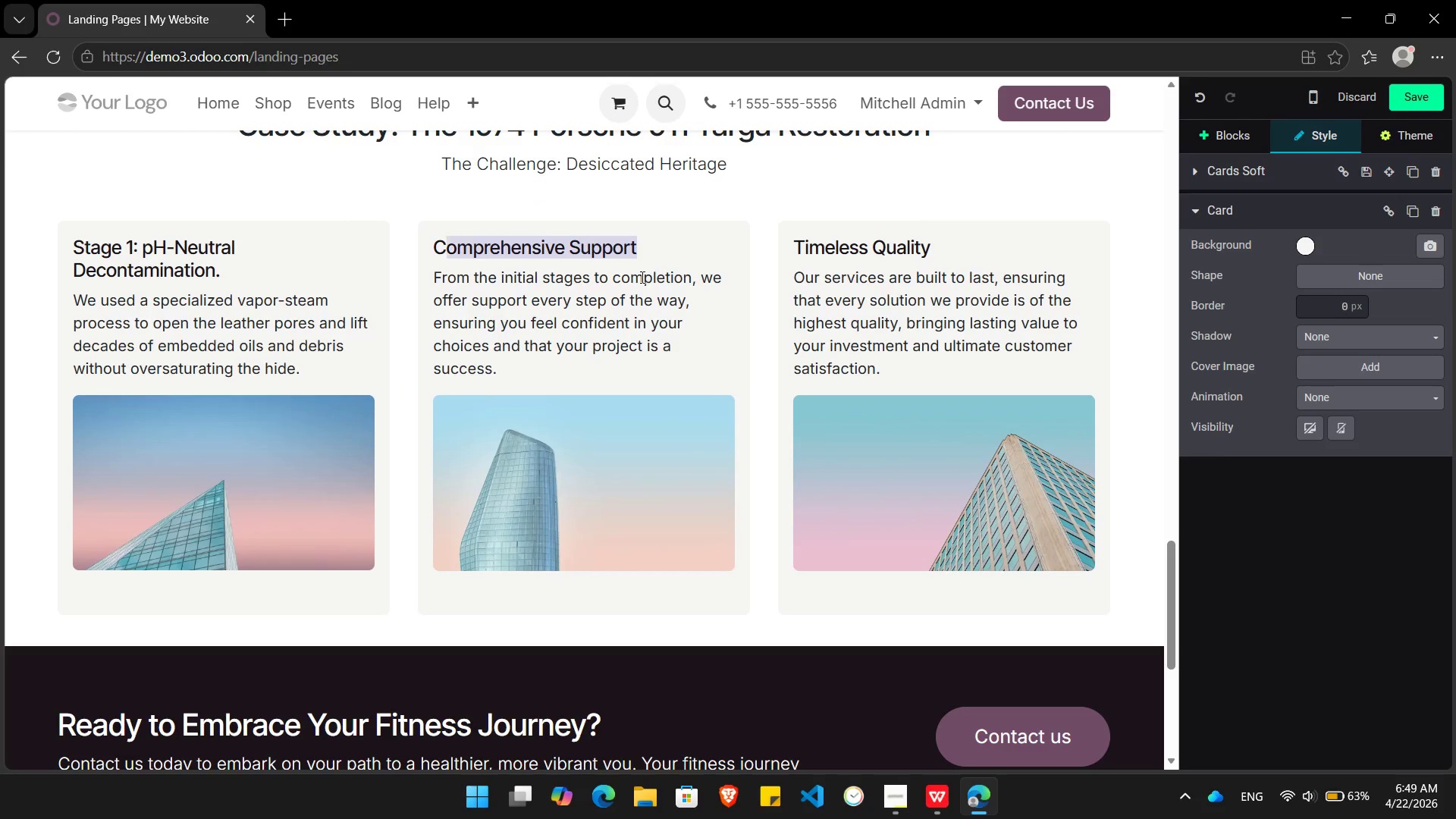 
key(Shift+ArrowLeft)
 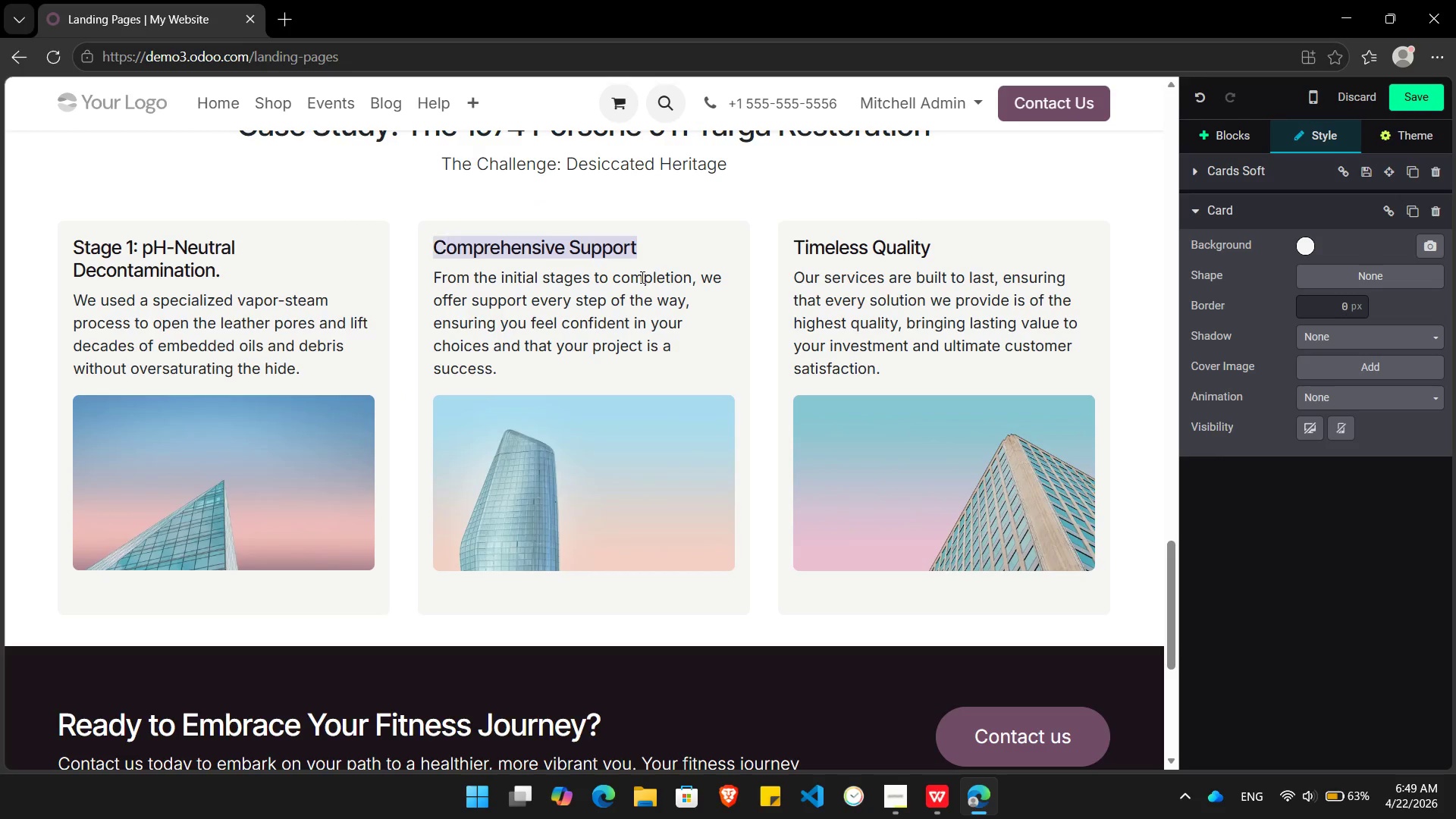 
key(Shift+ArrowLeft)
 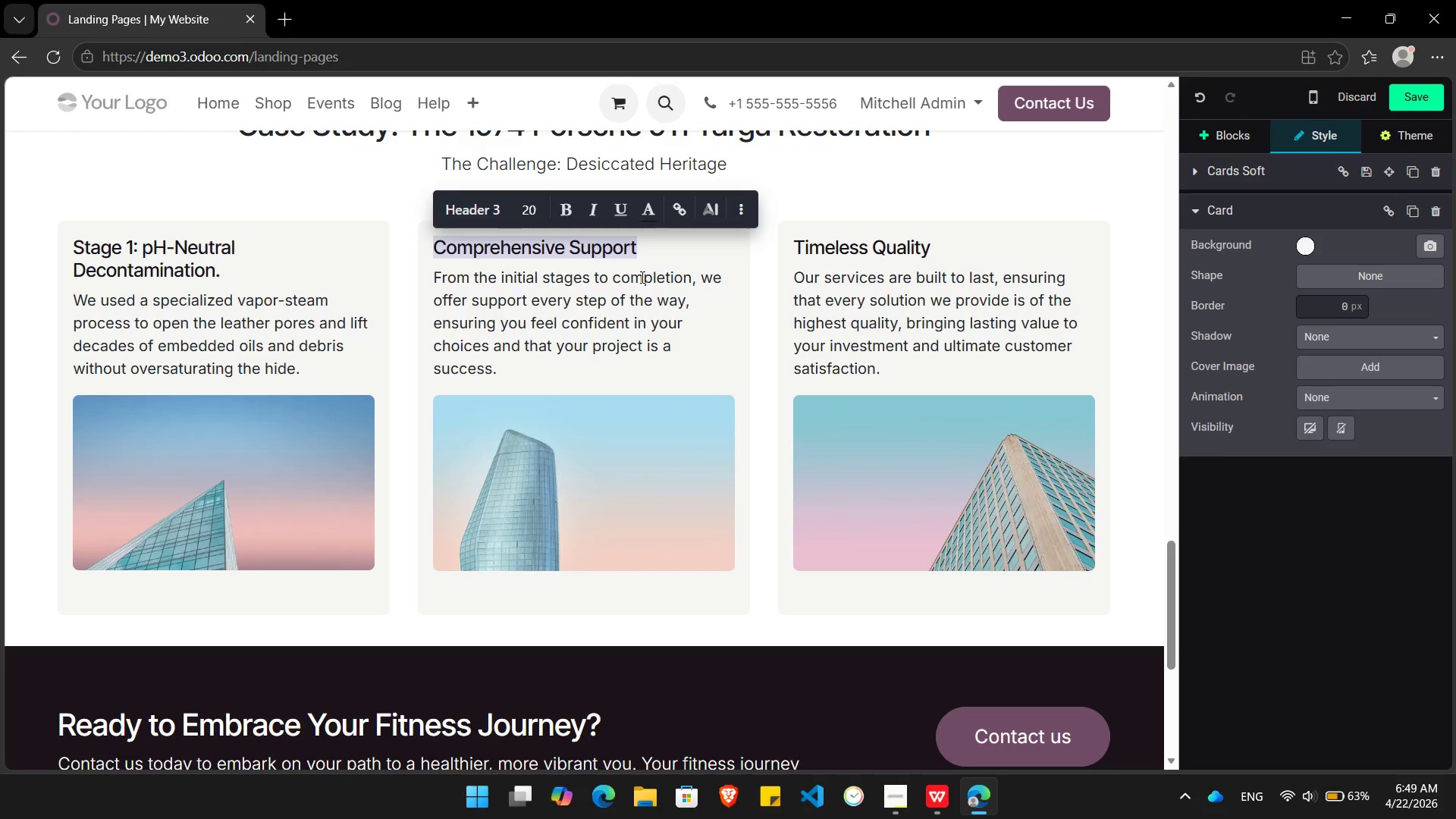 
type(Stage 2: Deep Lipid Infusion)
 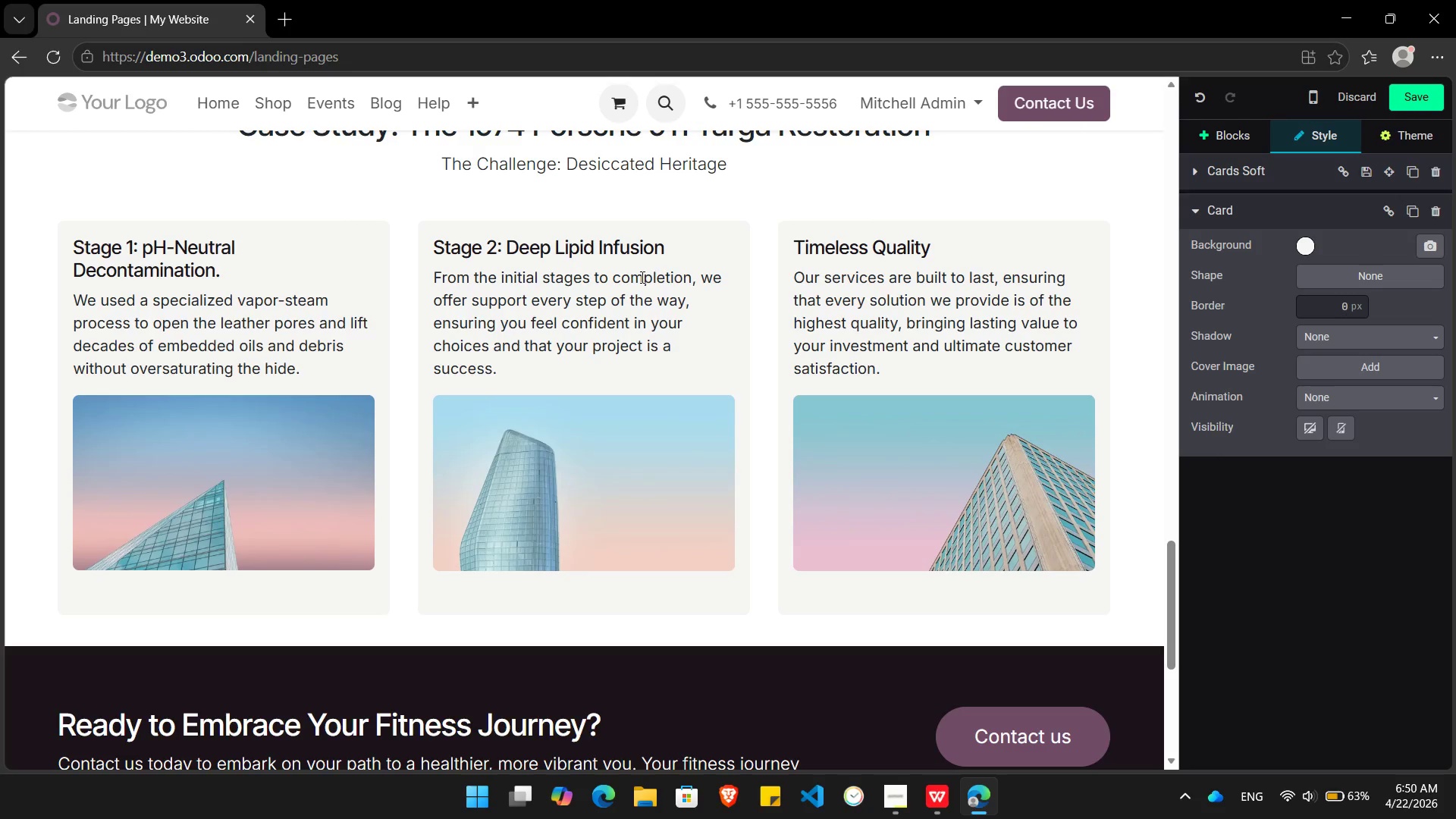 
left_click_drag(start_coordinate=[503, 372], to_coordinate=[434, 278])
 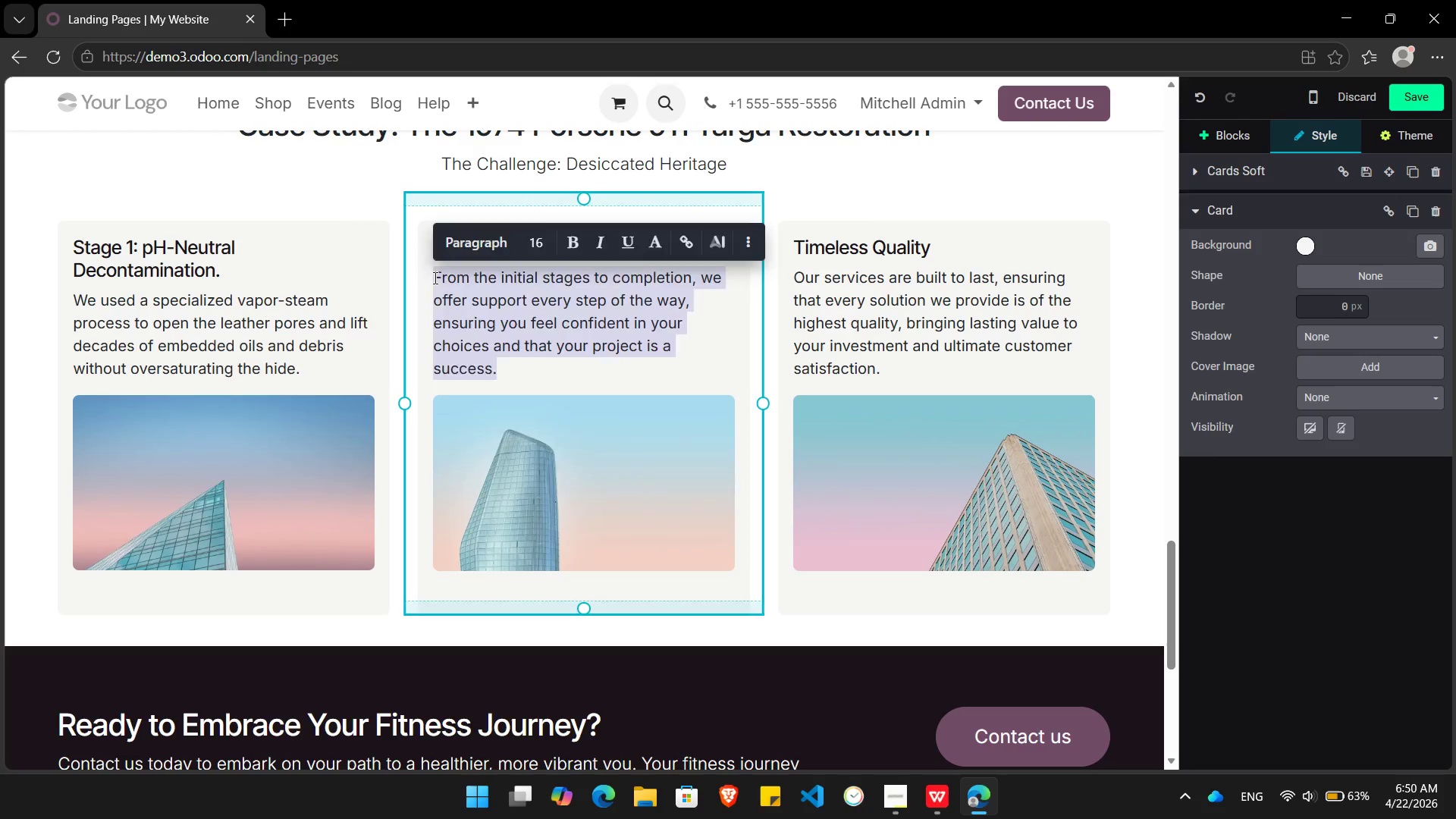 
key(Backspace)
type(Instead of topical "shines", we applied a professional )
key(Backspace)
type(-grade collagen and lipid serum. This penetrate the hide to restoe the internla)
key(Backspace)
key(Backspace)
type(al flexibli)
key(Backspace)
key(Backspace)
type(ility of the fibers)
 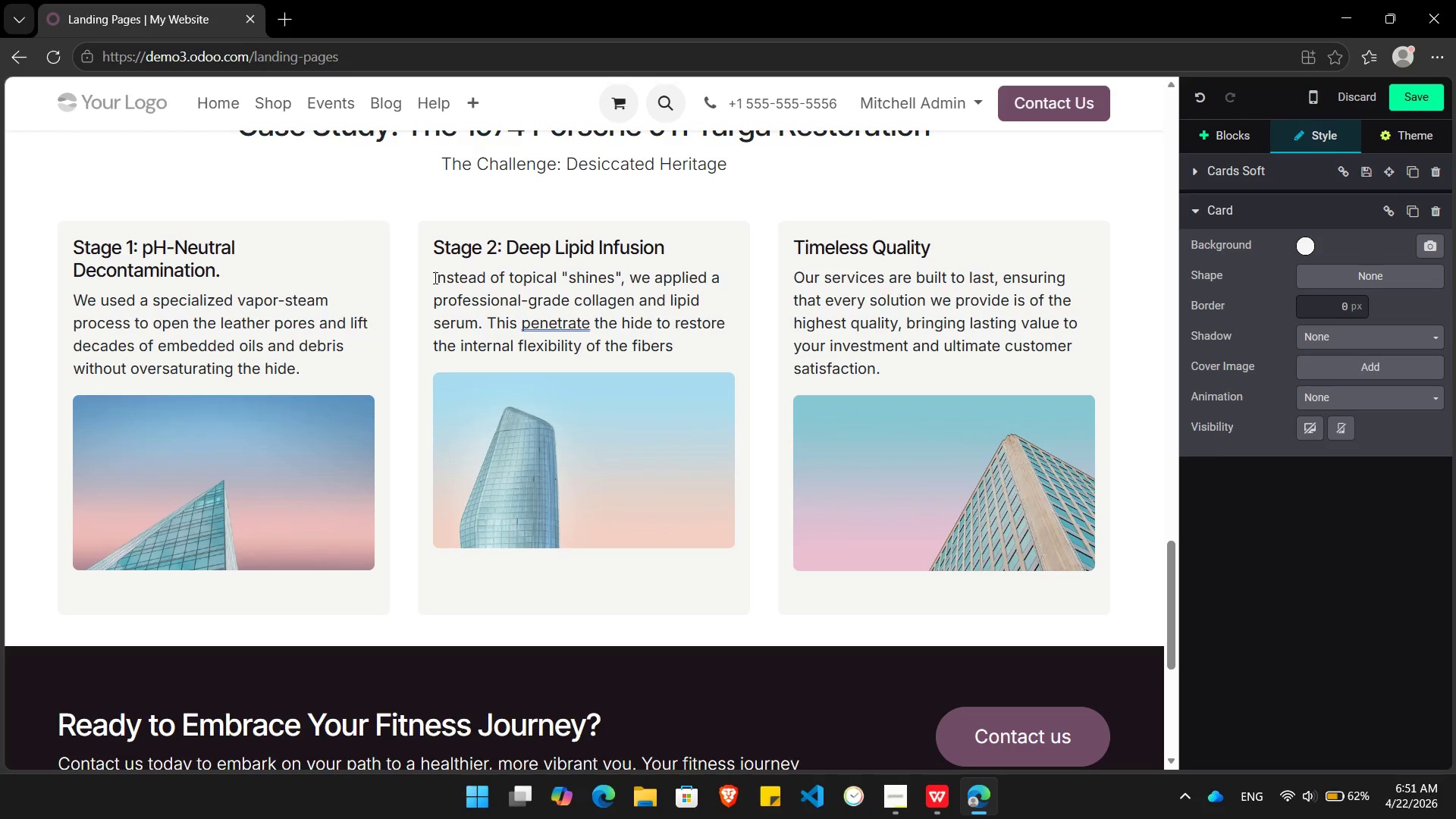 
left_click([551, 325])
 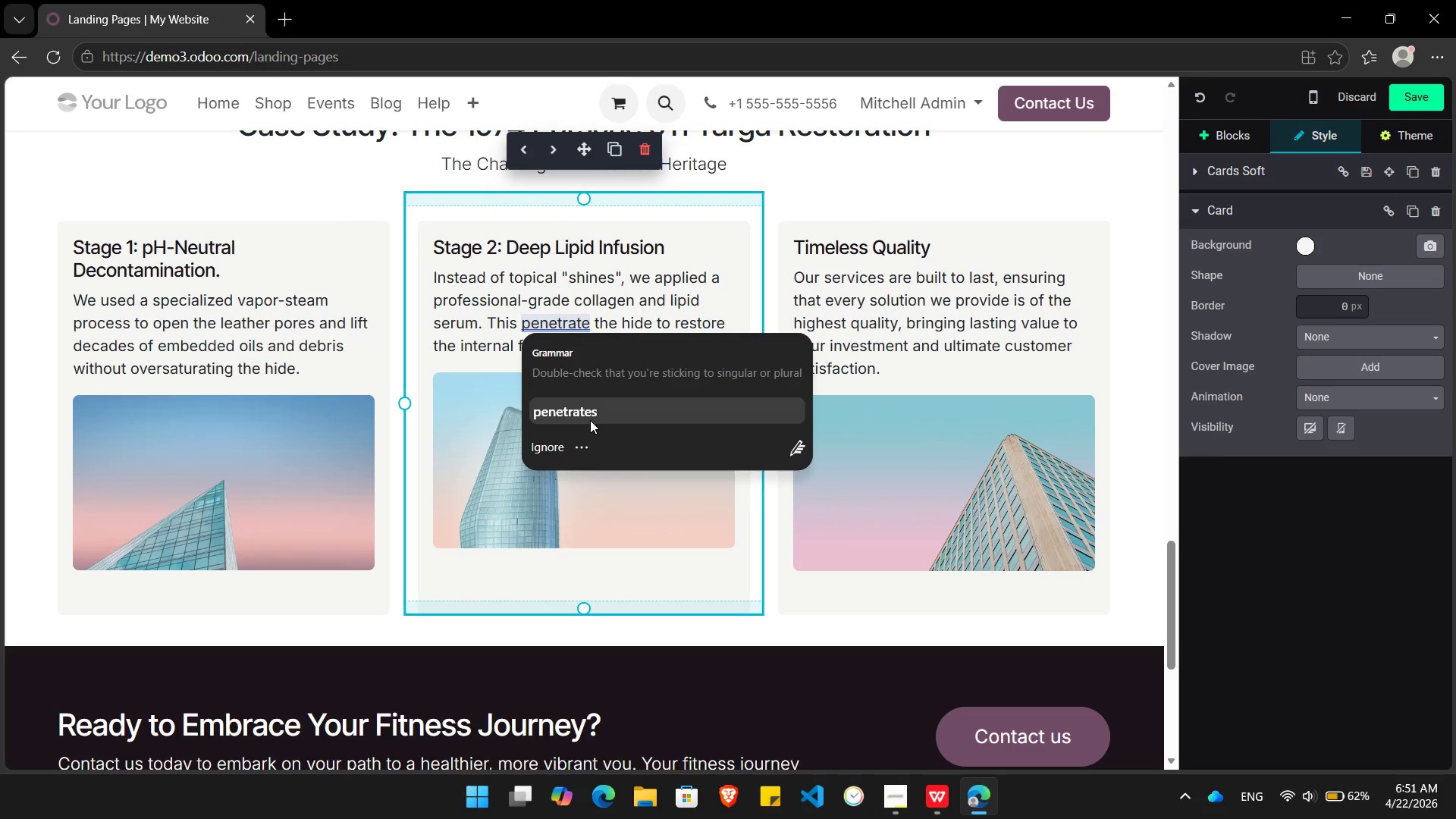 
left_click([590, 420])
 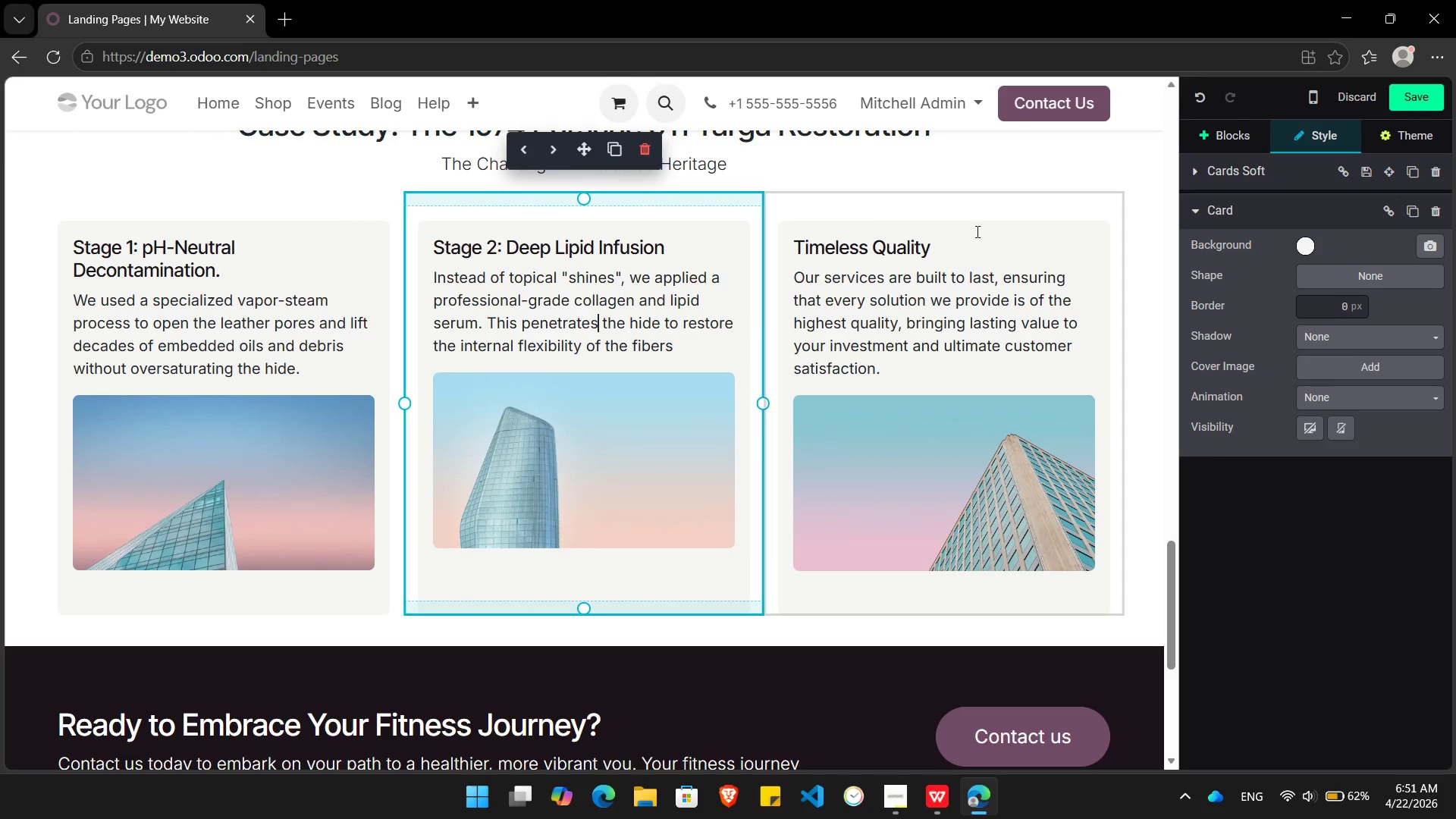 
left_click([971, 246])
 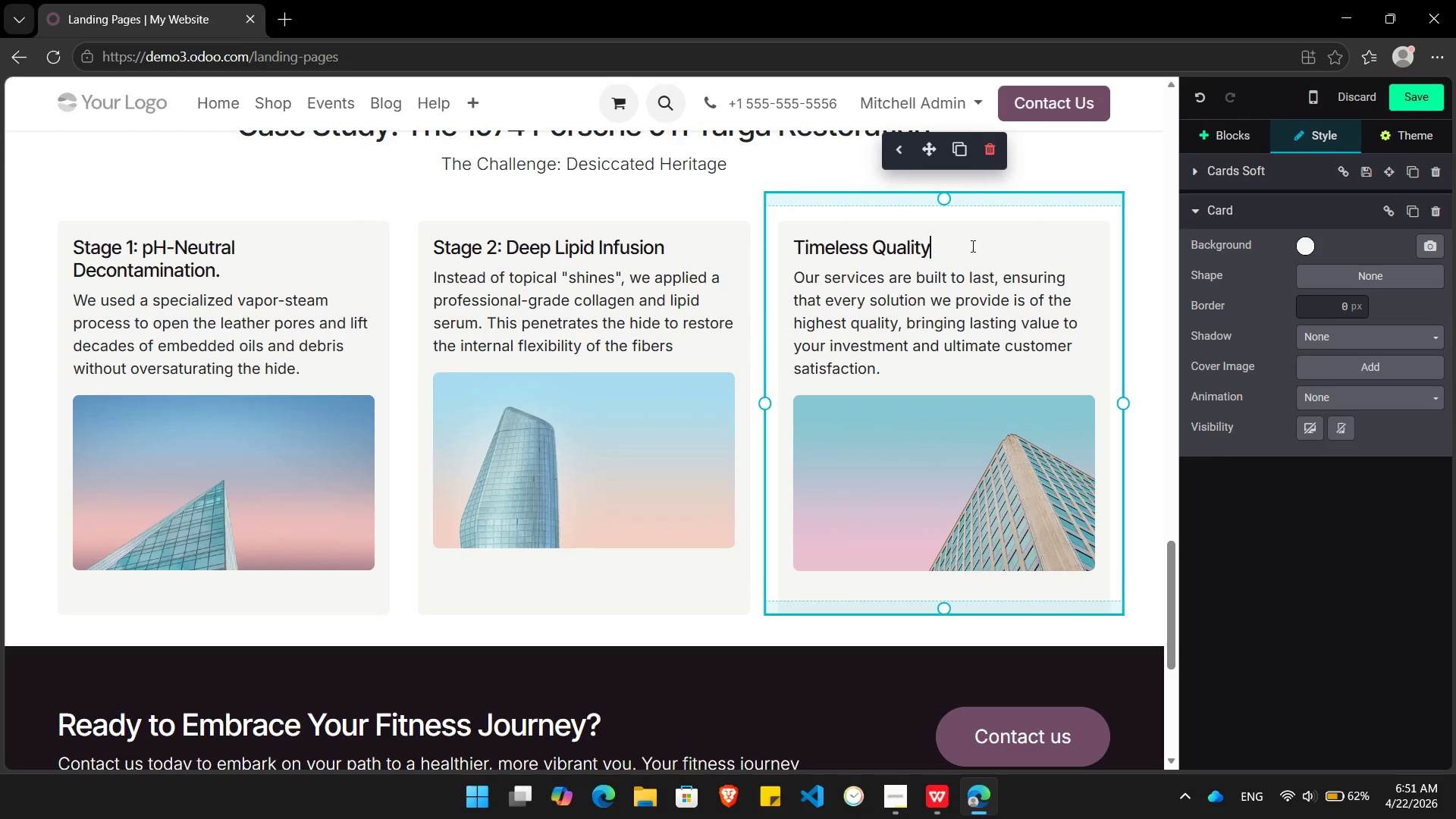 
hold_key(key=Backspace, duration=0.69)
 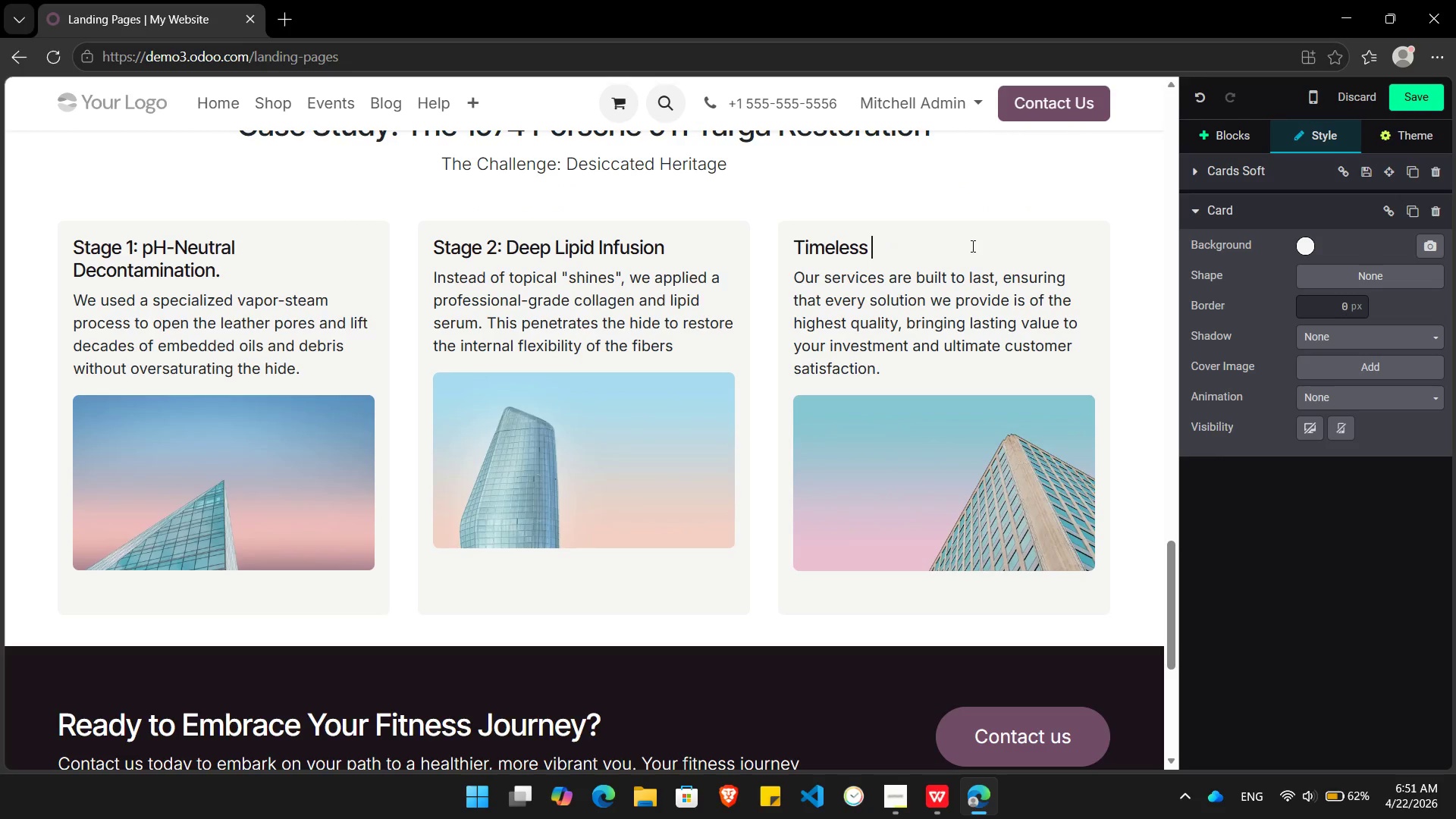 
key(Backspace)
key(Backspace)
key(Backspace)
key(Backspace)
key(Backspace)
key(Backspace)
key(Backspace)
key(Backspace)
key(Backspace)
type(Stage 3: Thermal Bonding)
 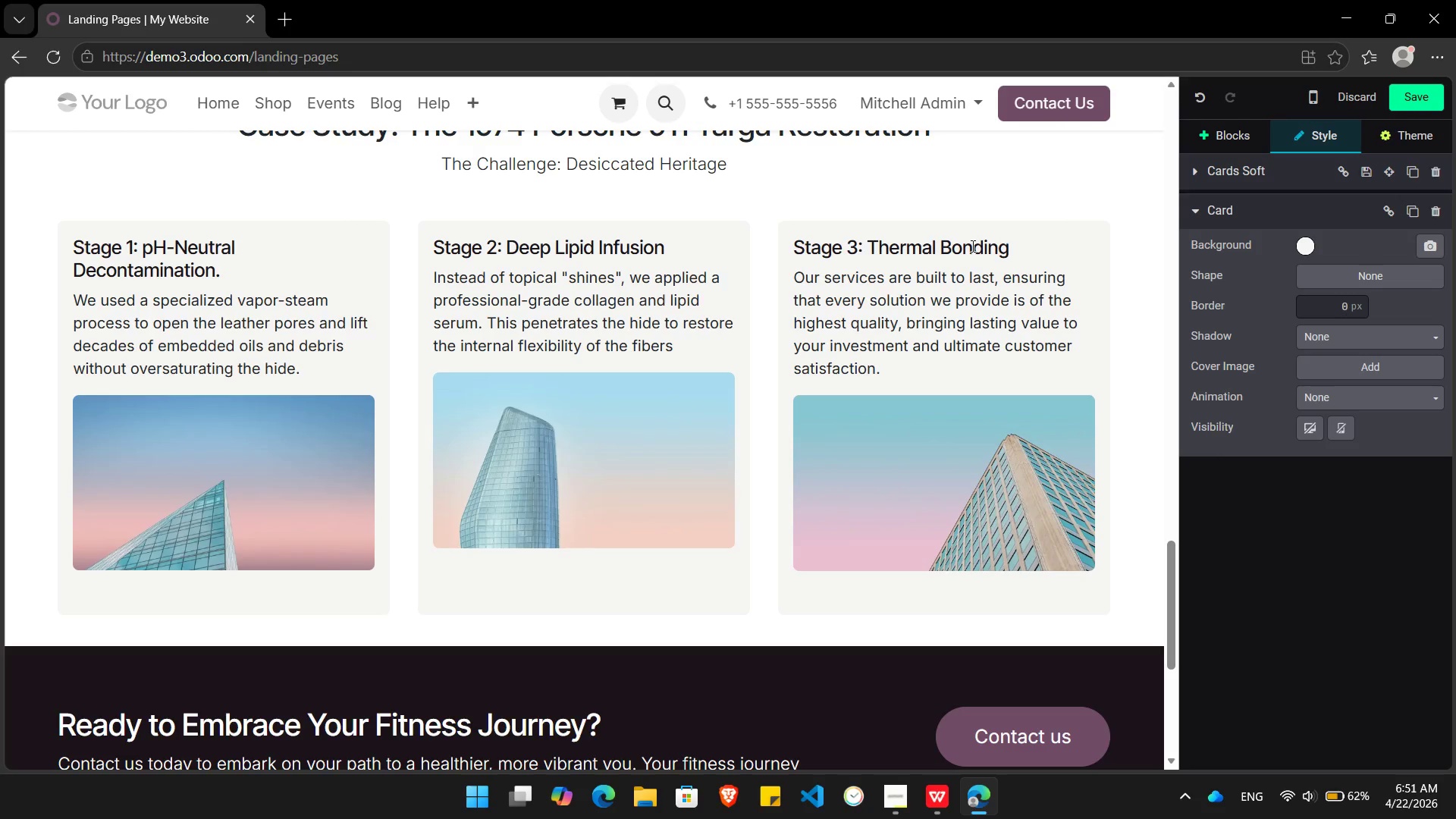 
left_click_drag(start_coordinate=[888, 367], to_coordinate=[795, 281])
 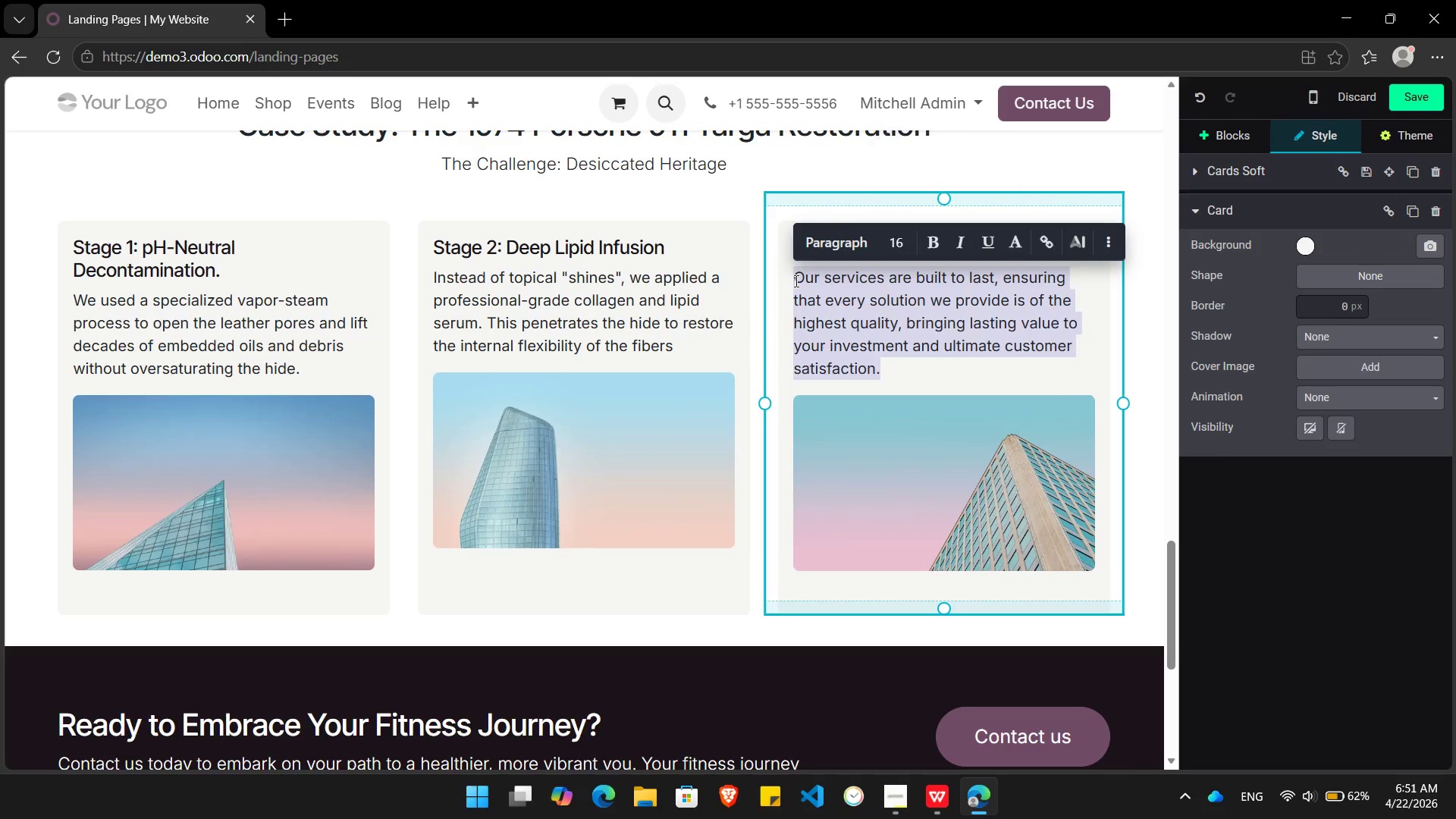 
key(Backspace)
type(Using controlled infrared heat, we ensured the conditioners bonded with the leather, "plumb)
key(Backspace)
type(ping" the surface and smoothing out micro-cracks.)
 